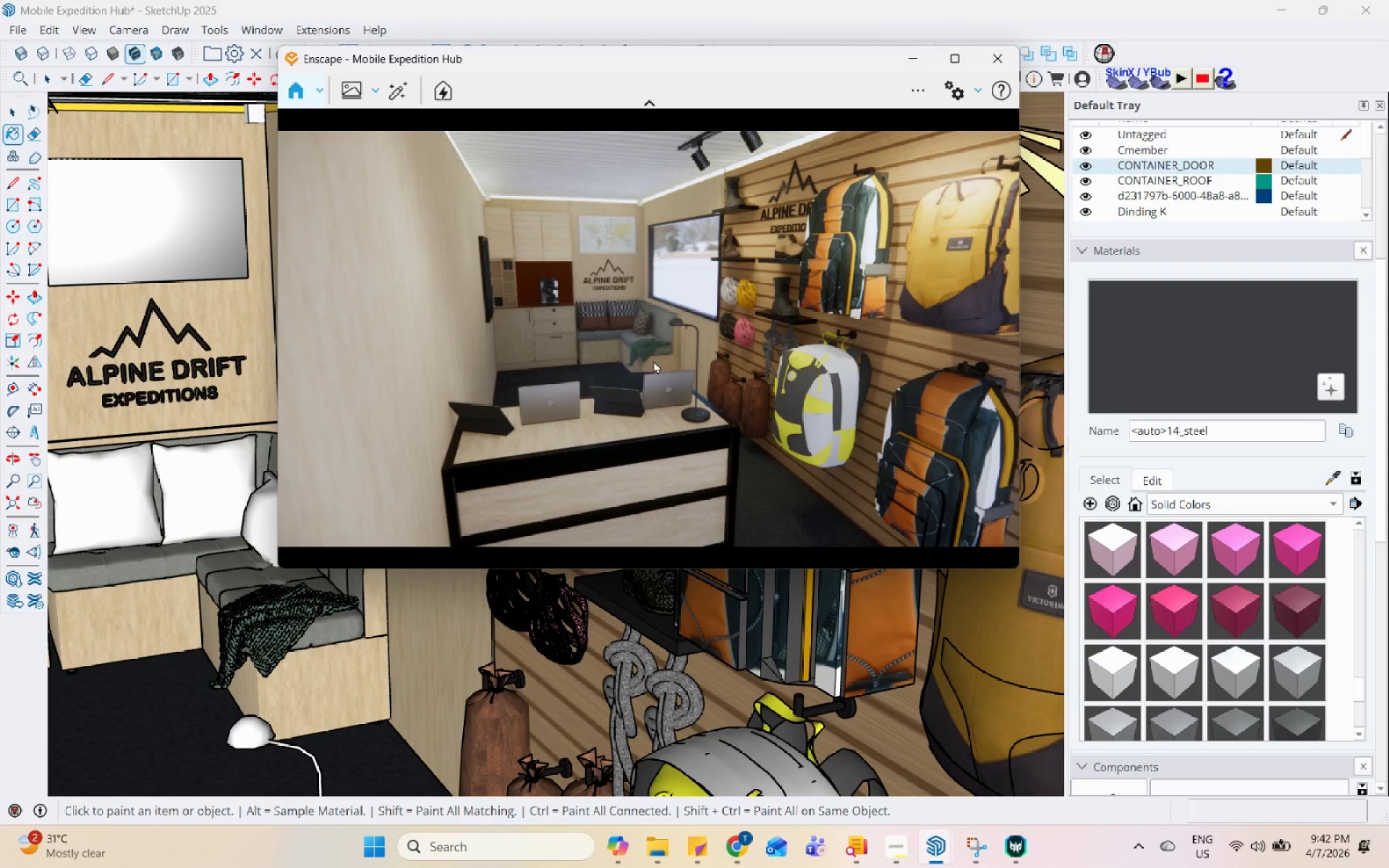 
left_click_drag(start_coordinate=[651, 362], to_coordinate=[685, 307])
 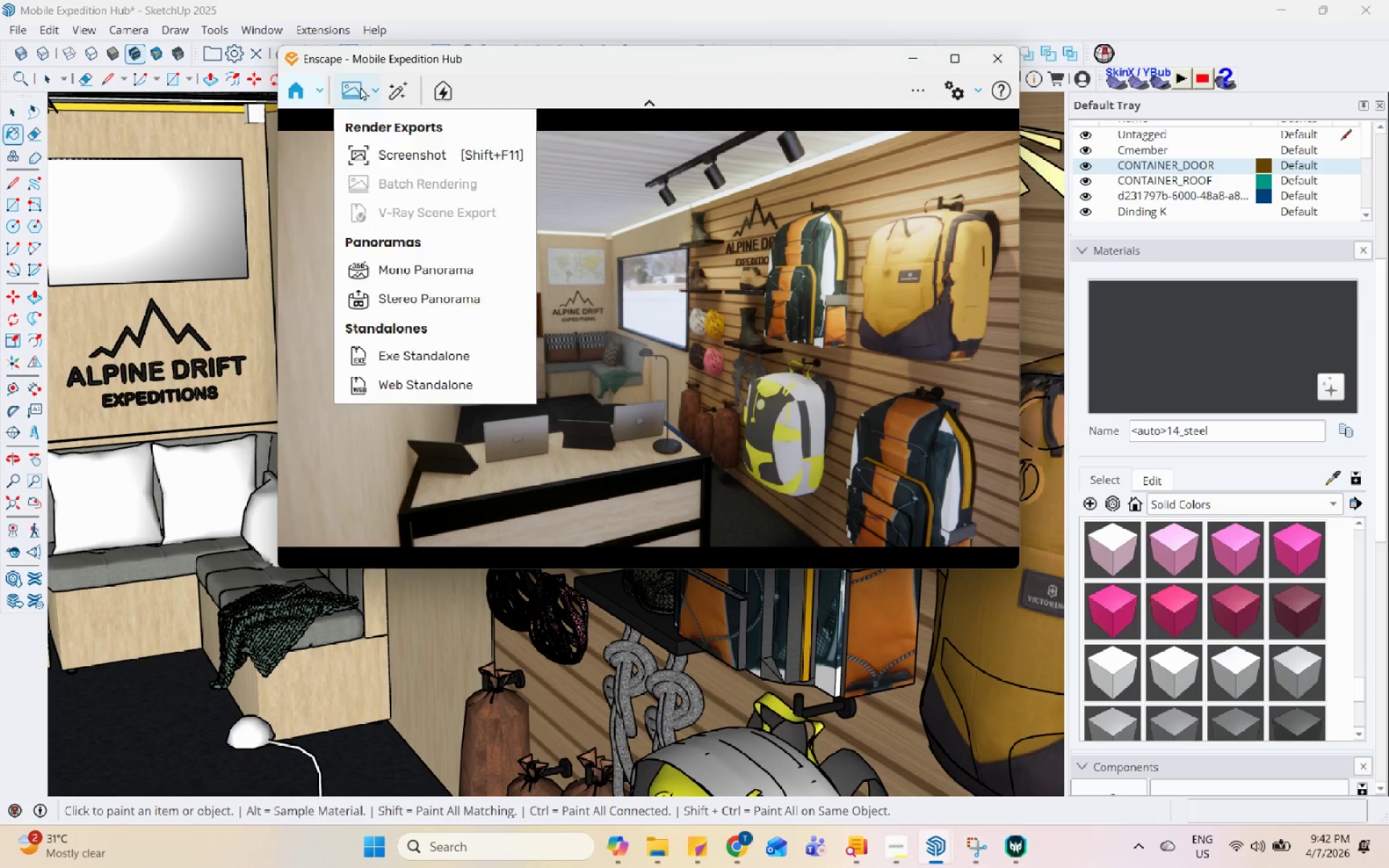 
double_click([430, 146])
 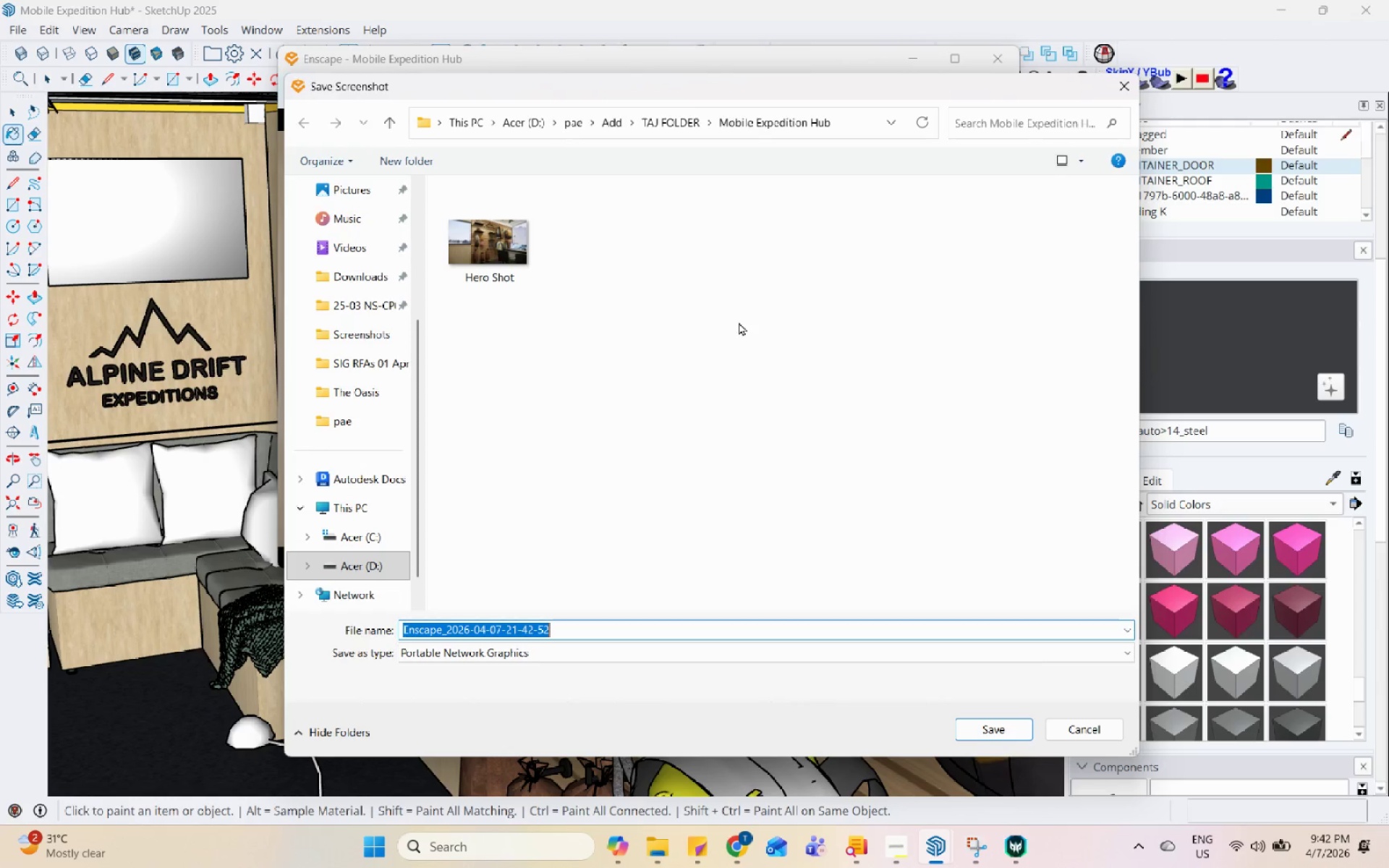 
type(Wide Angle View)
 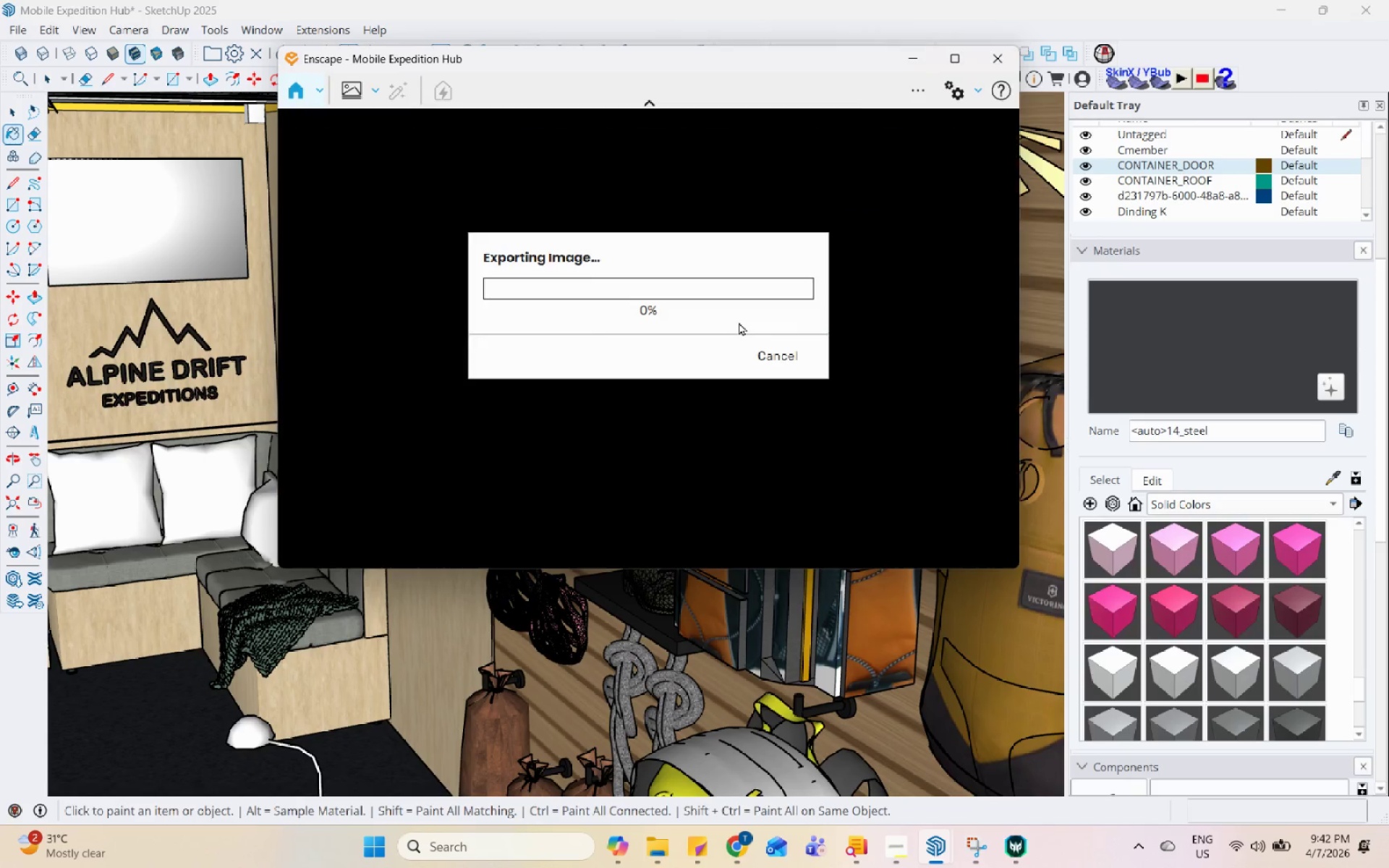 
 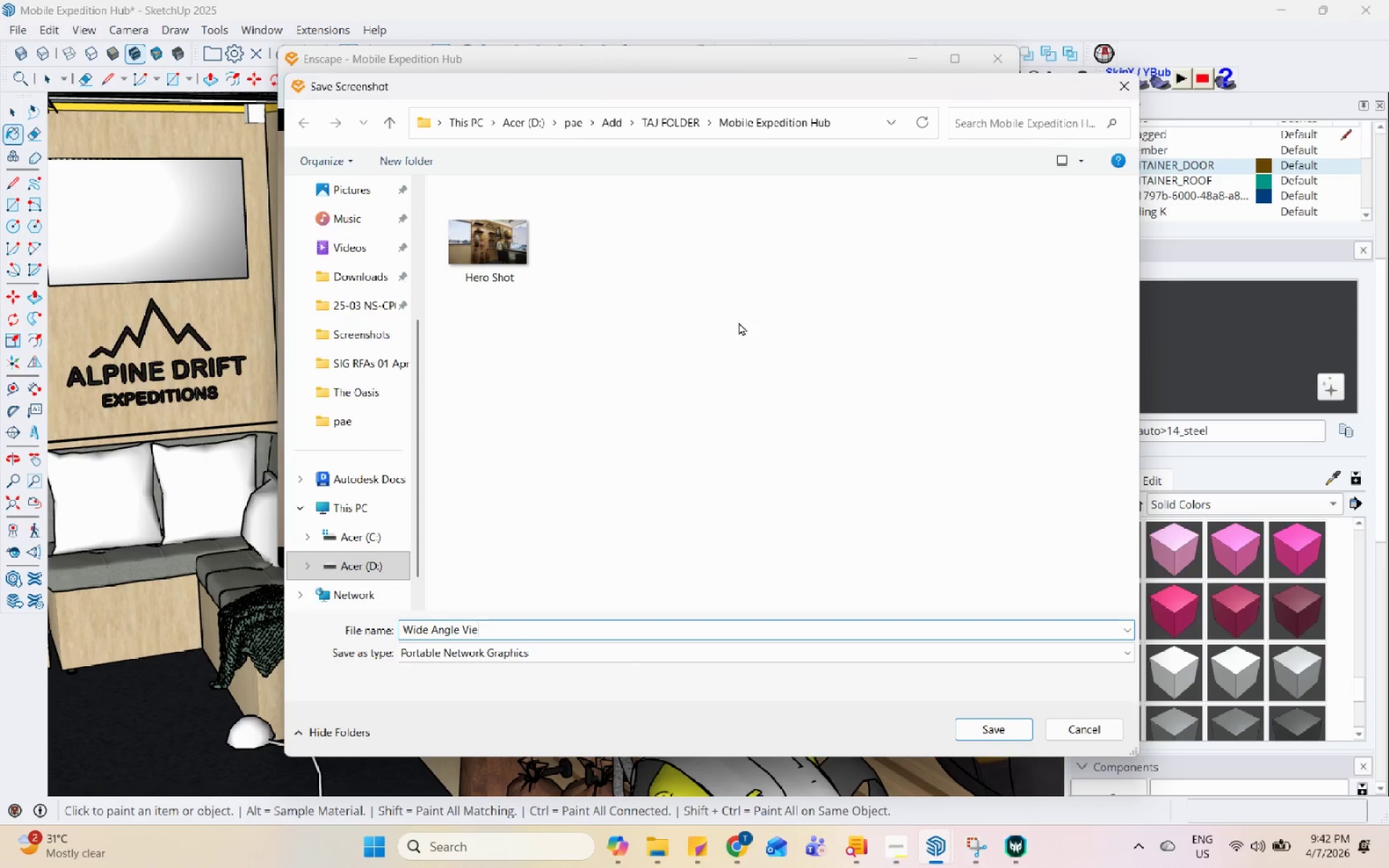 
key(Enter)
 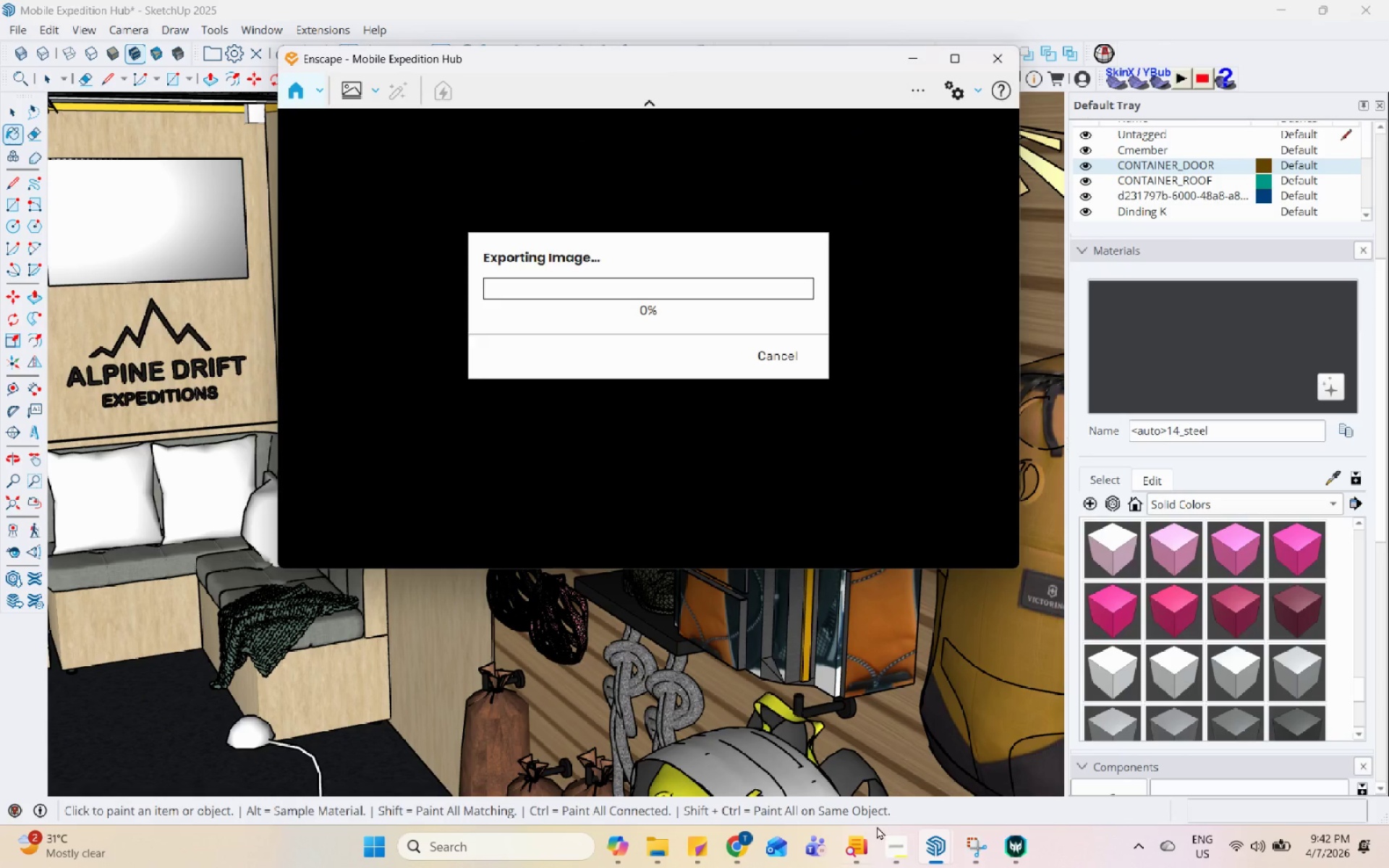 
left_click([980, 859])
 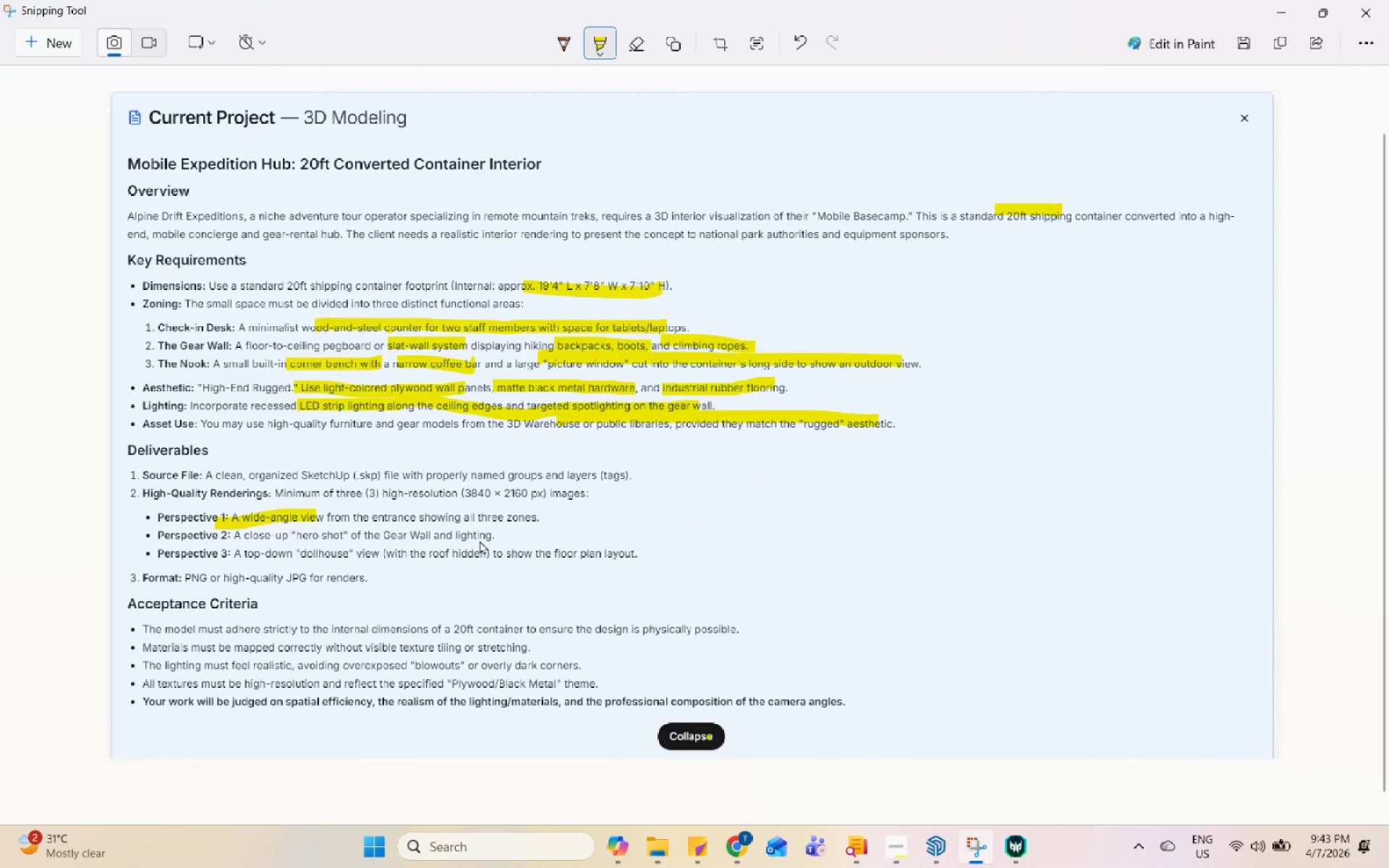 
left_click_drag(start_coordinate=[290, 537], to_coordinate=[388, 534])
 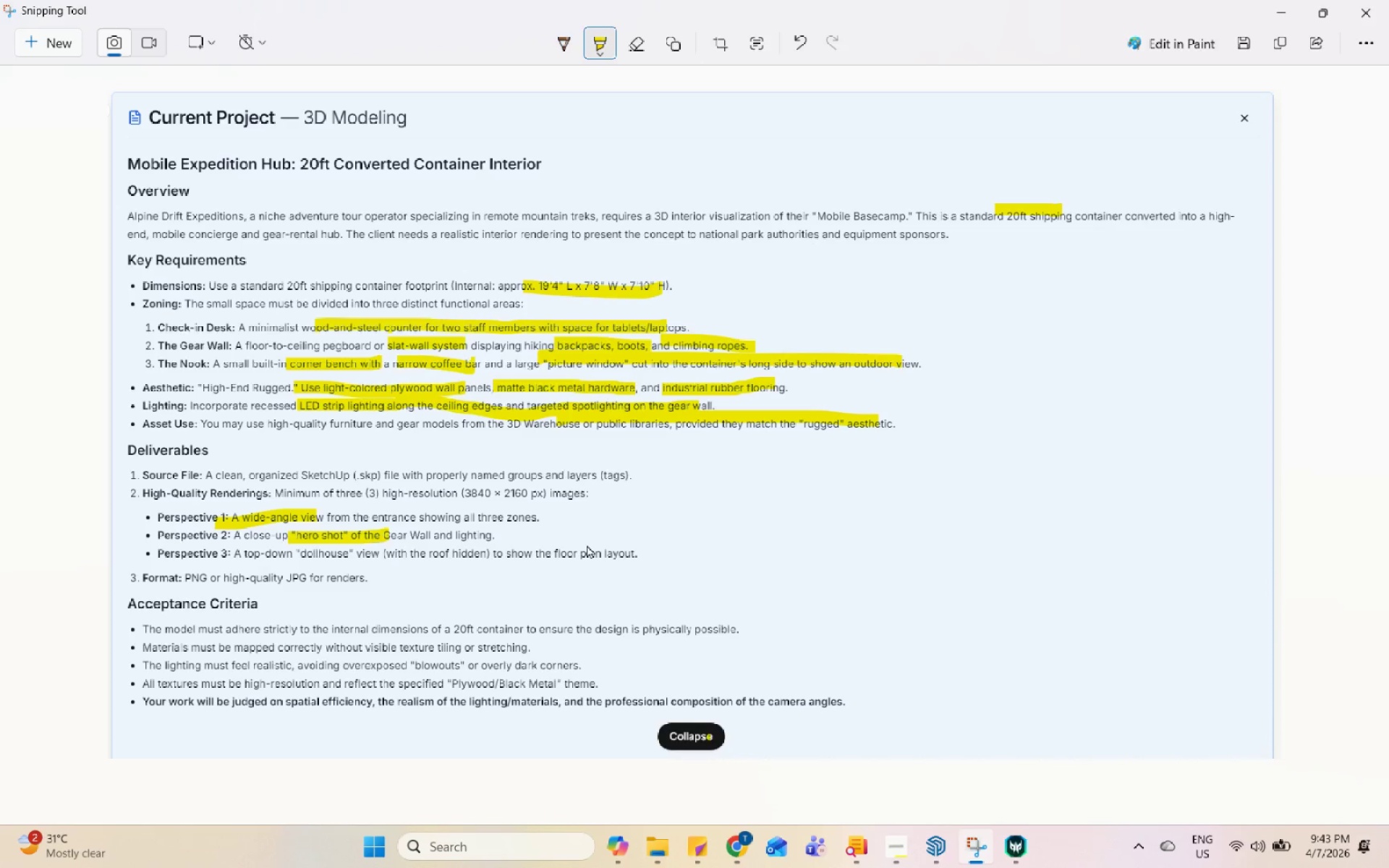 
wait(30.47)
 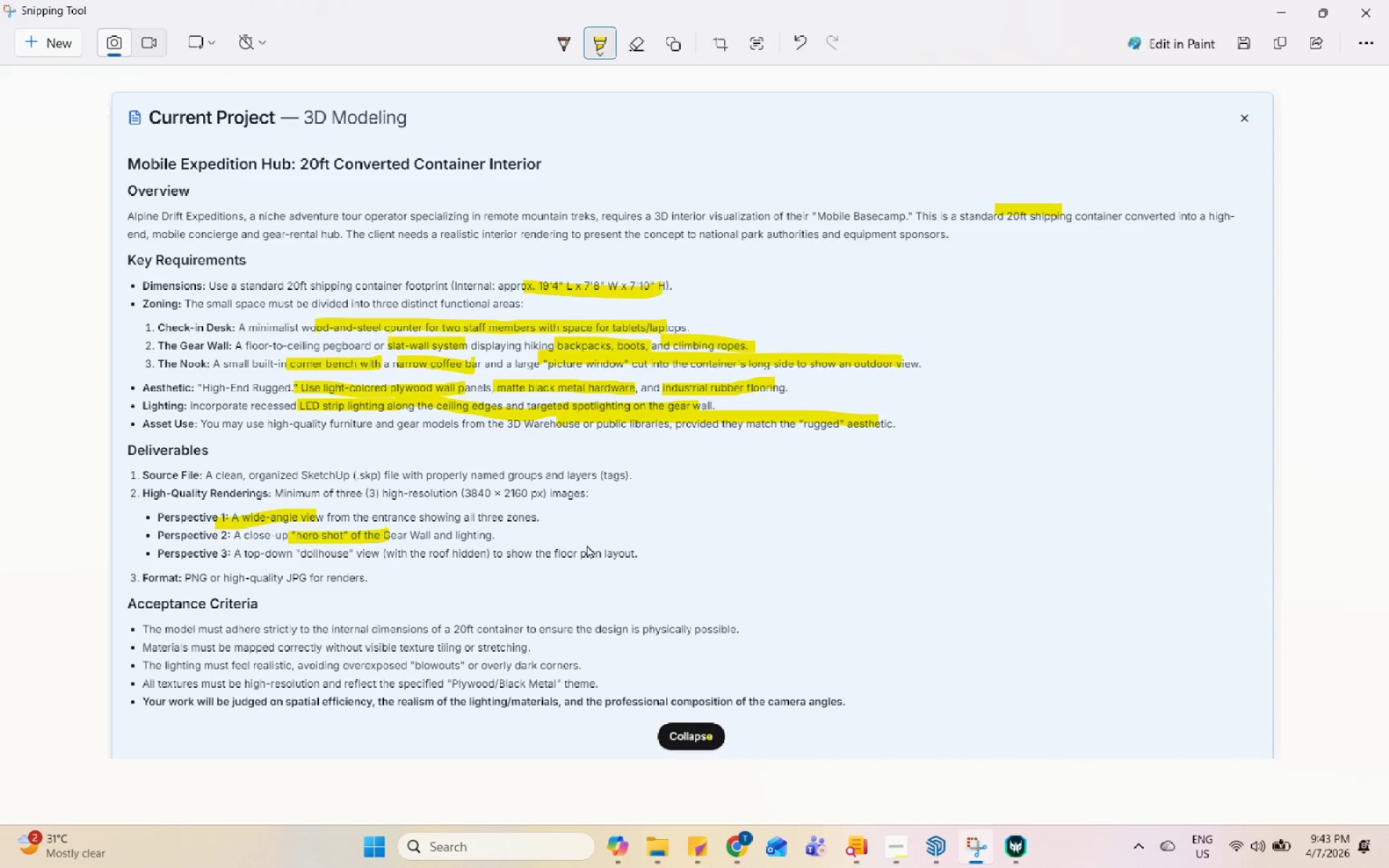 
left_click([927, 852])
 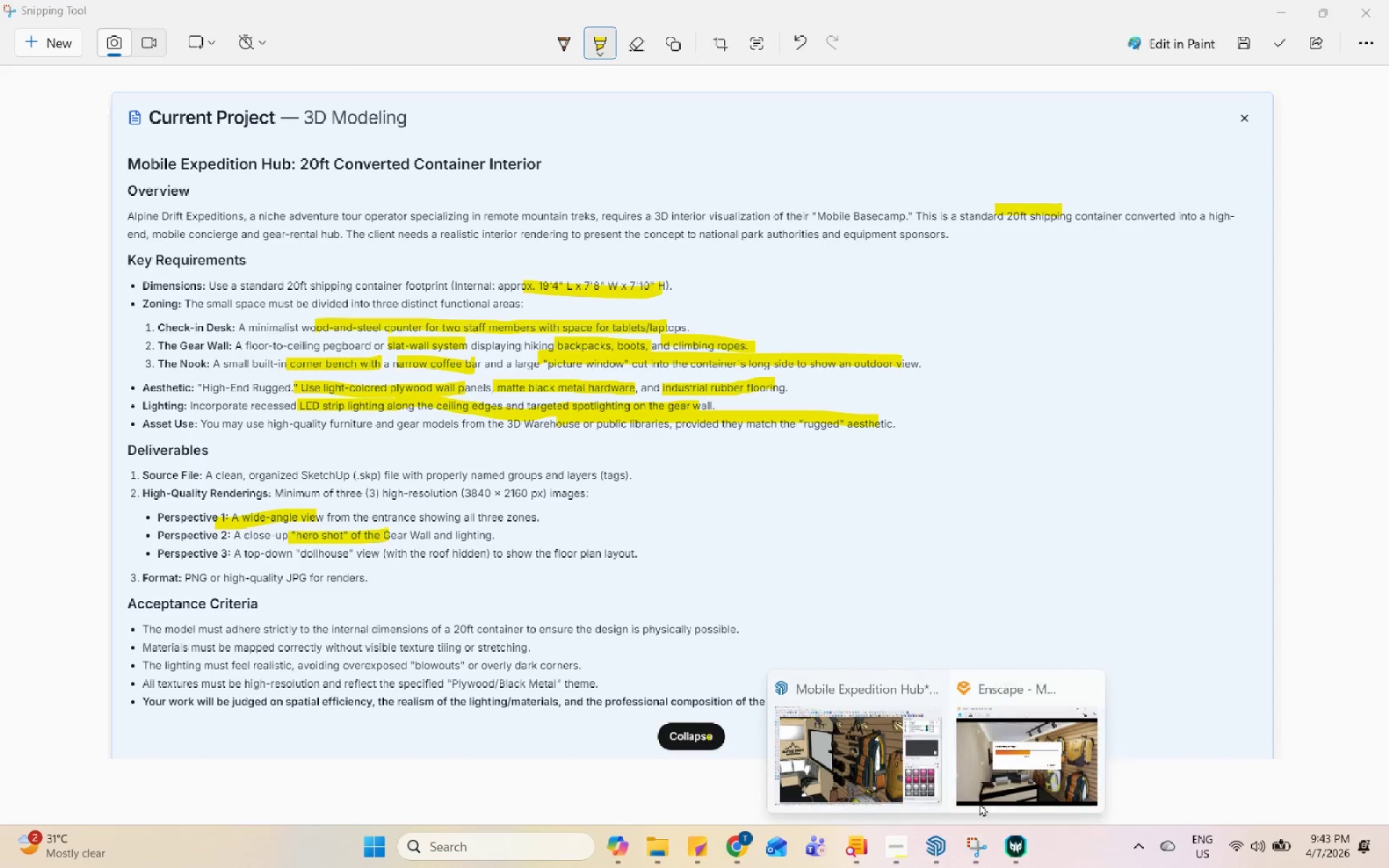 
left_click([1011, 768])
 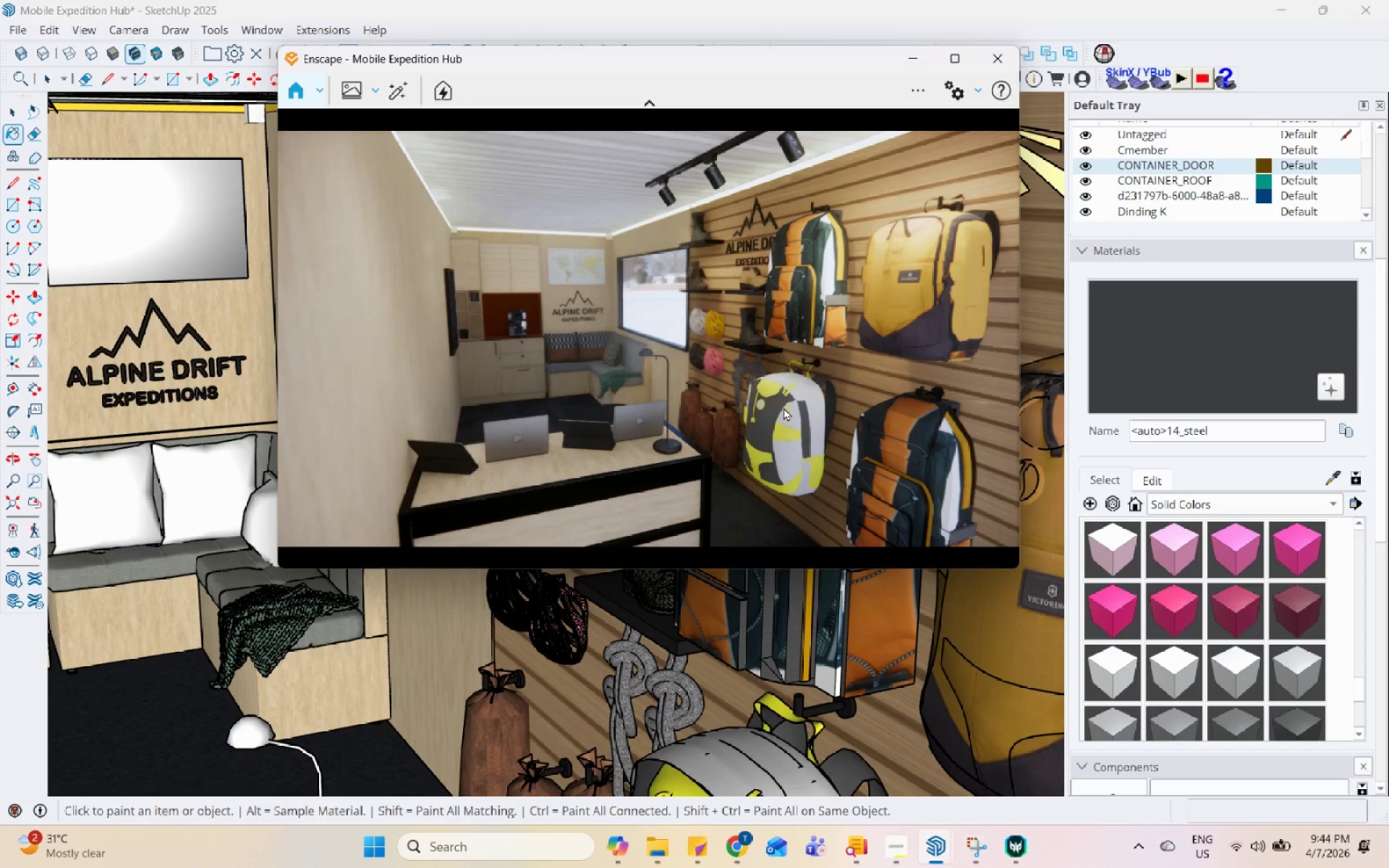 
wait(40.42)
 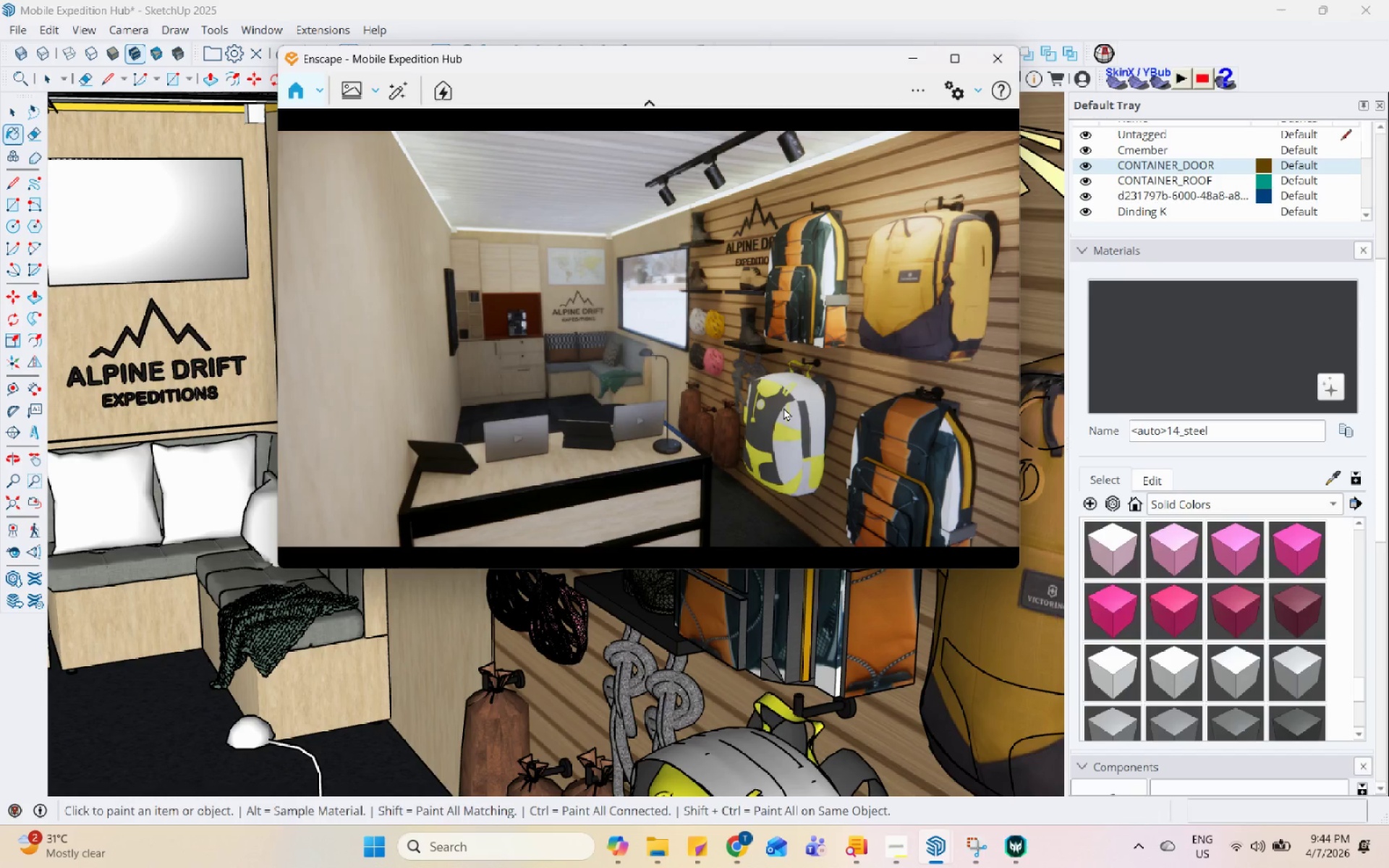 
left_click([972, 841])
 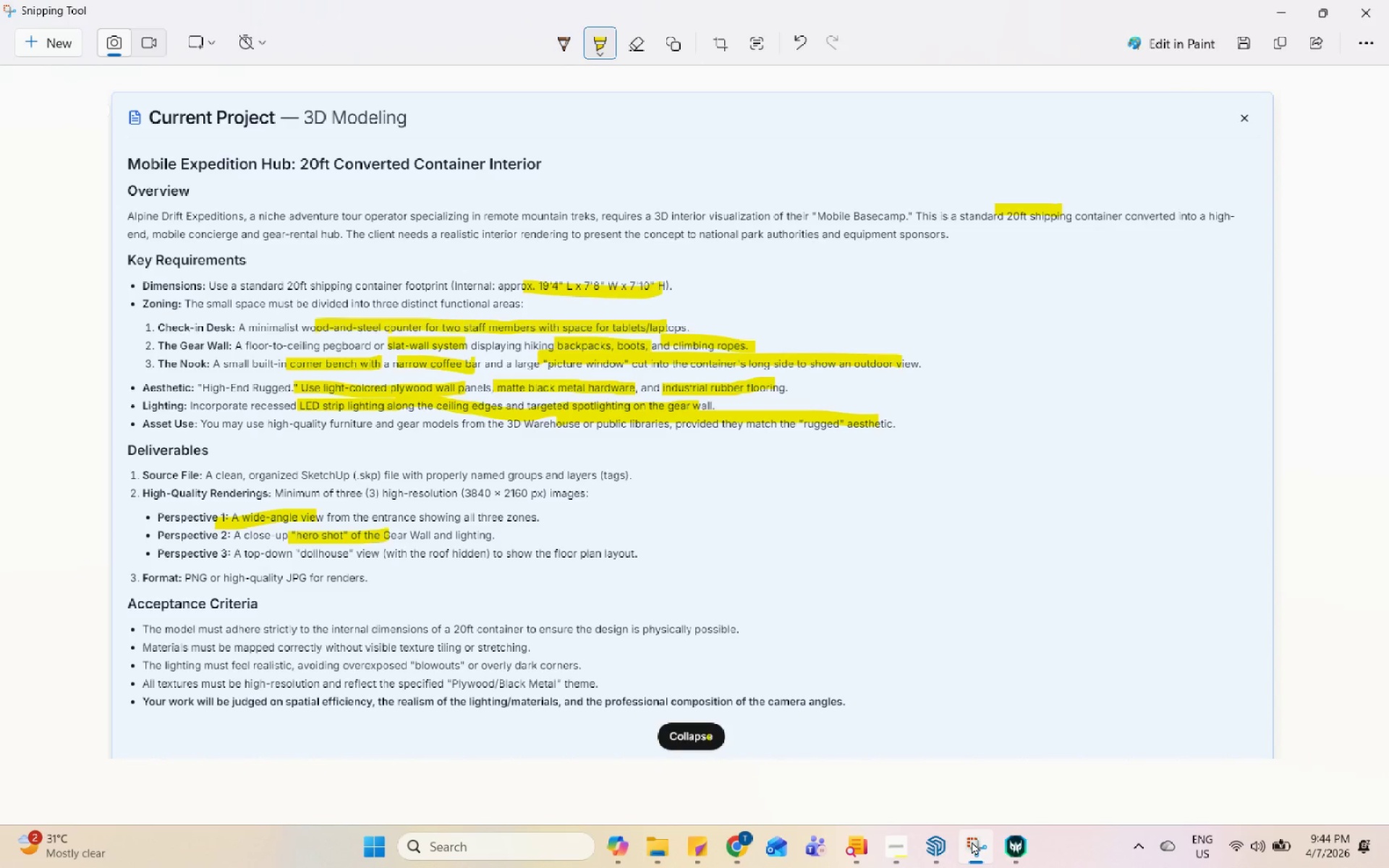 
wait(7.98)
 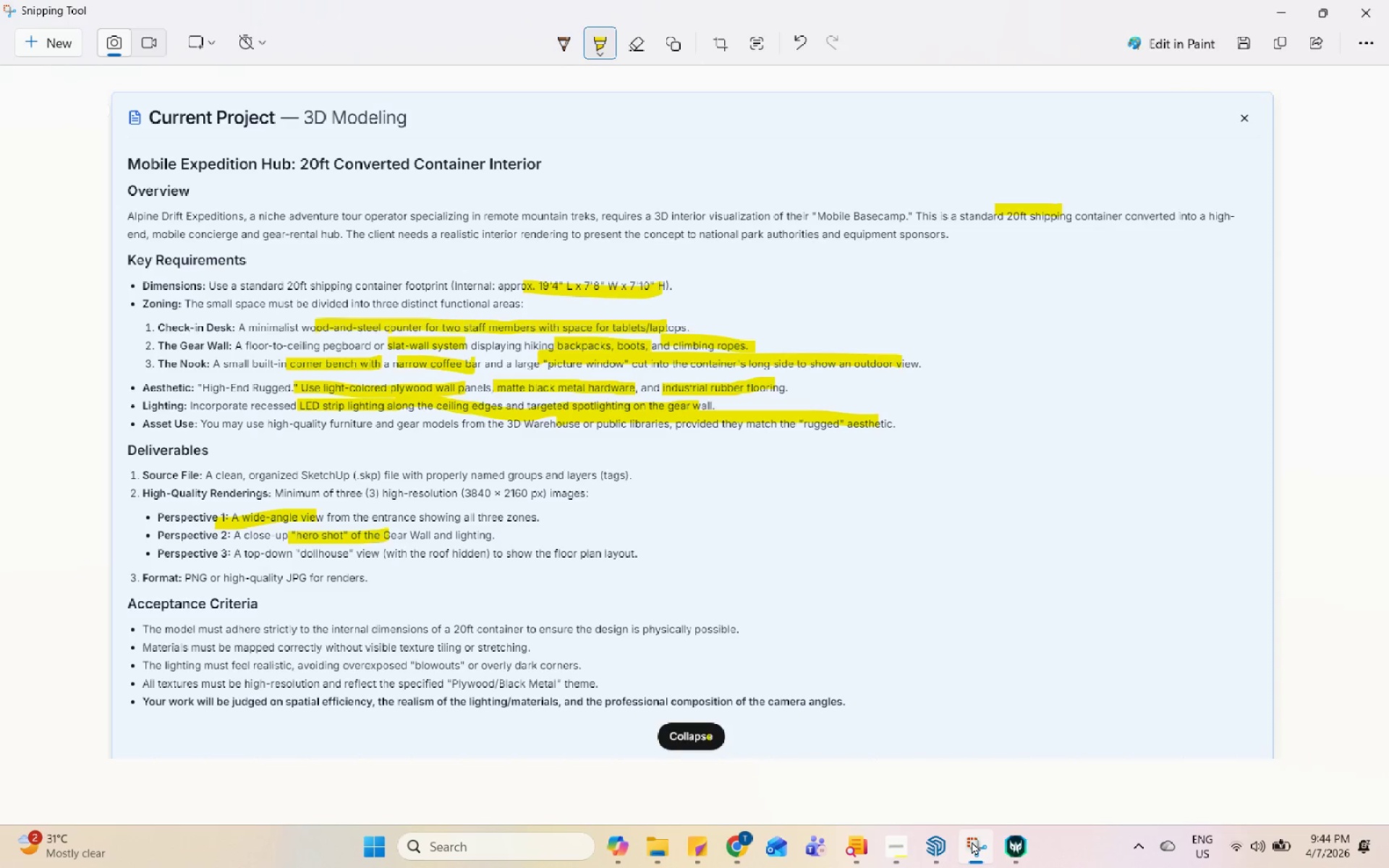 
left_click([972, 841])
 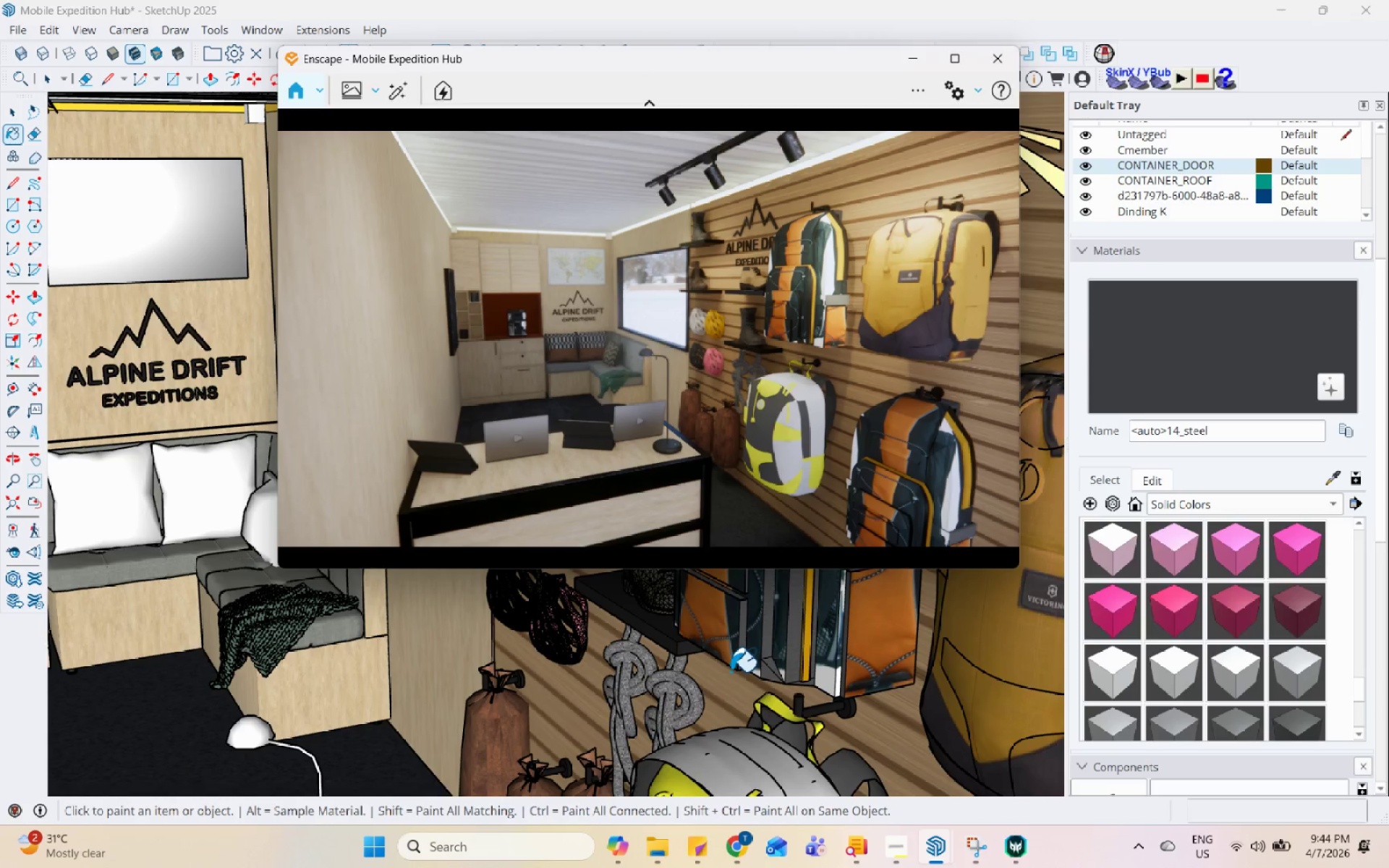 
wait(6.7)
 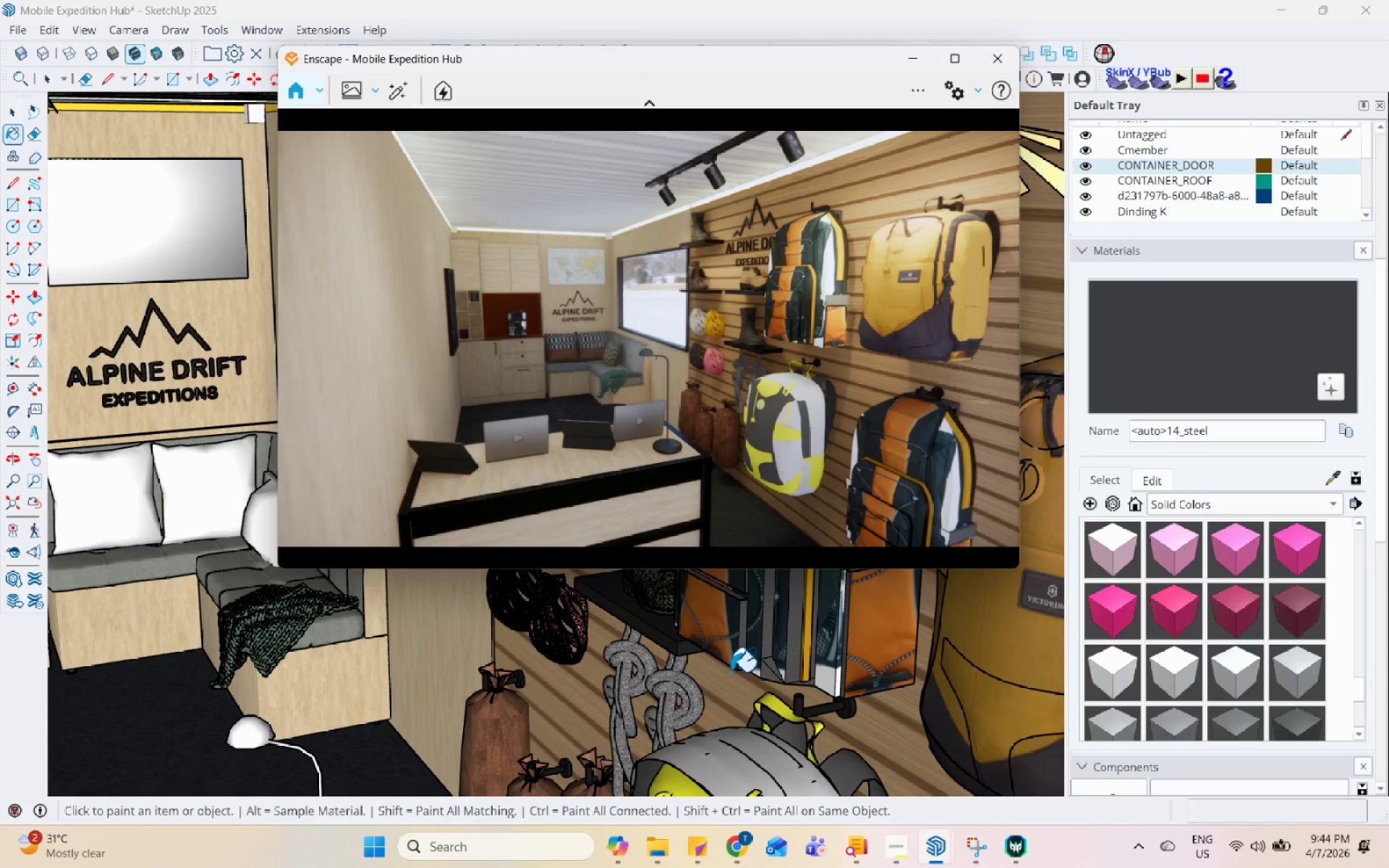 
scroll: coordinate [533, 637], scroll_direction: down, amount: 36.0
 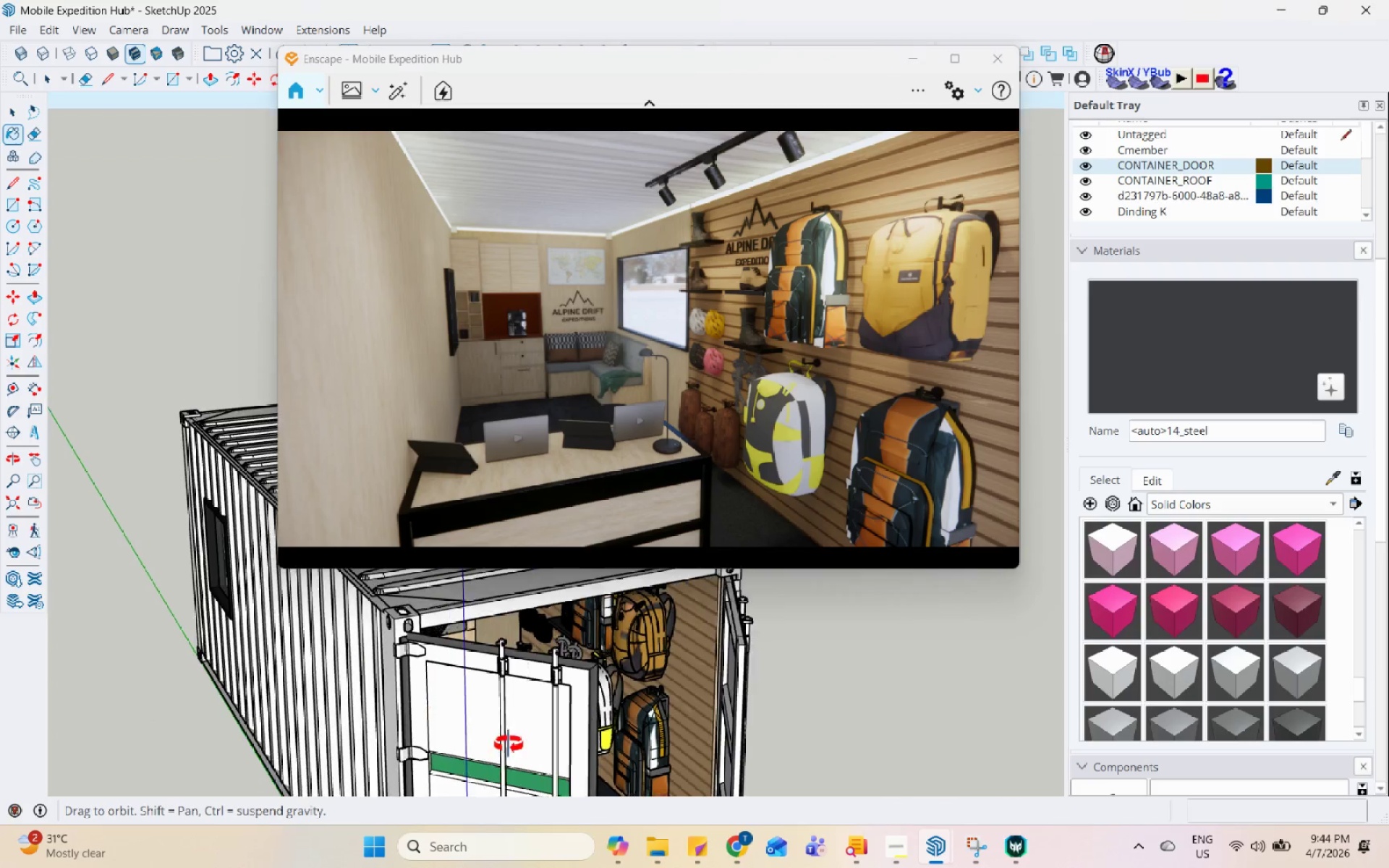 
key(Space)
 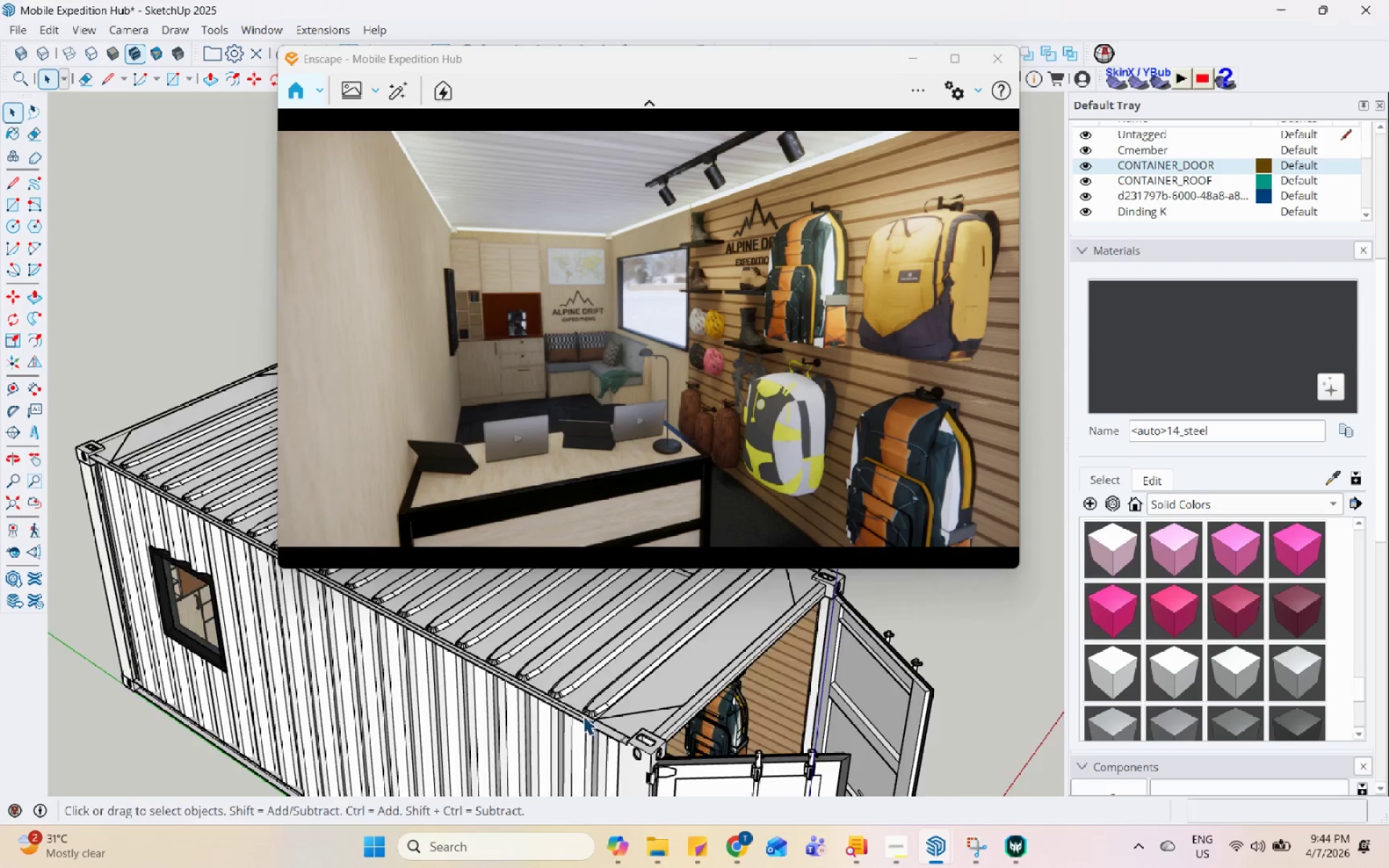 
scroll: coordinate [510, 799], scroll_direction: down, amount: 8.0
 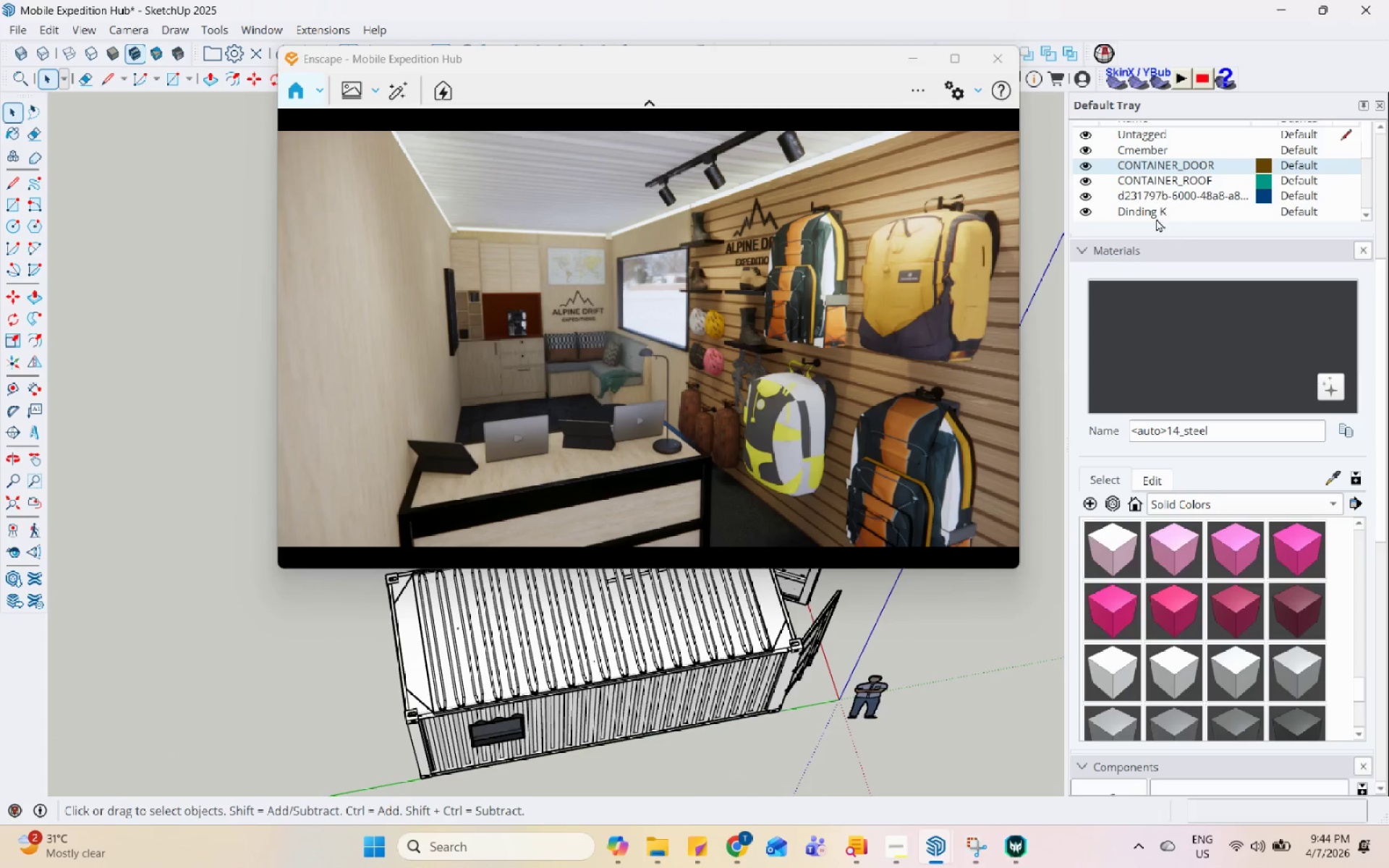 
scroll: coordinate [1152, 215], scroll_direction: up, amount: 1.0
 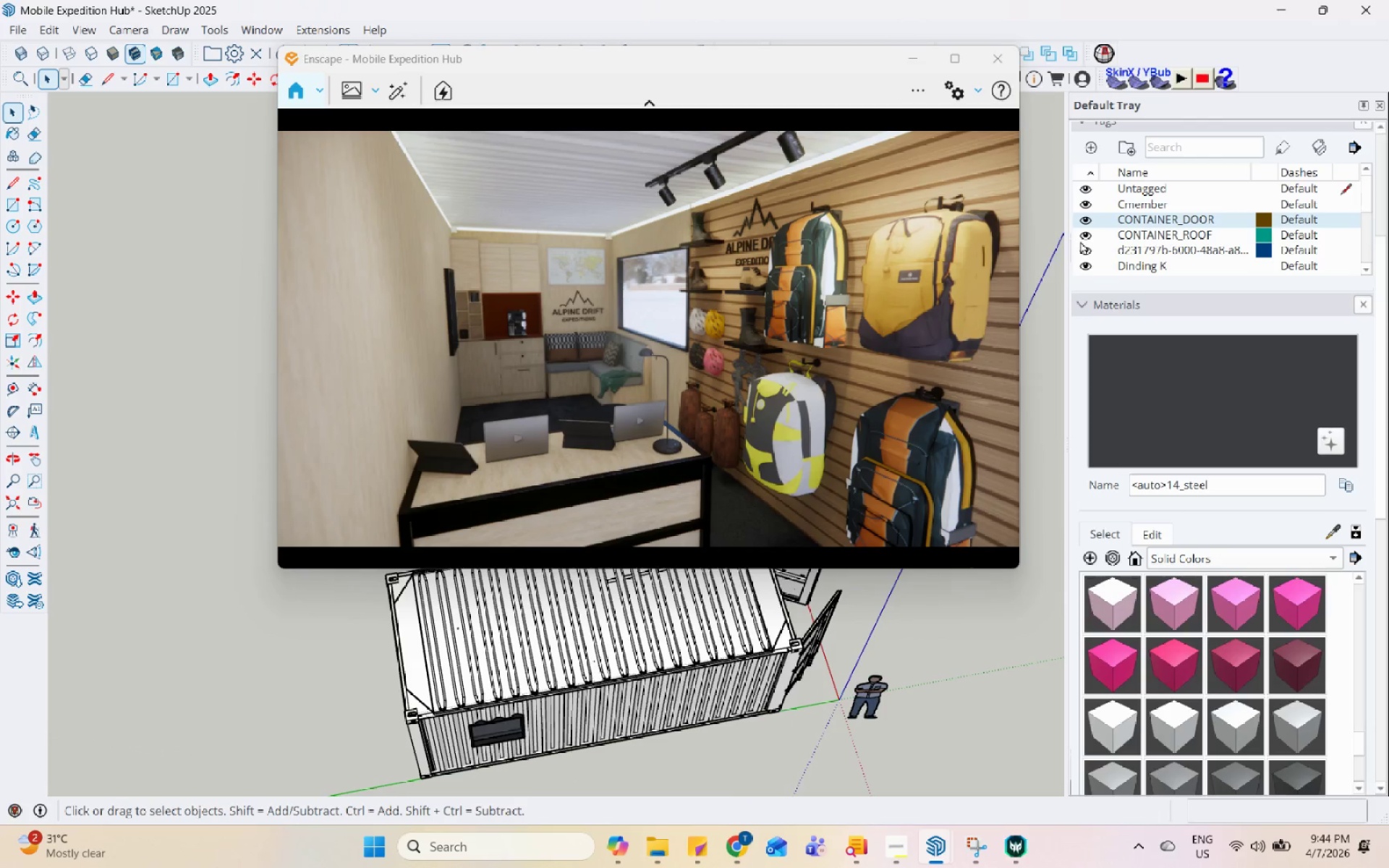 
left_click([1087, 231])
 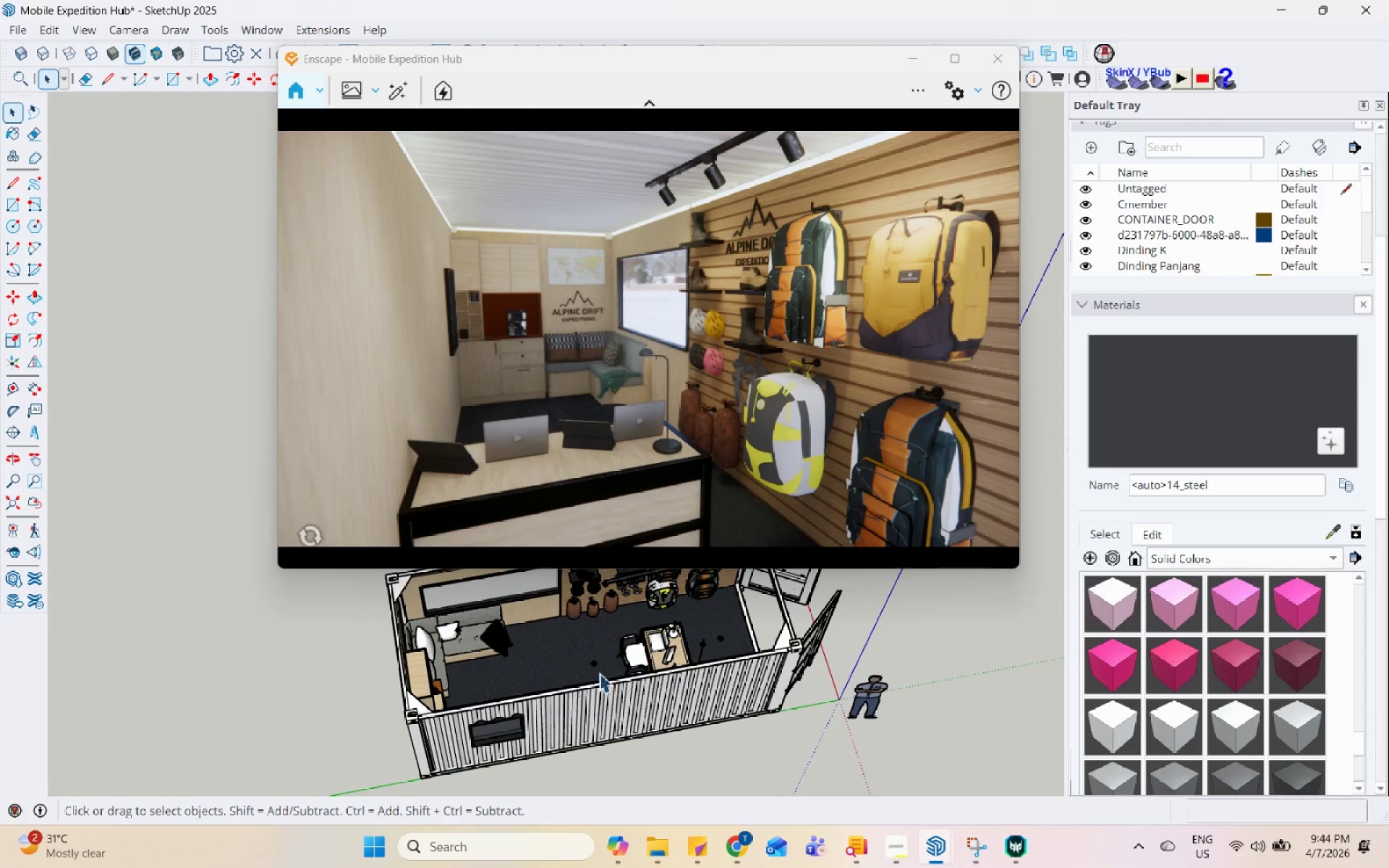 
scroll: coordinate [541, 721], scroll_direction: down, amount: 2.0
 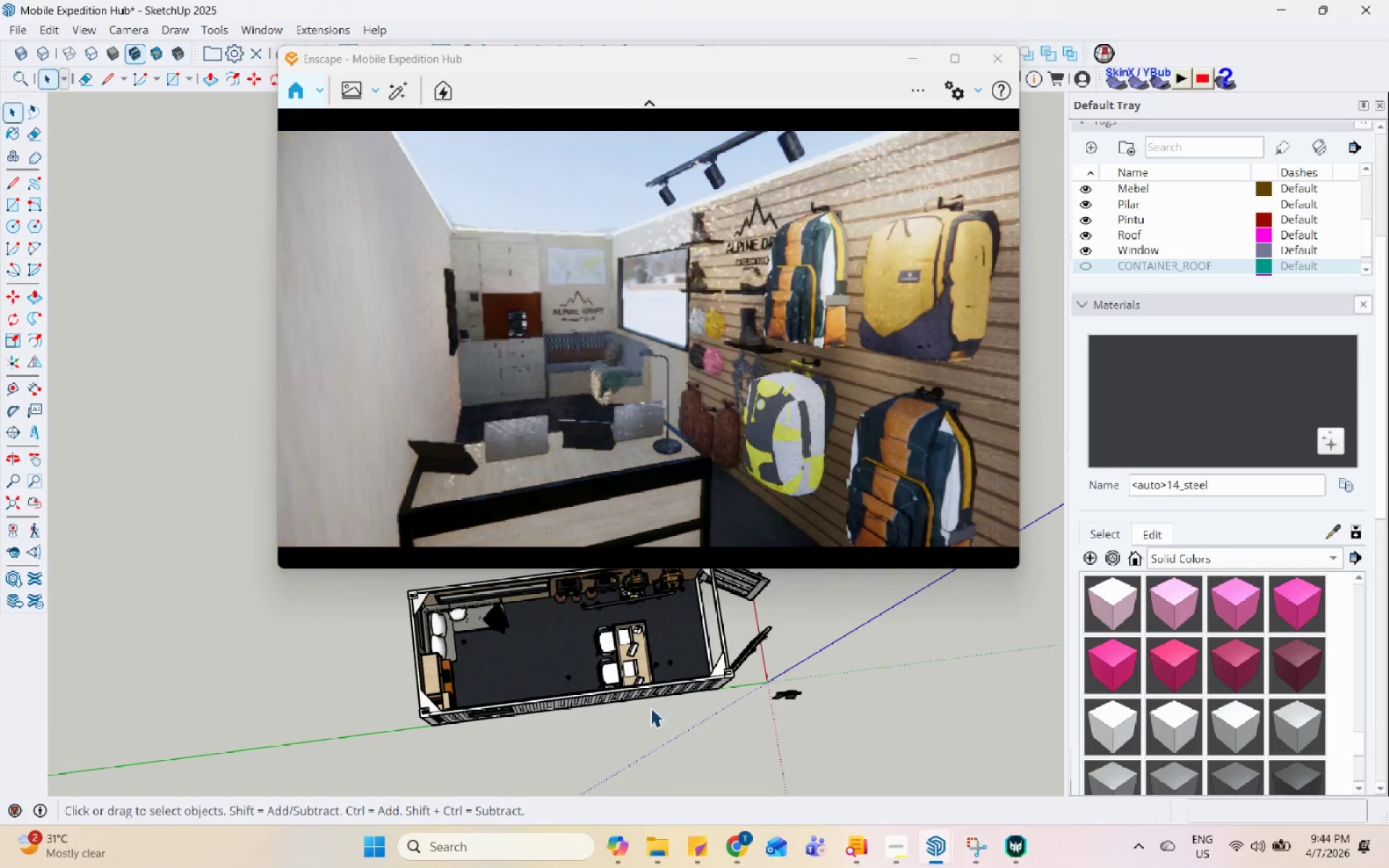 
left_click([663, 672])
 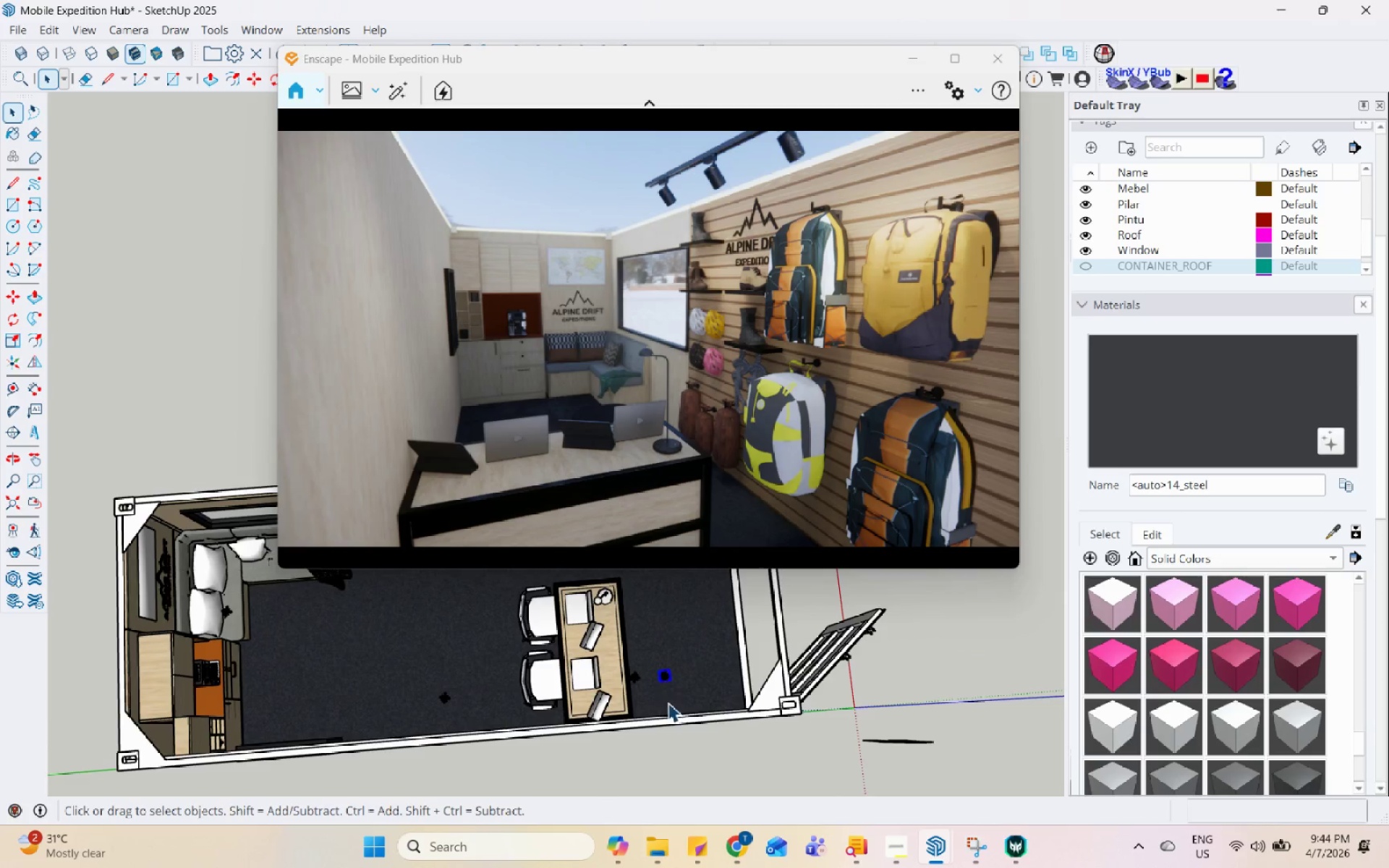 
scroll: coordinate [660, 669], scroll_direction: up, amount: 7.0
 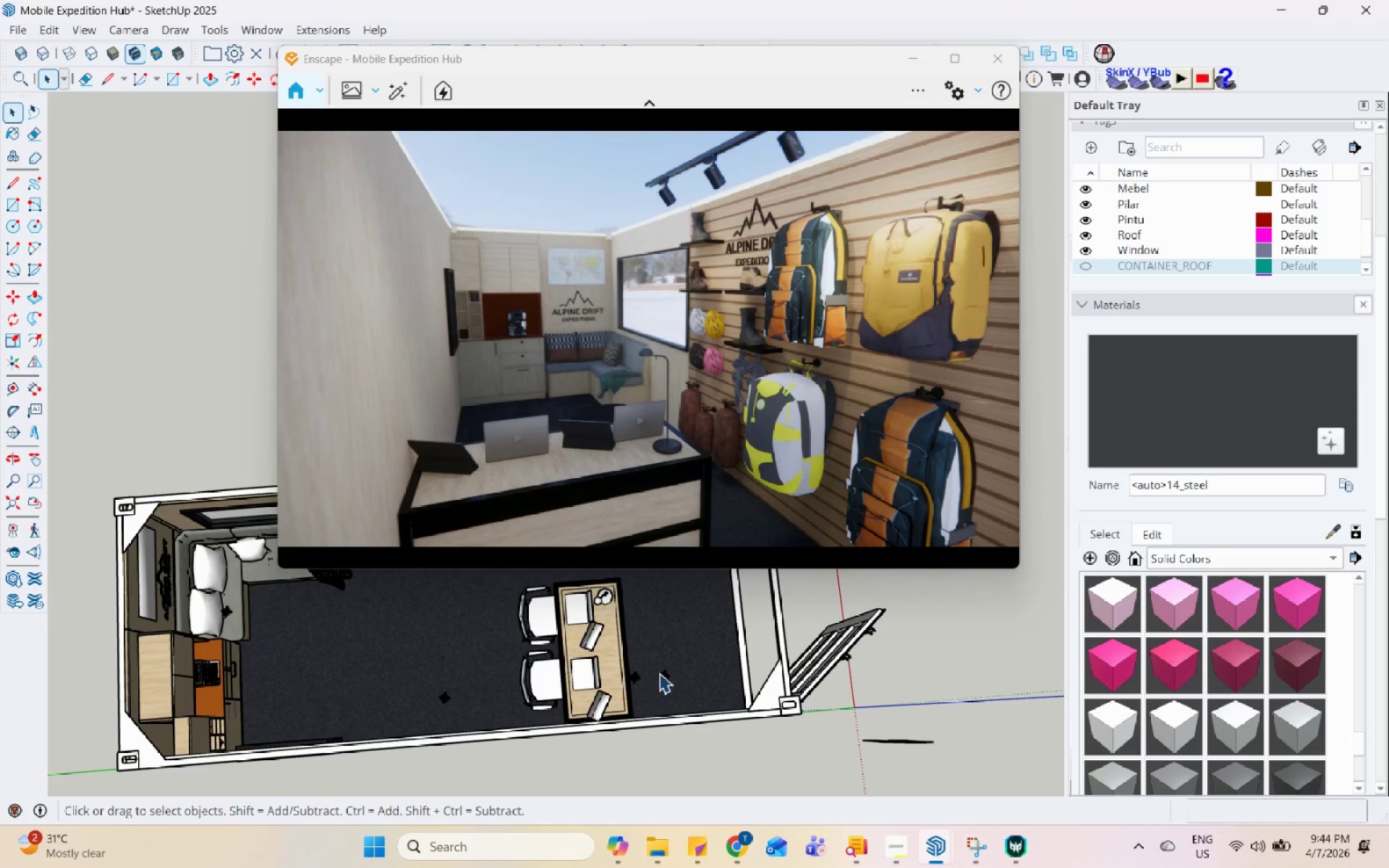 
scroll: coordinate [667, 734], scroll_direction: down, amount: 4.0
 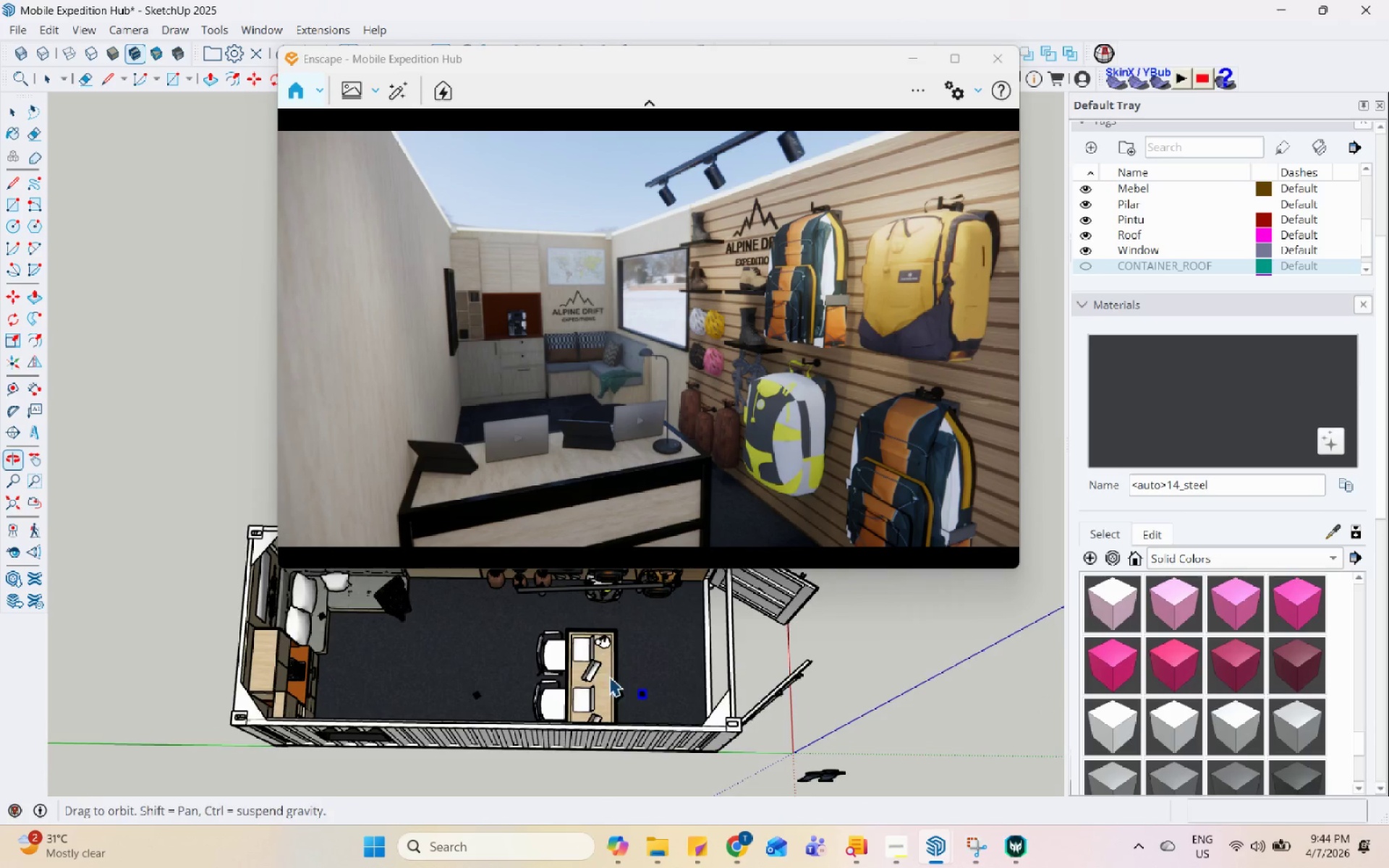 
middle_click([613, 633])
 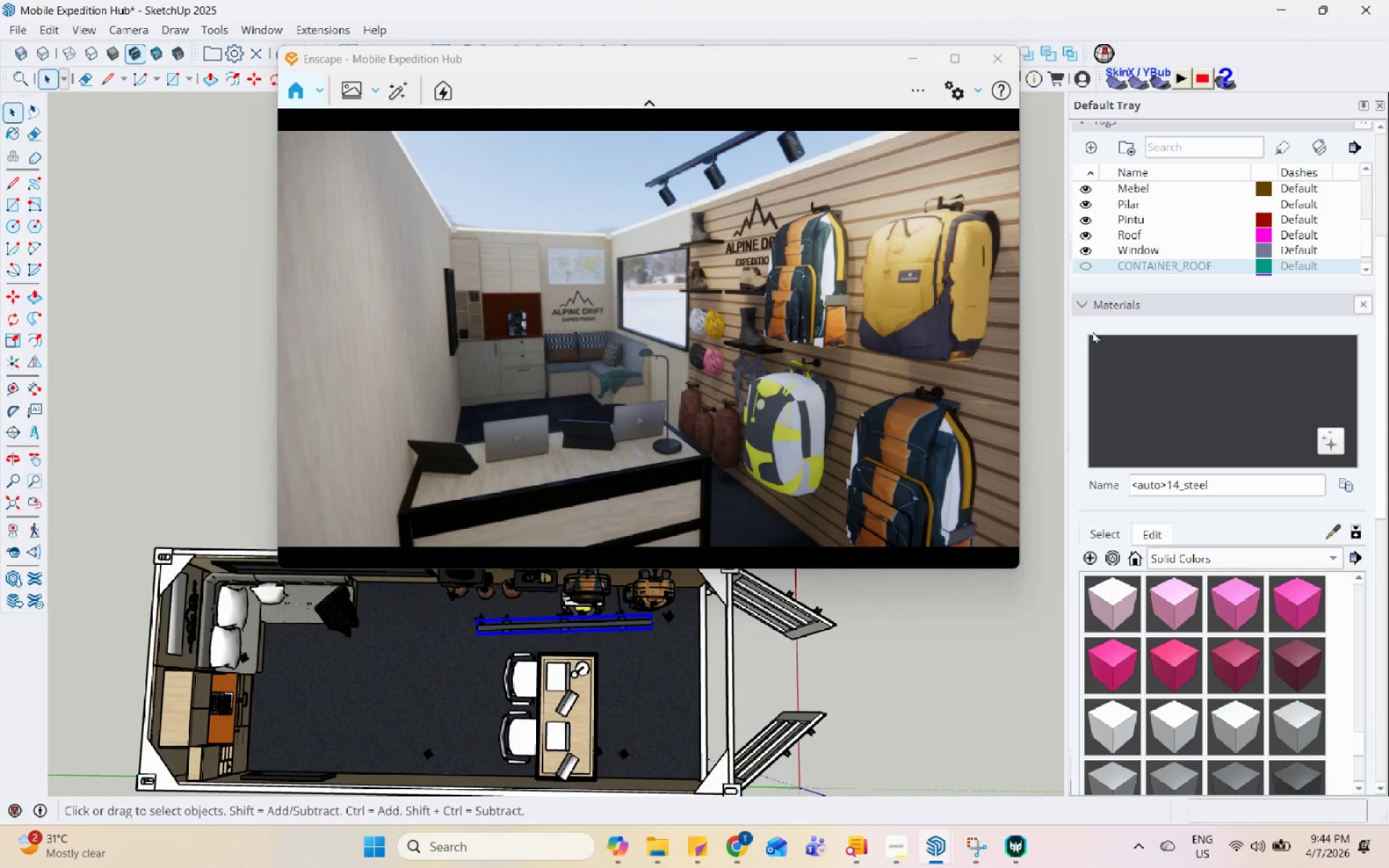 
scroll: coordinate [613, 633], scroll_direction: up, amount: 1.0
 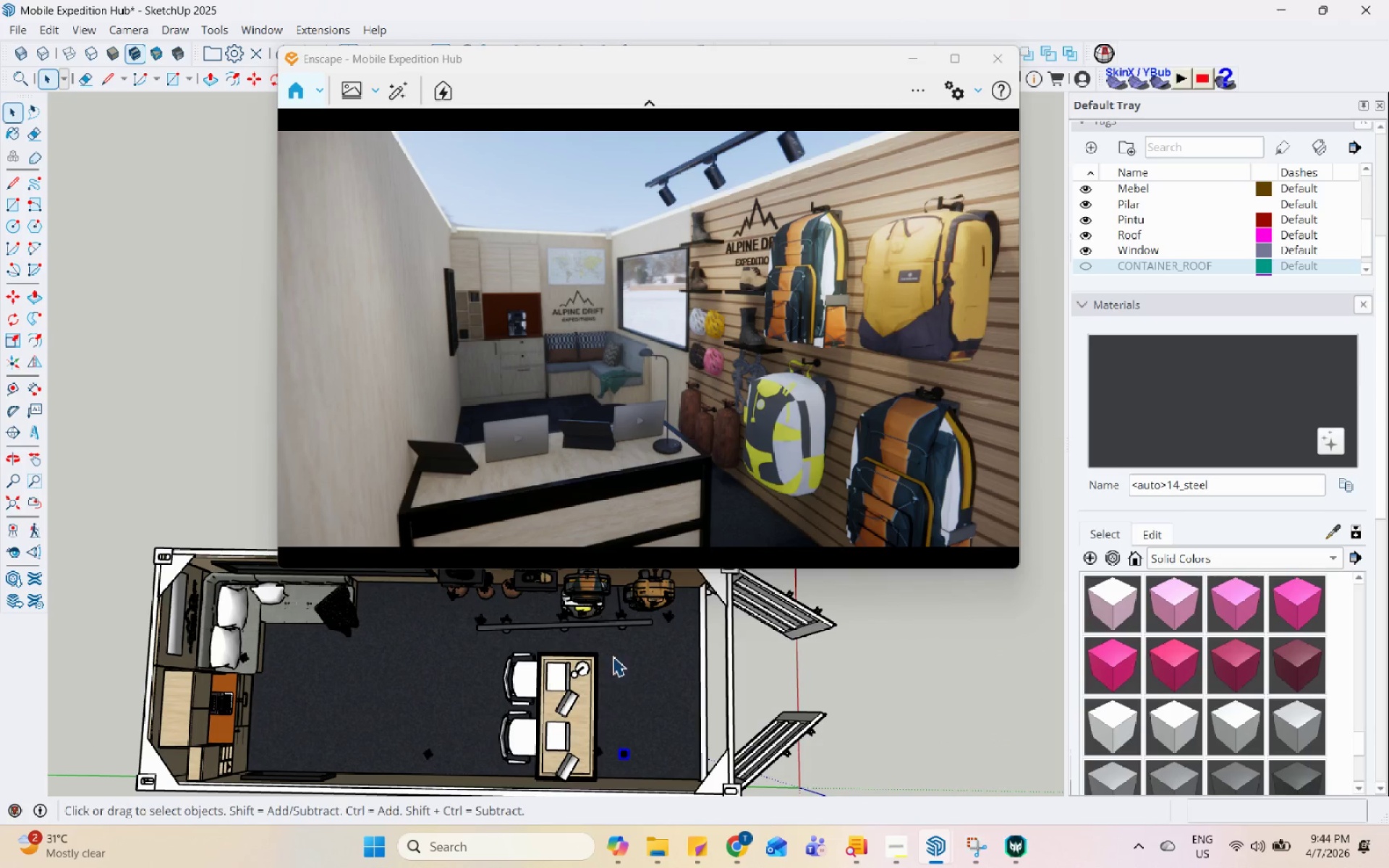 
left_click([1095, 148])
 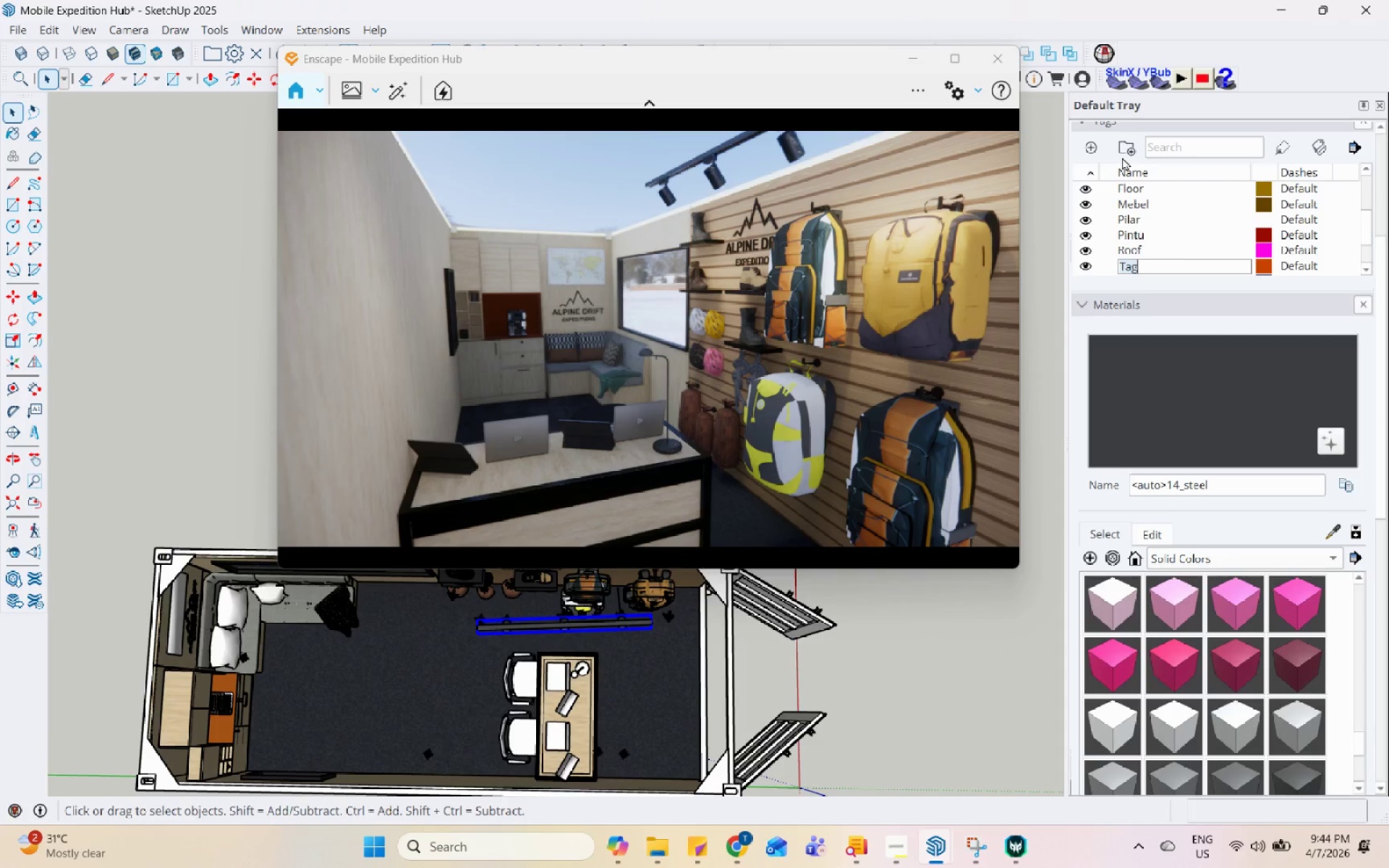 
scroll: coordinate [1095, 194], scroll_direction: up, amount: 3.0
 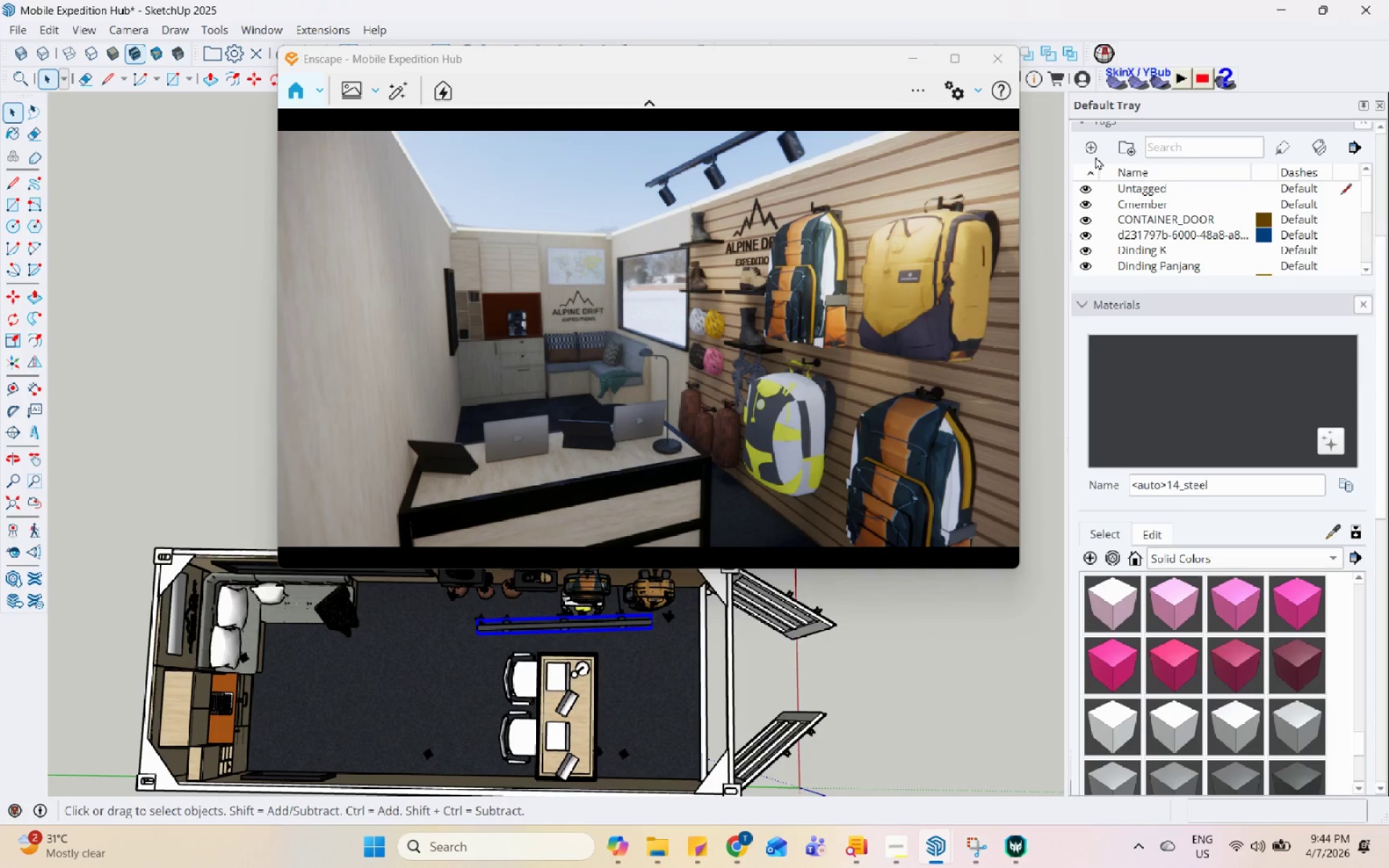 
type(LIGHT)
 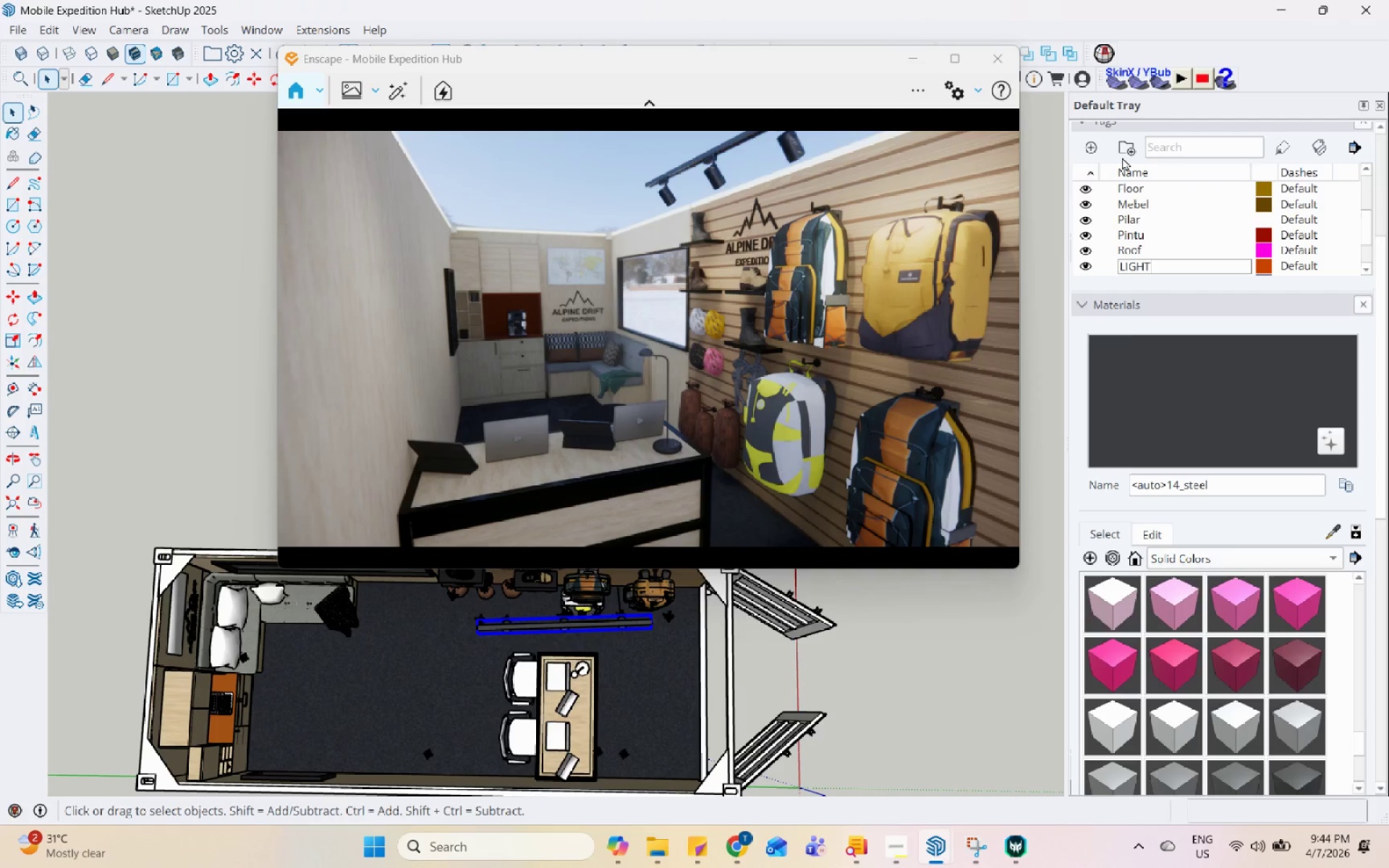 
key(Enter)
 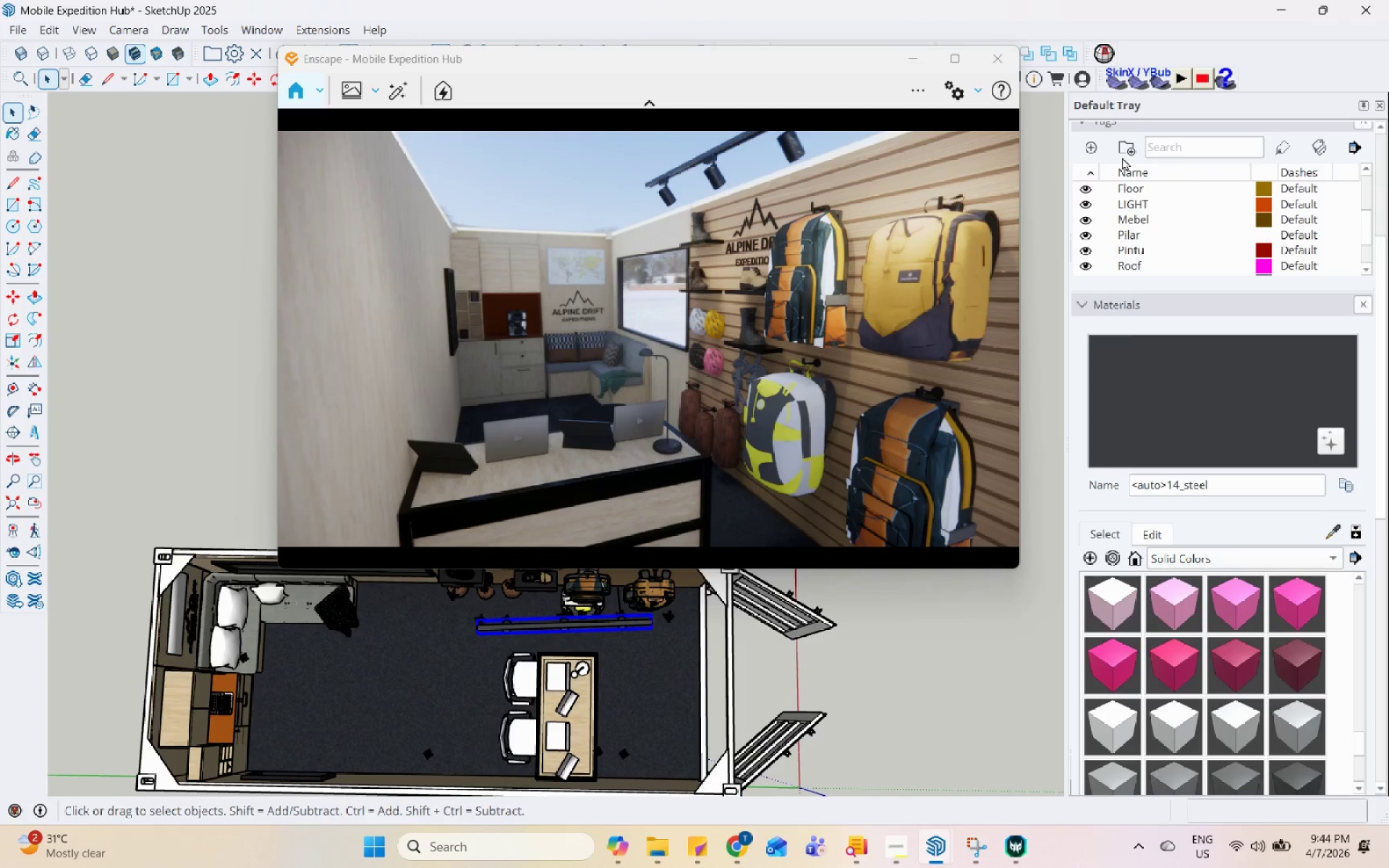 
scroll: coordinate [1263, 244], scroll_direction: up, amount: 4.0
 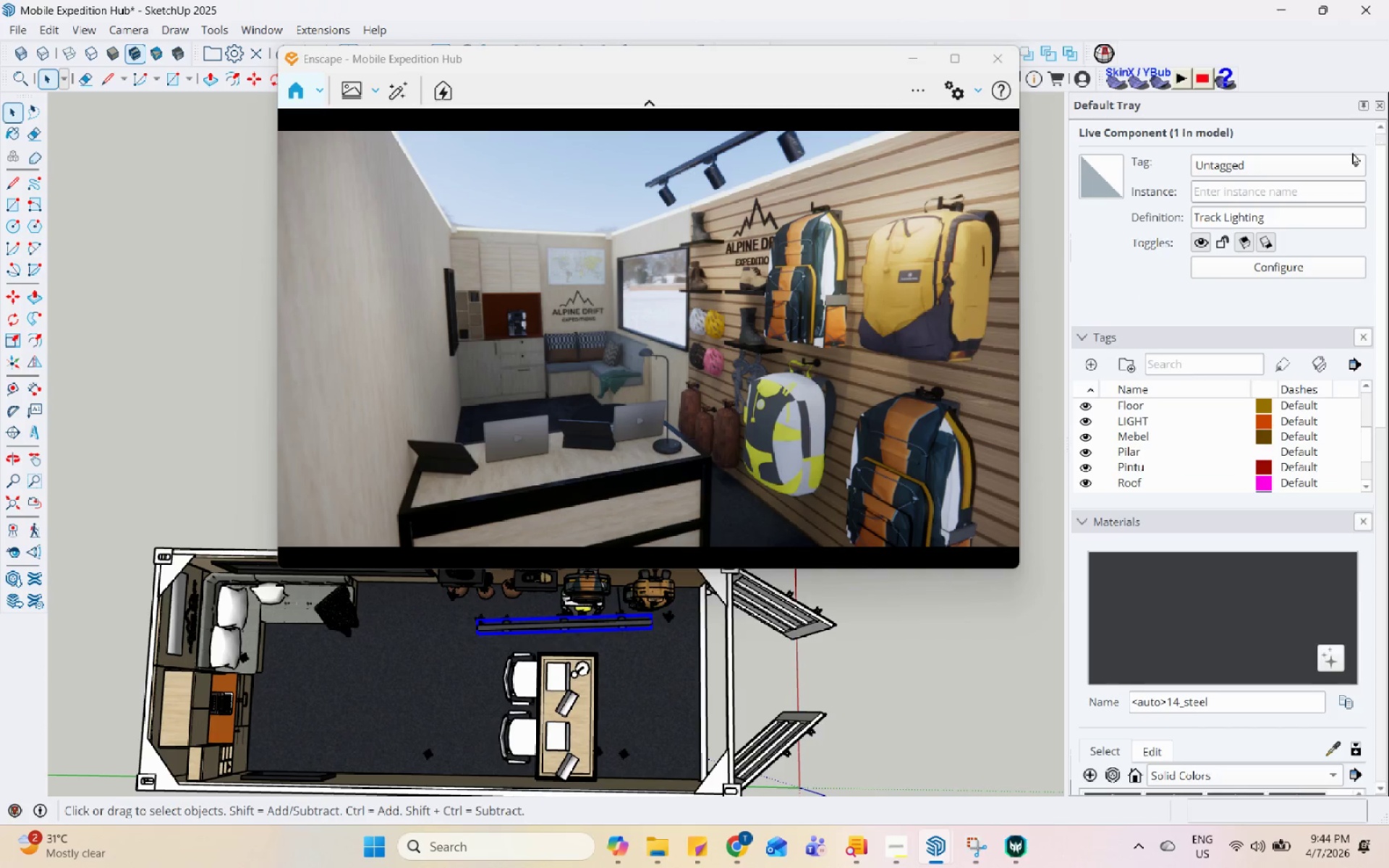 
left_click([1333, 166])
 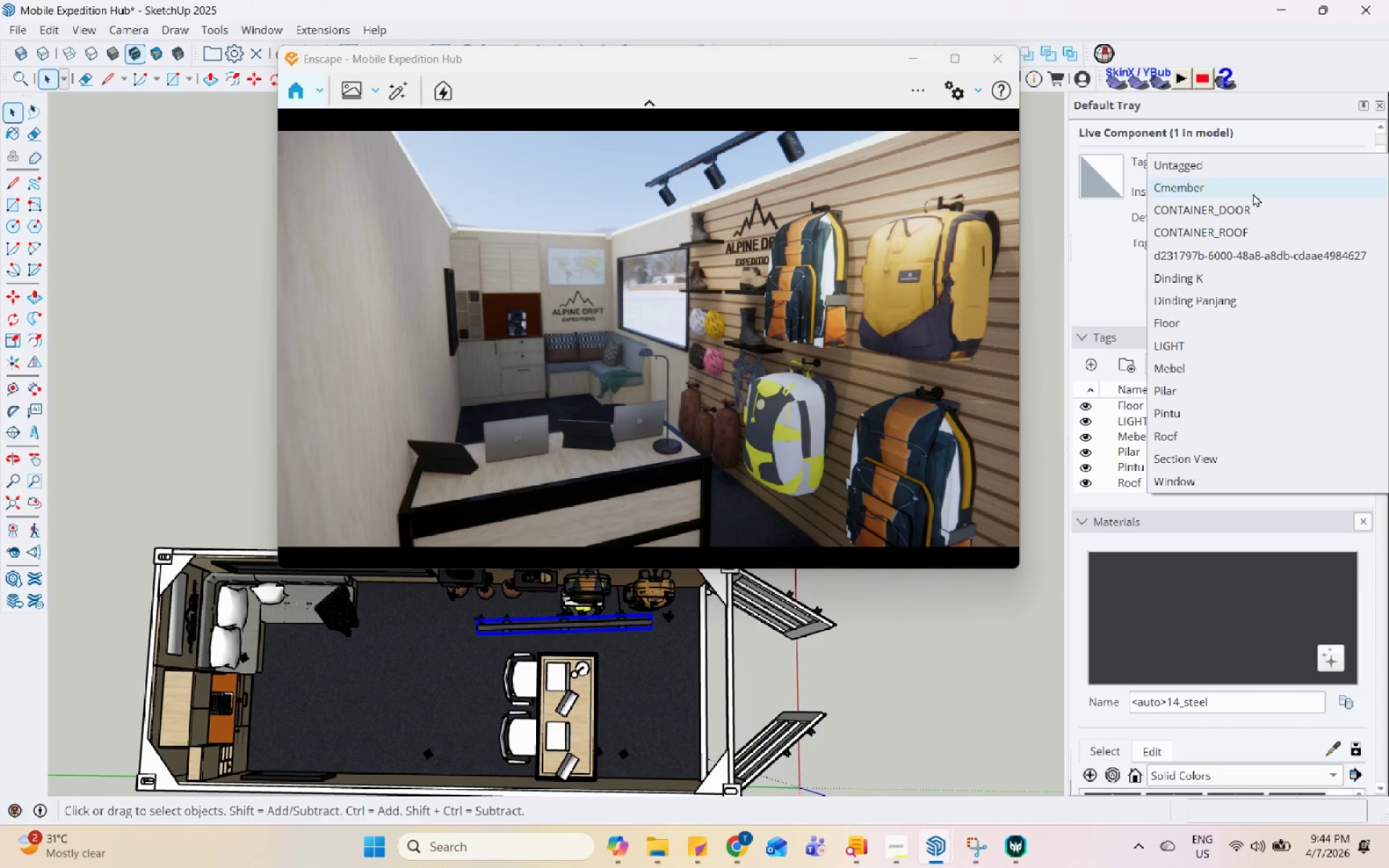 
scroll: coordinate [1263, 388], scroll_direction: up, amount: 2.0
 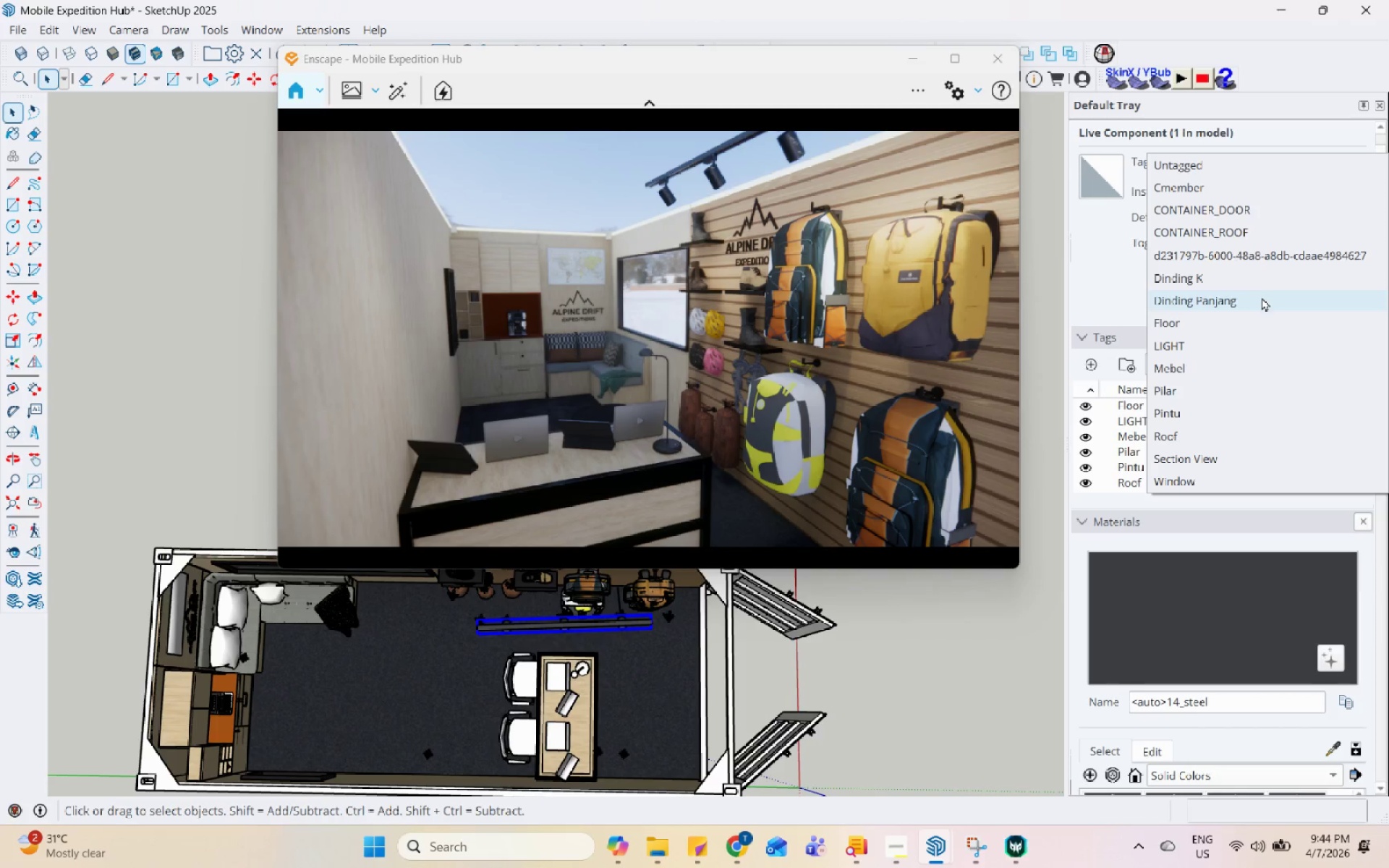 
scroll: coordinate [1262, 304], scroll_direction: down, amount: 2.0
 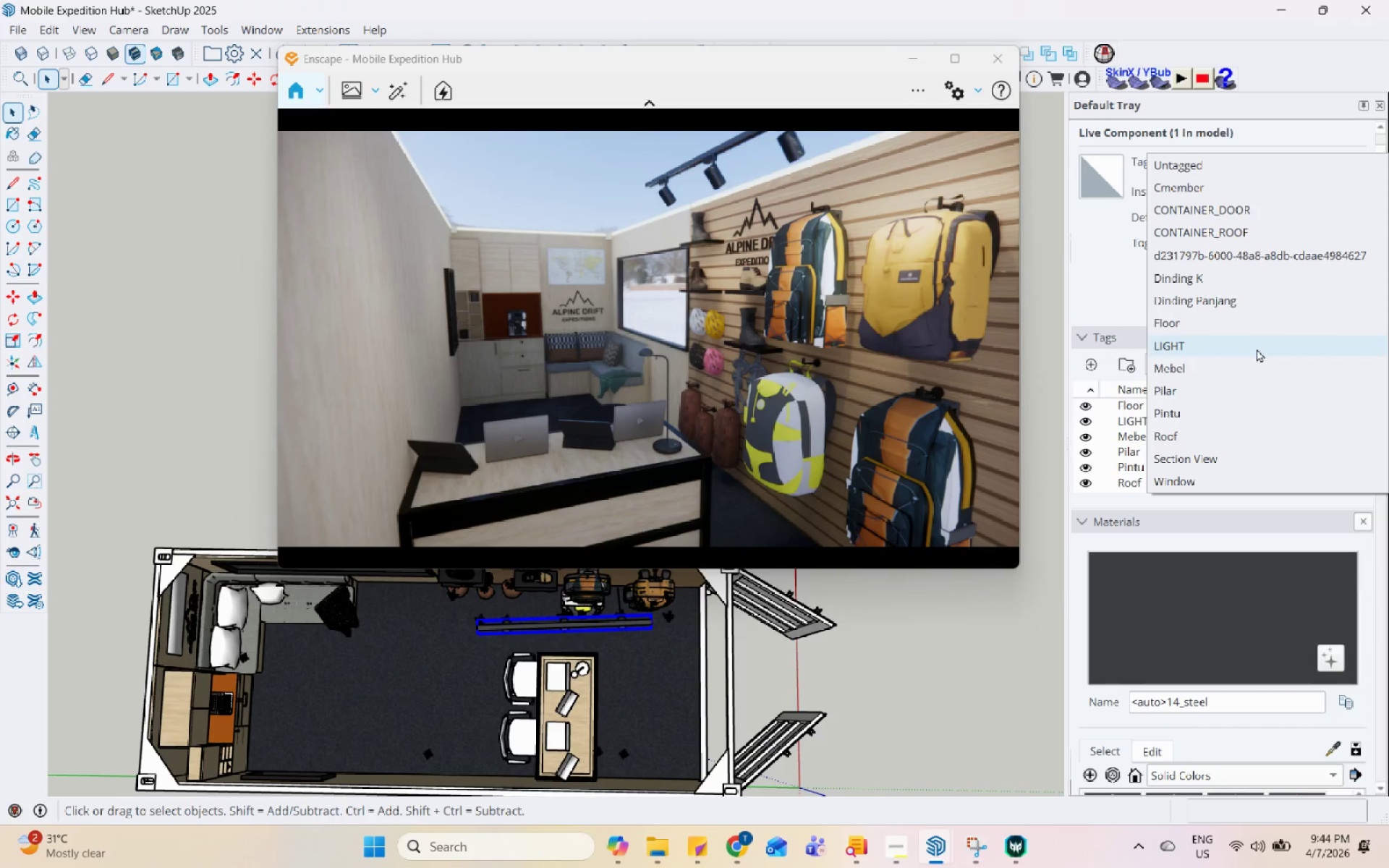 
left_click([1257, 349])
 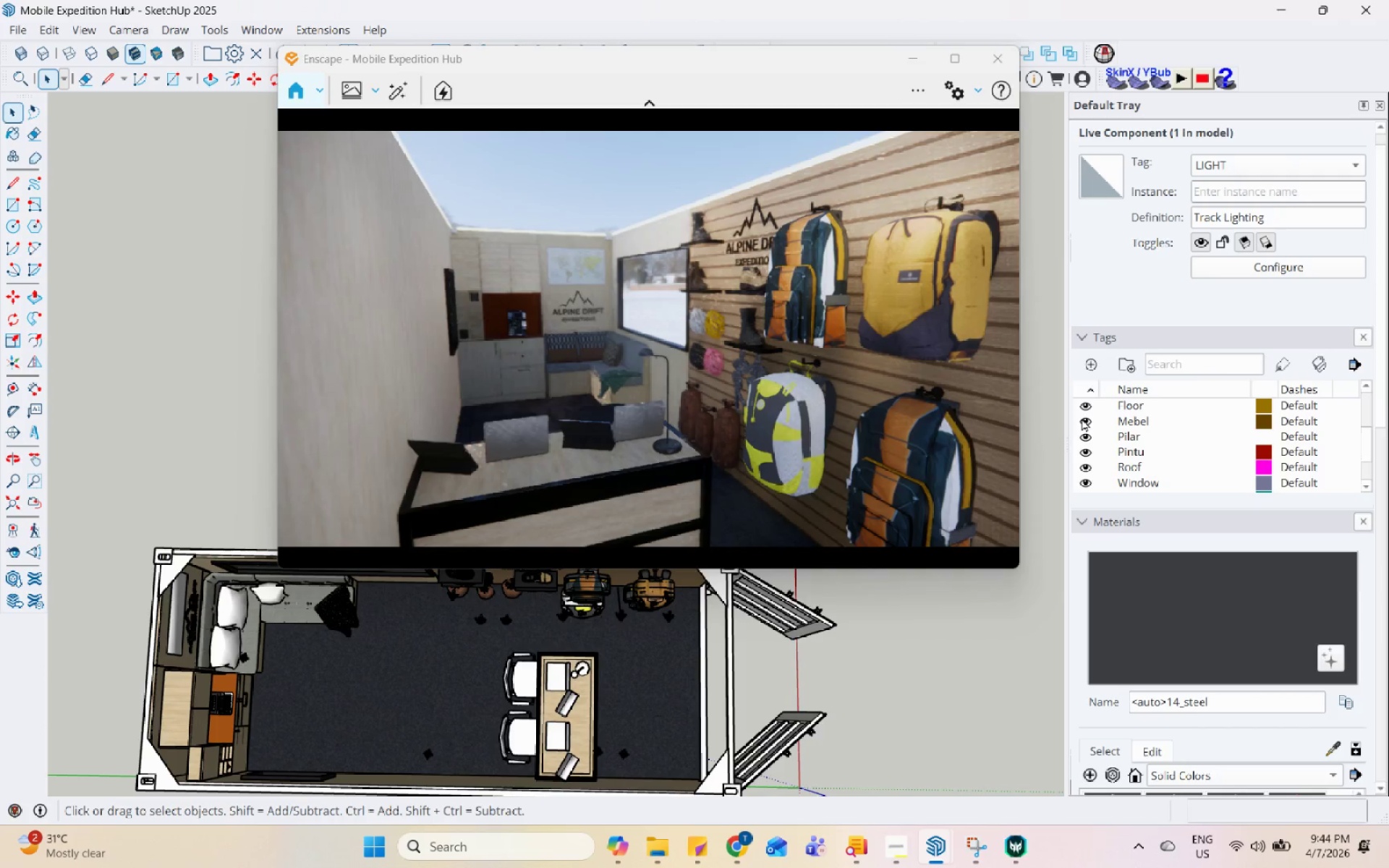 
scroll: coordinate [228, 569], scroll_direction: down, amount: 5.0
 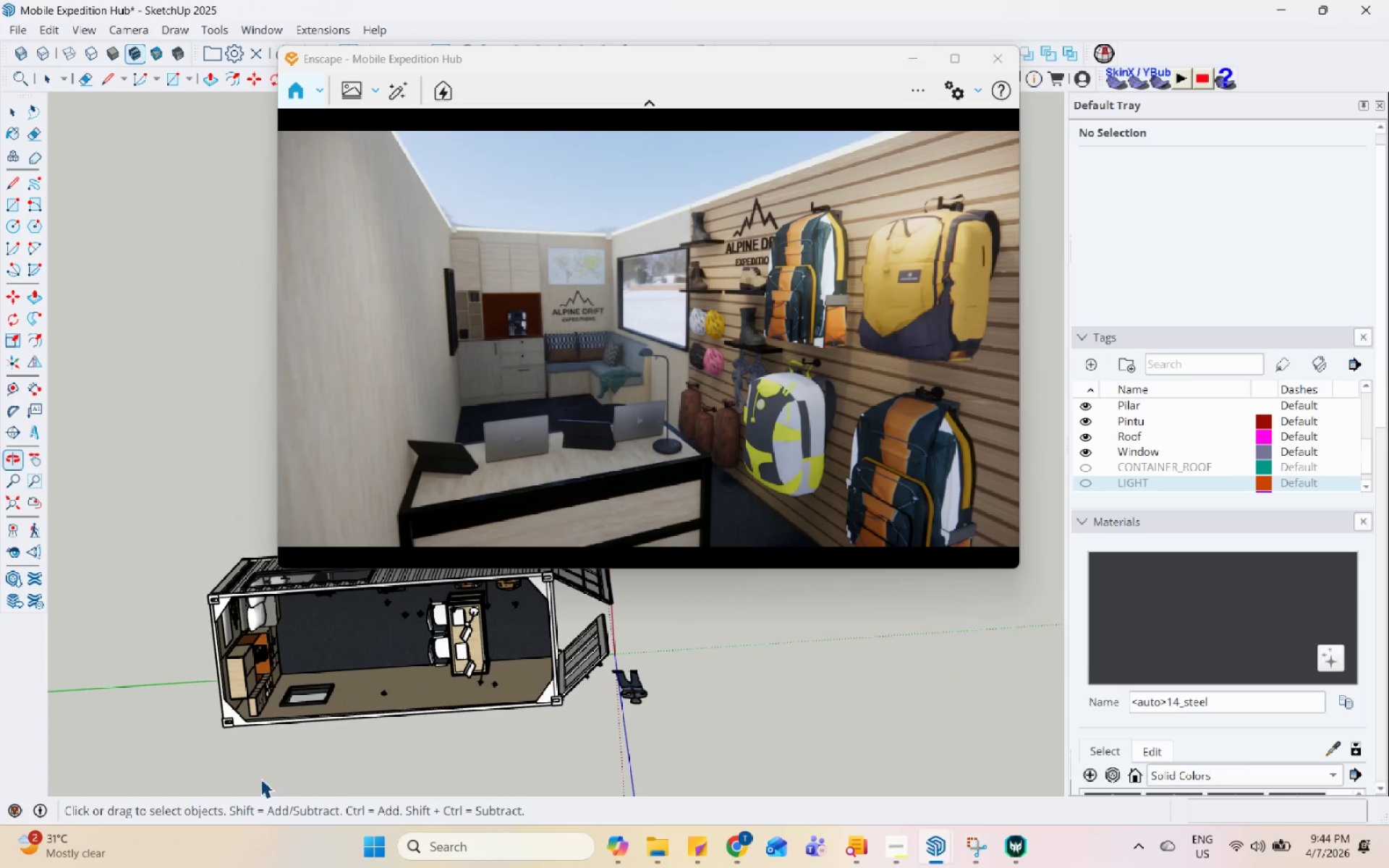 
scroll: coordinate [288, 708], scroll_direction: up, amount: 1.0
 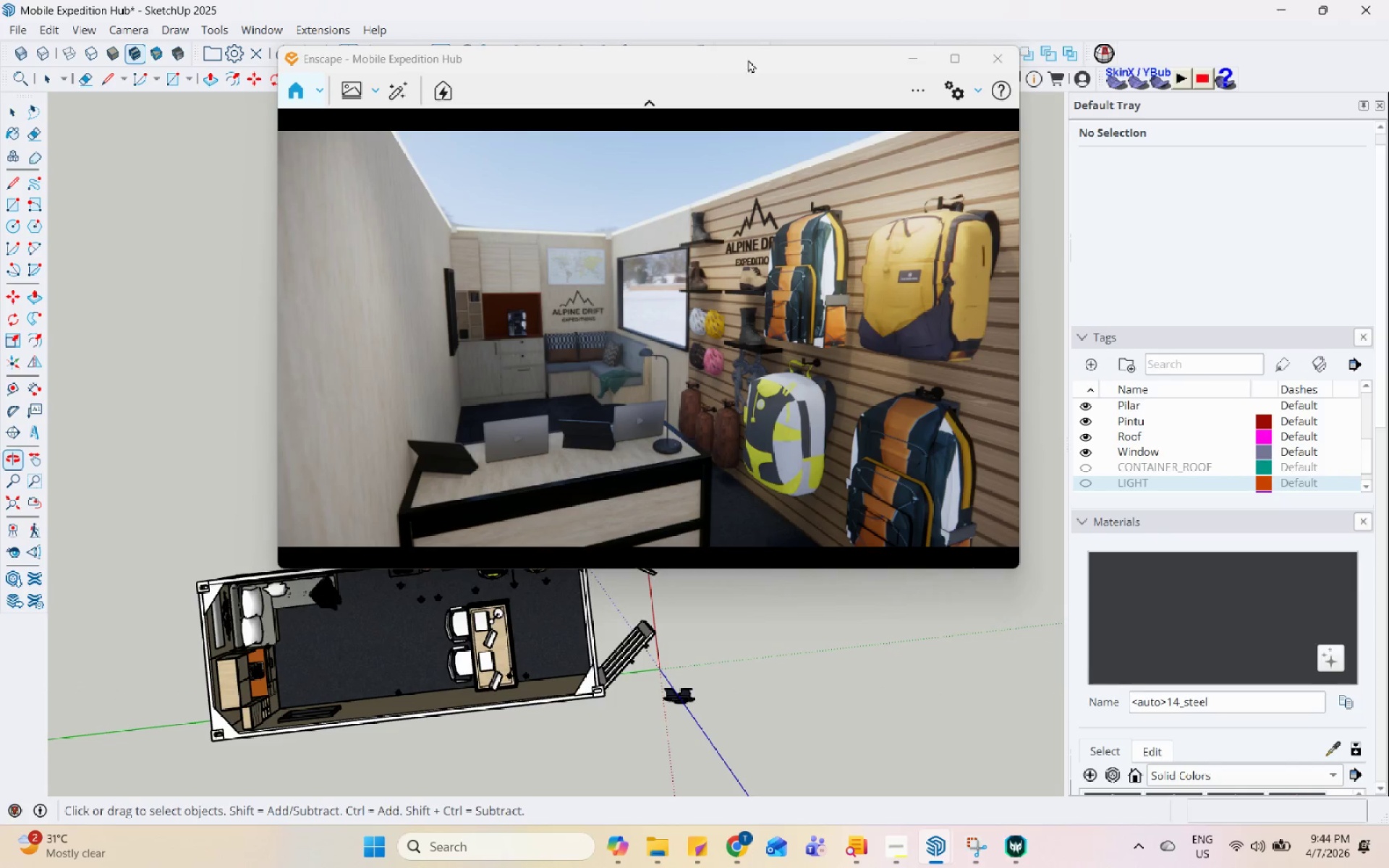 
left_click_drag(start_coordinate=[749, 59], to_coordinate=[1103, 46])
 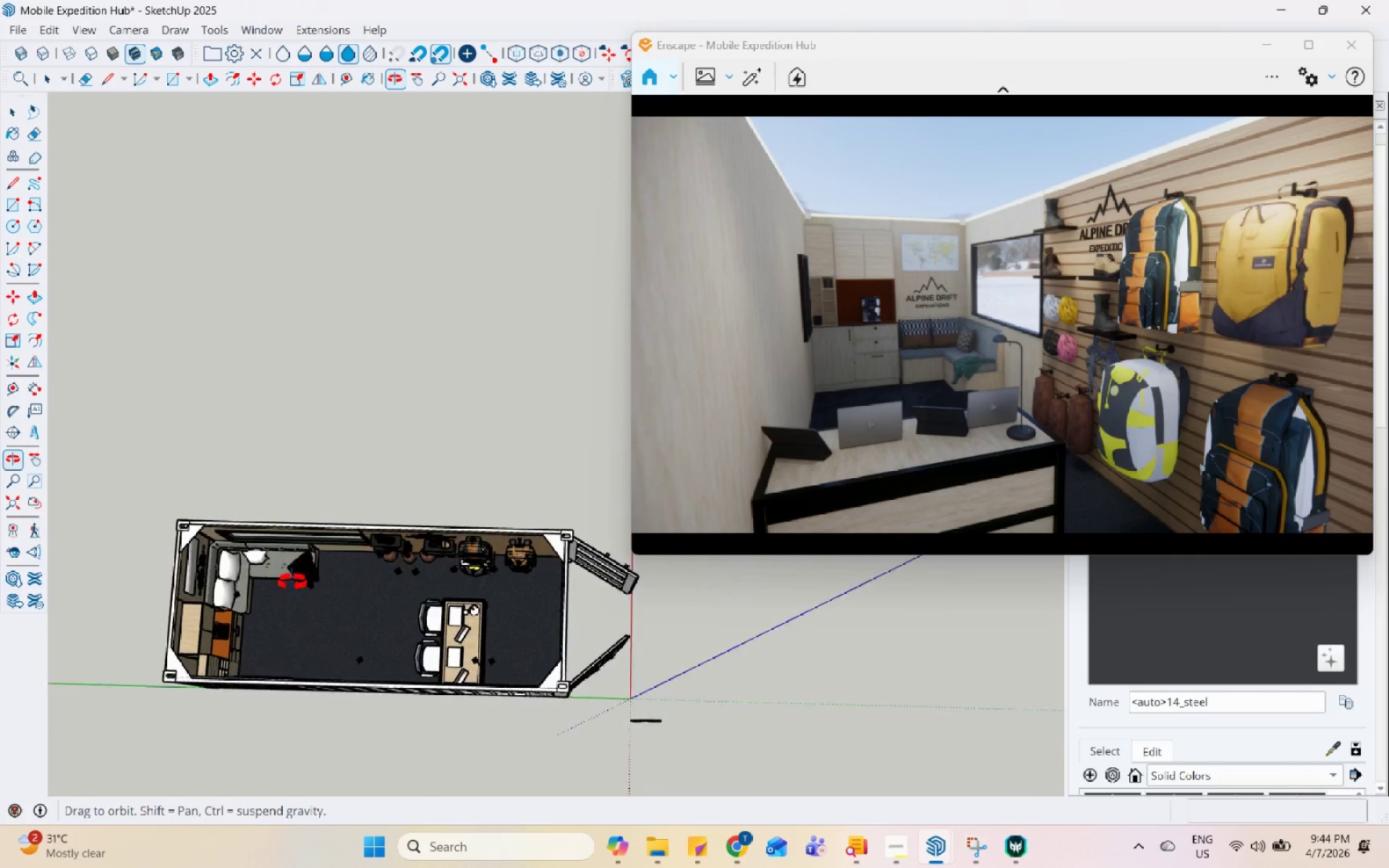 
scroll: coordinate [330, 595], scroll_direction: up, amount: 3.0
 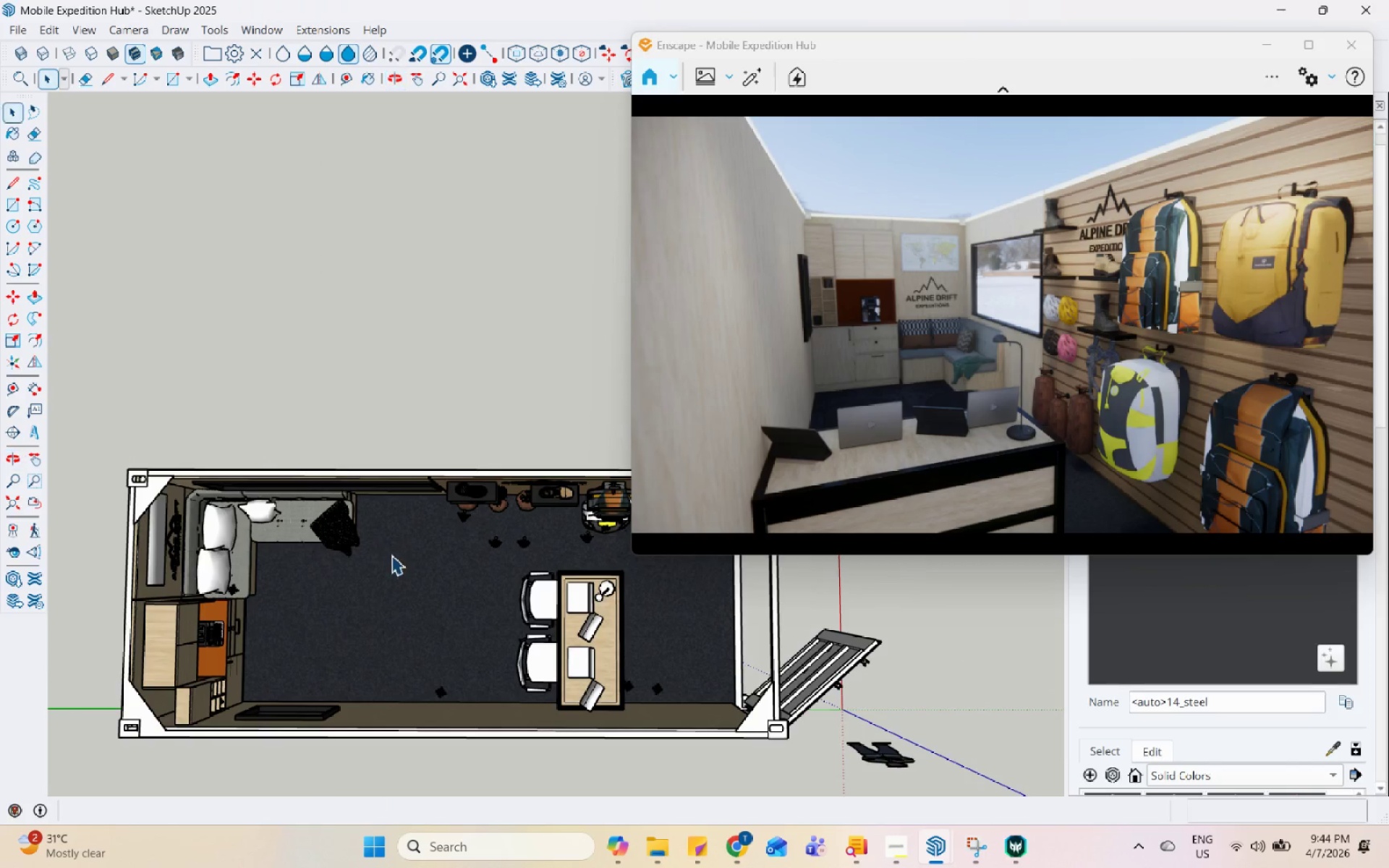 
middle_click([383, 559])
 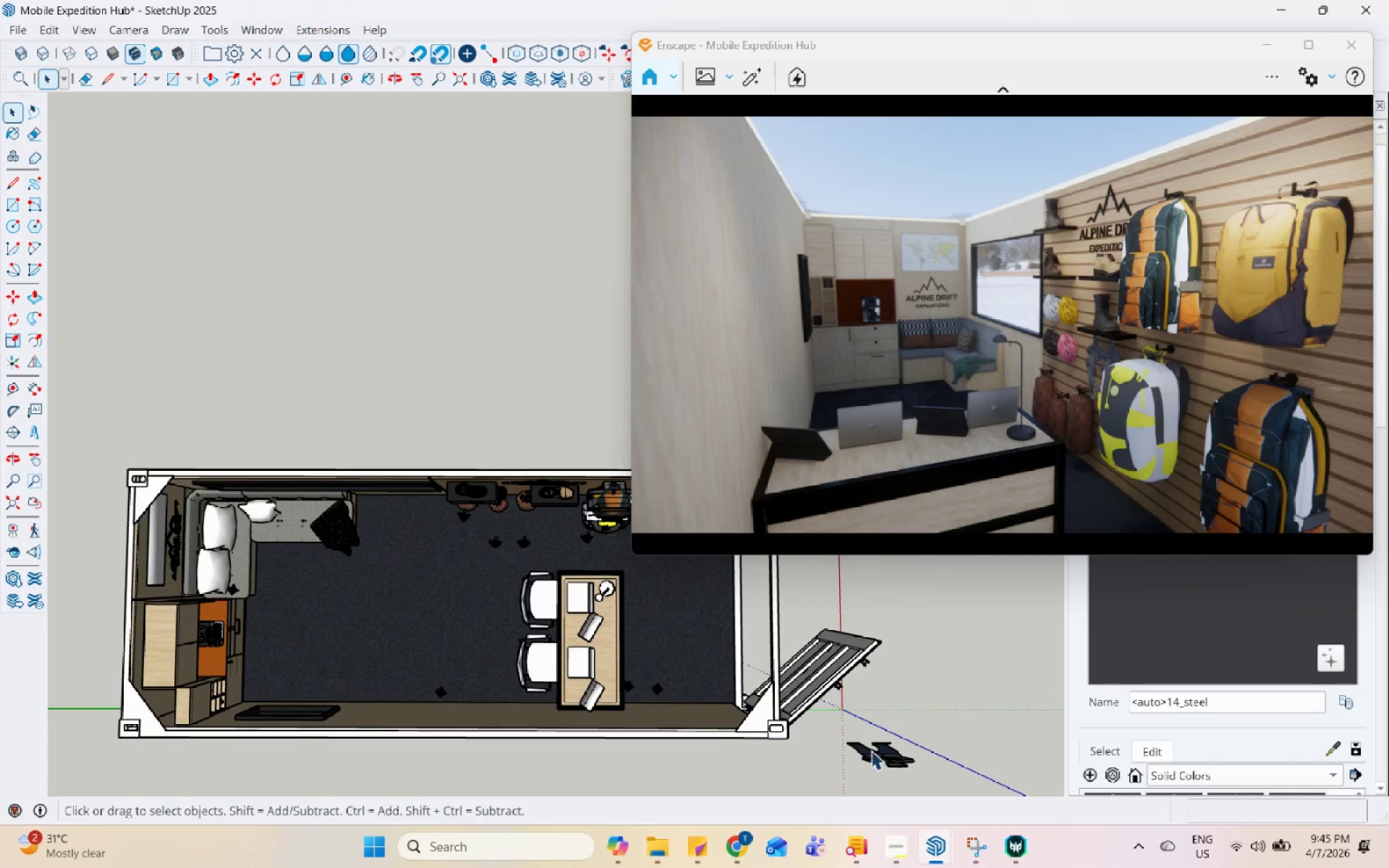 
left_click([878, 753])
 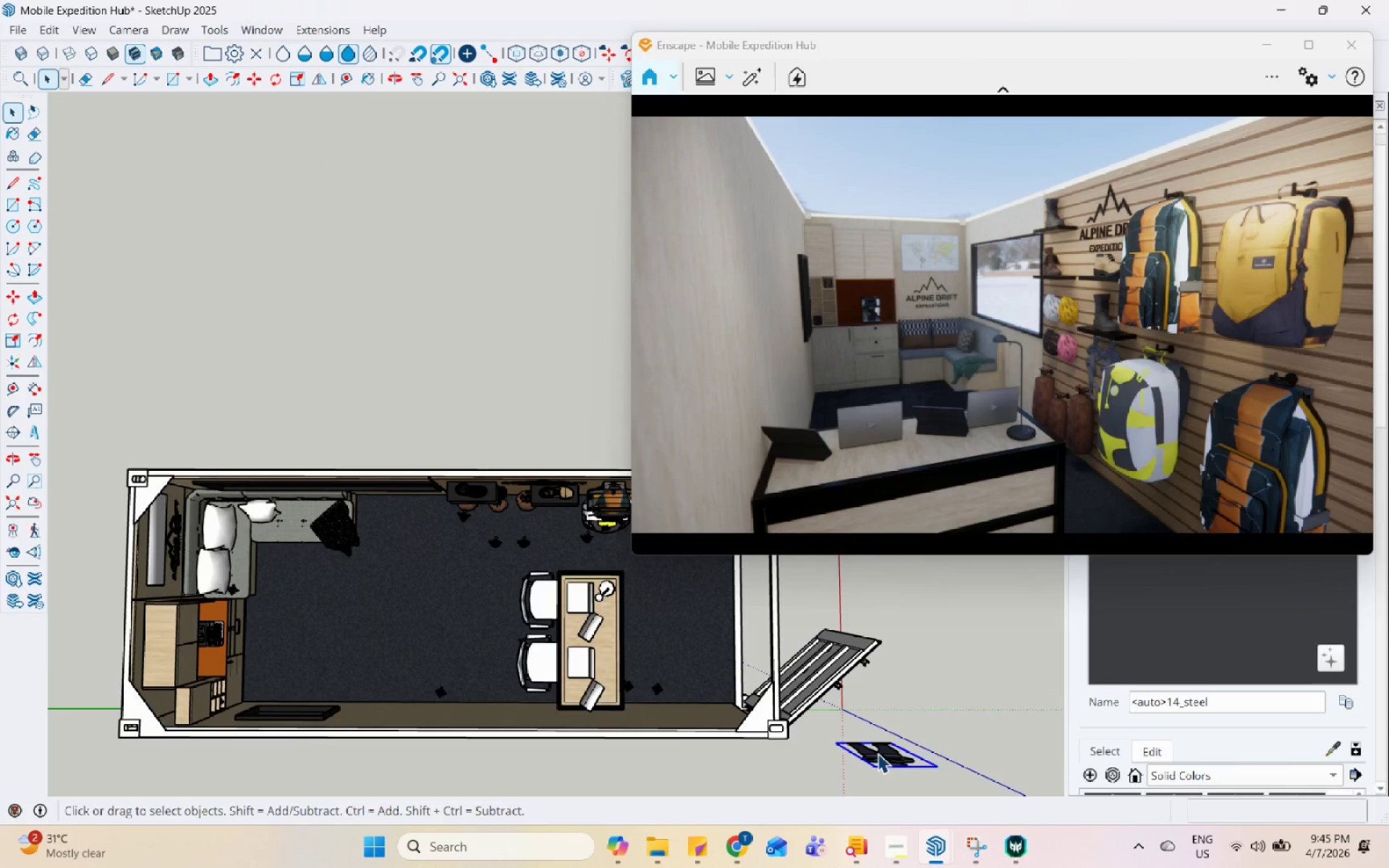 
right_click([878, 753])
 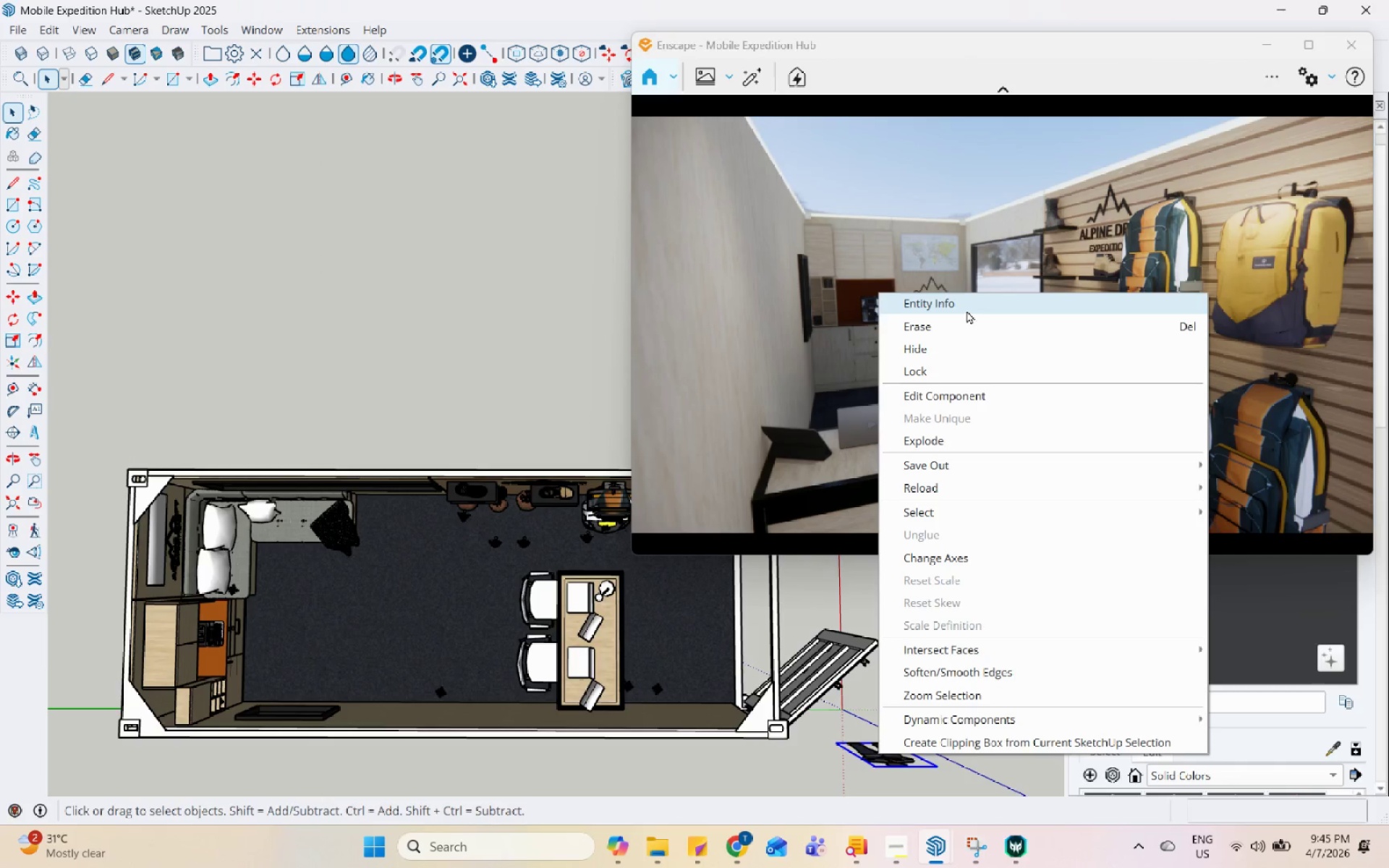 
left_click([969, 328])
 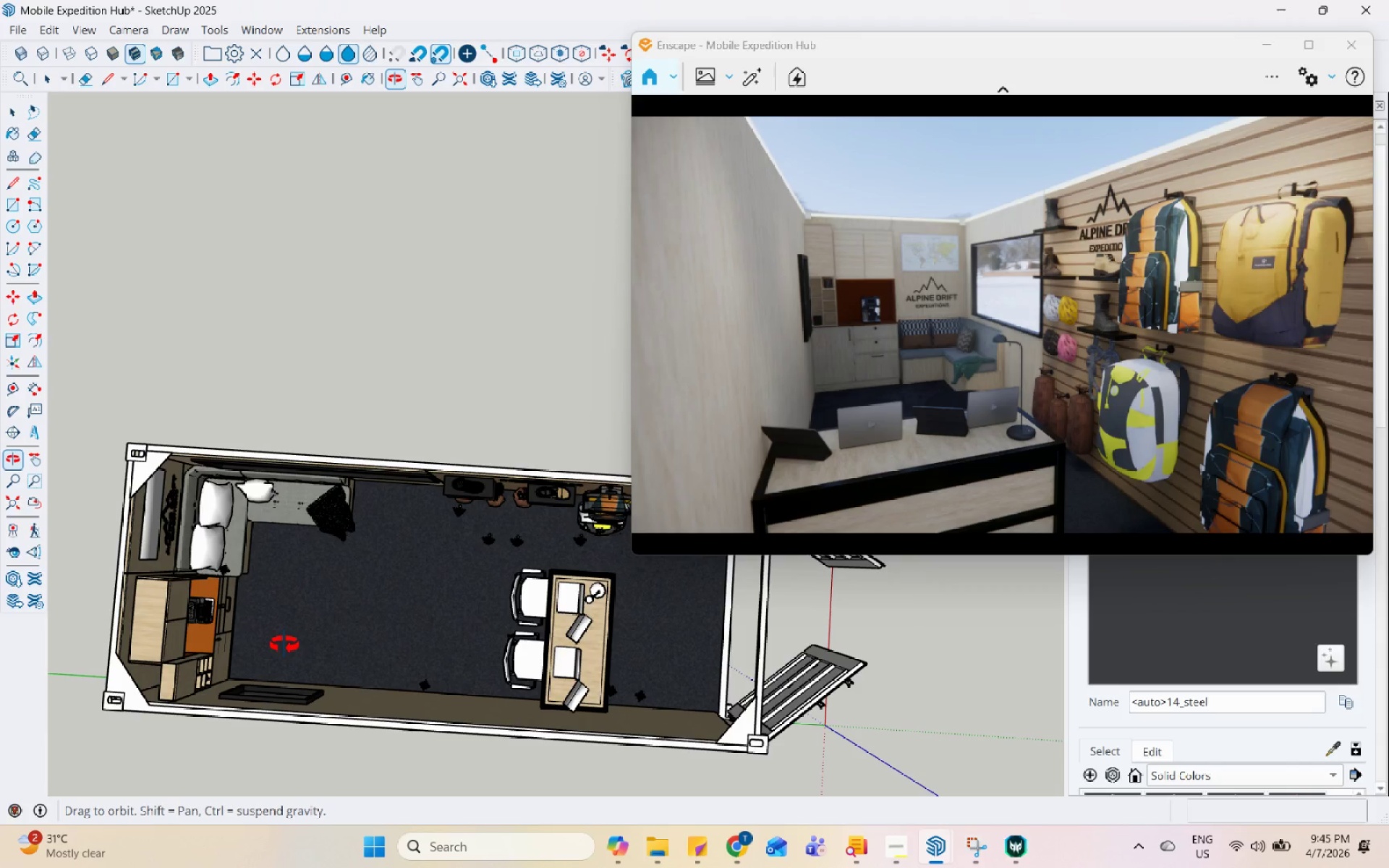 
scroll: coordinate [291, 639], scroll_direction: up, amount: 1.0
 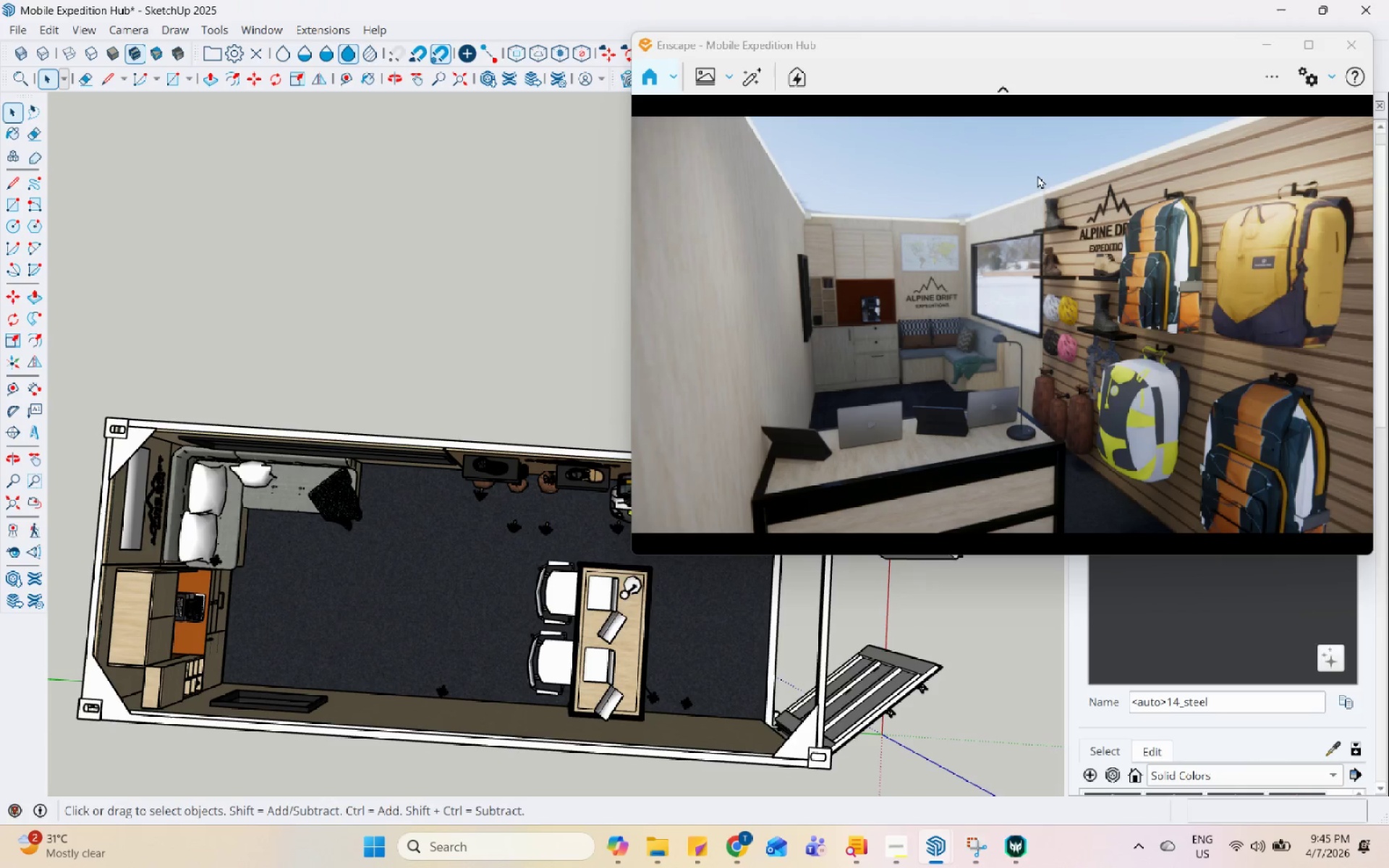 
left_click_drag(start_coordinate=[934, 44], to_coordinate=[938, 94])
 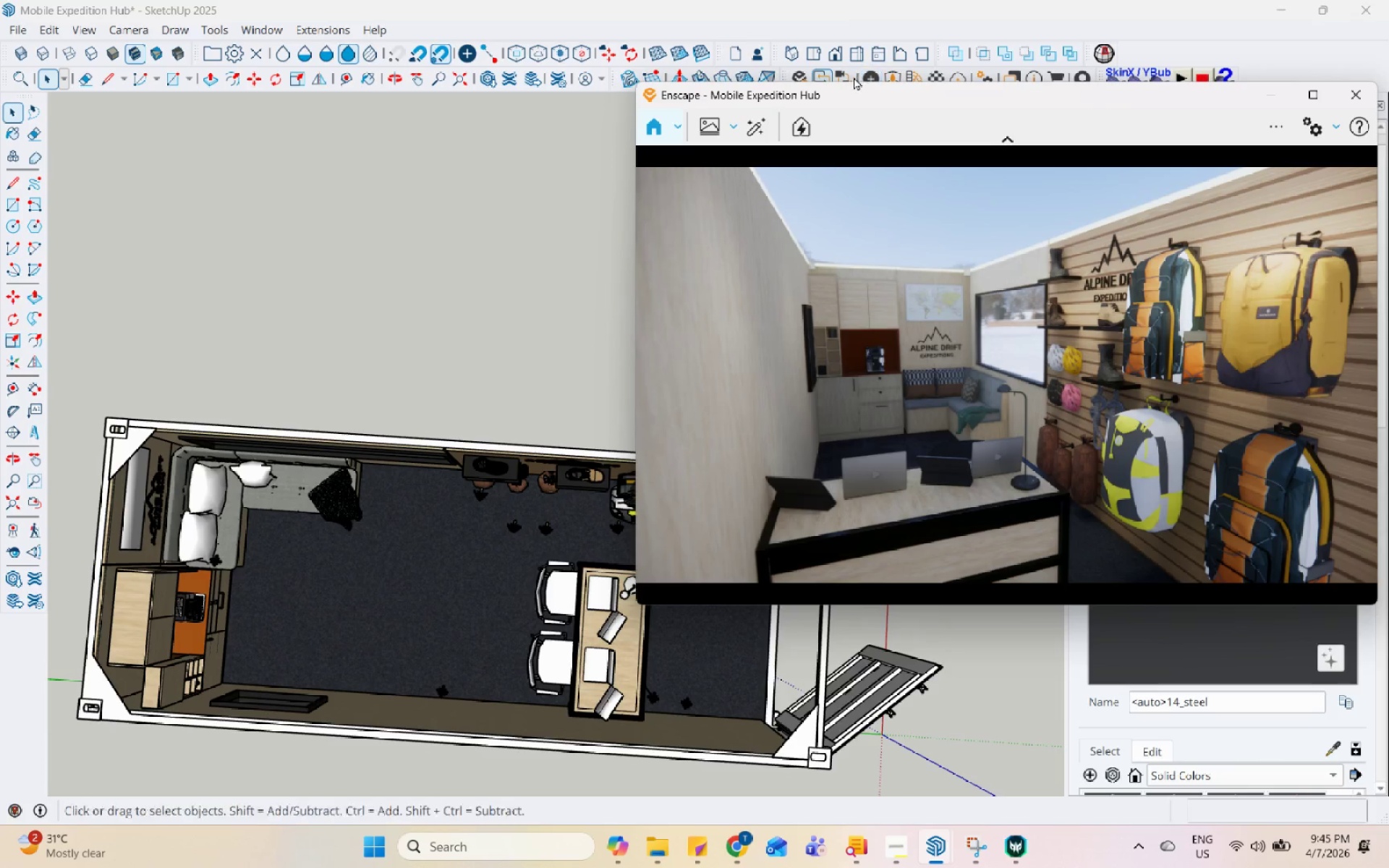 
left_click([844, 76])
 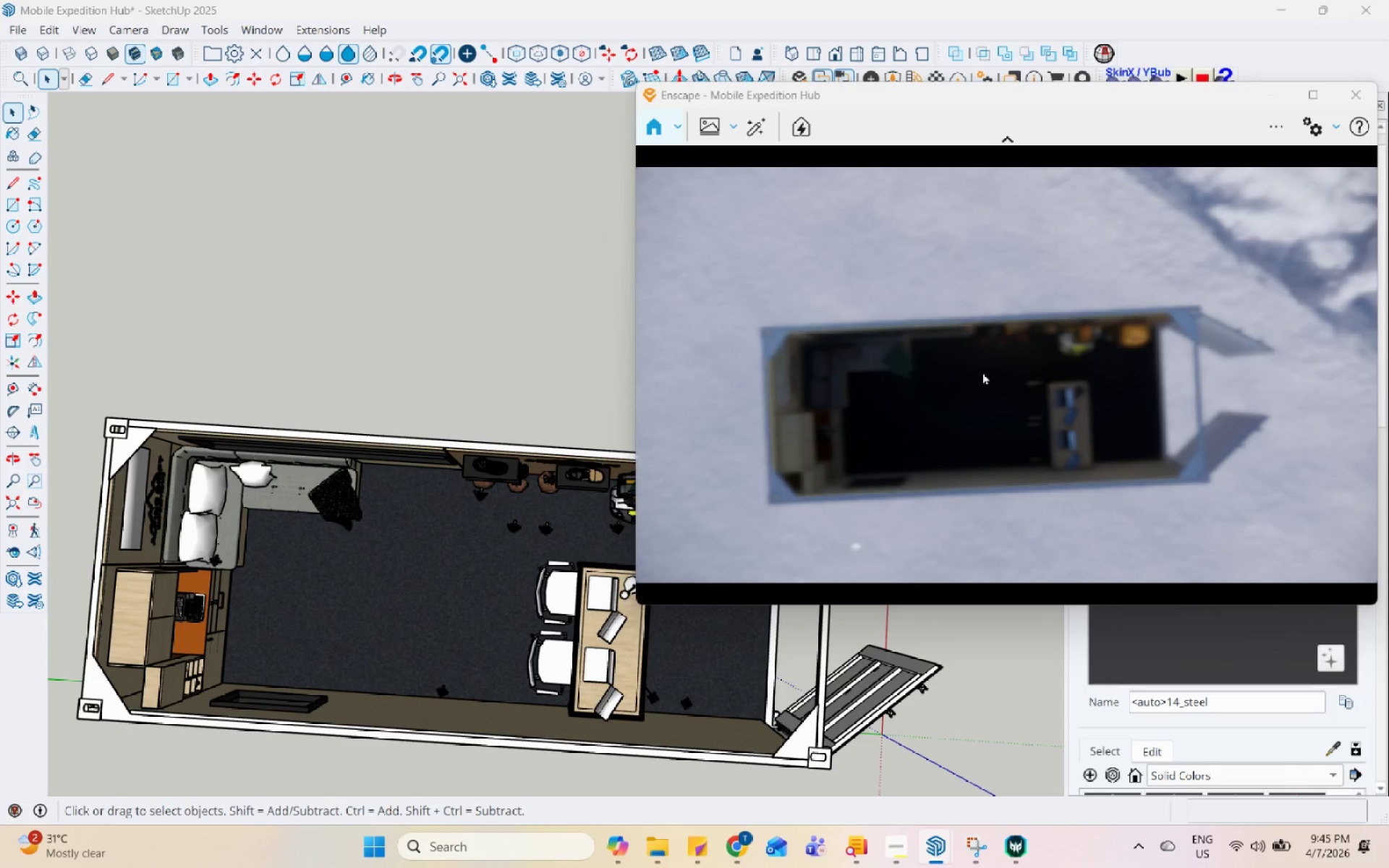 
wait(7.47)
 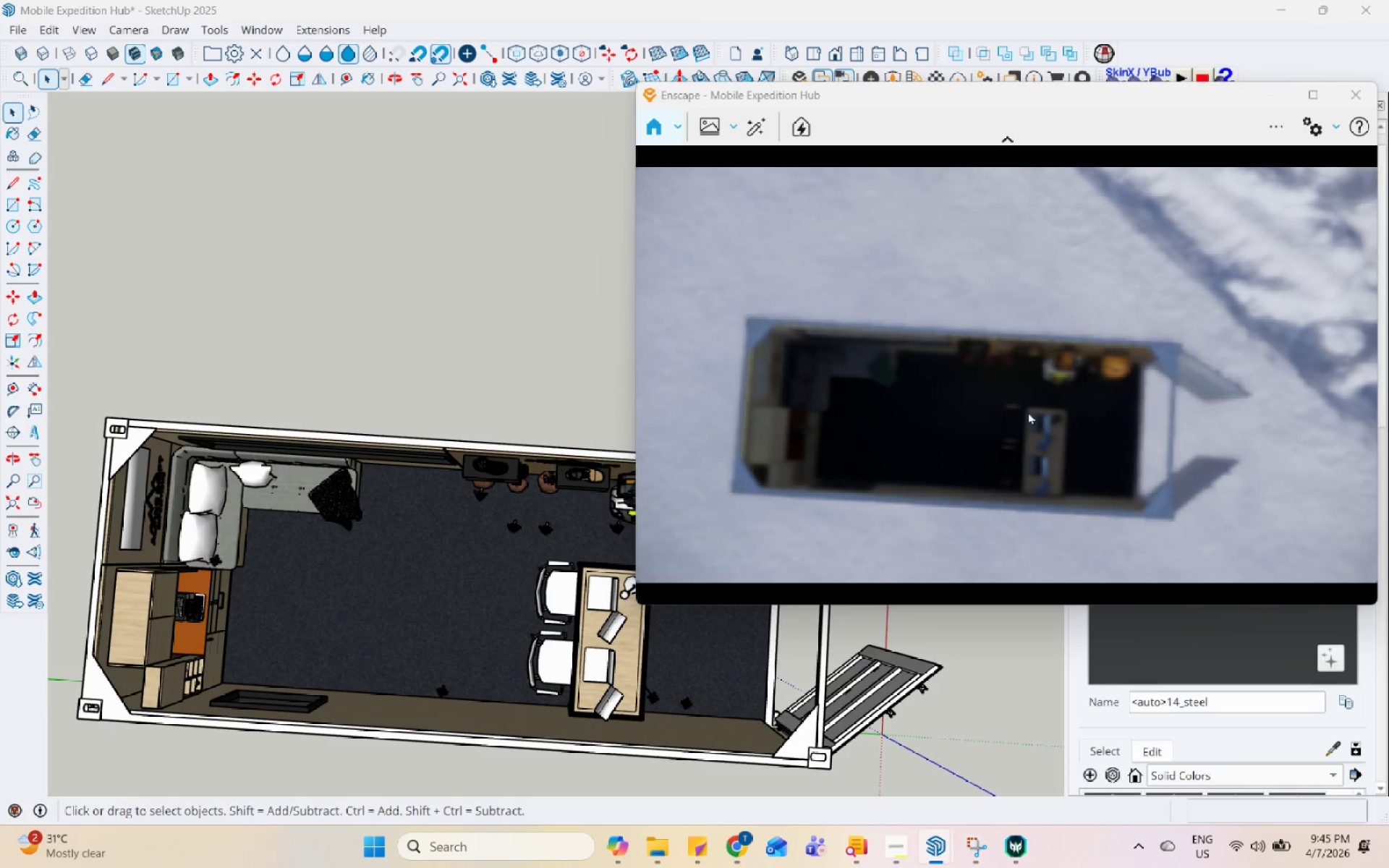 
left_click_drag(start_coordinate=[1341, 124], to_coordinate=[1337, 125])
 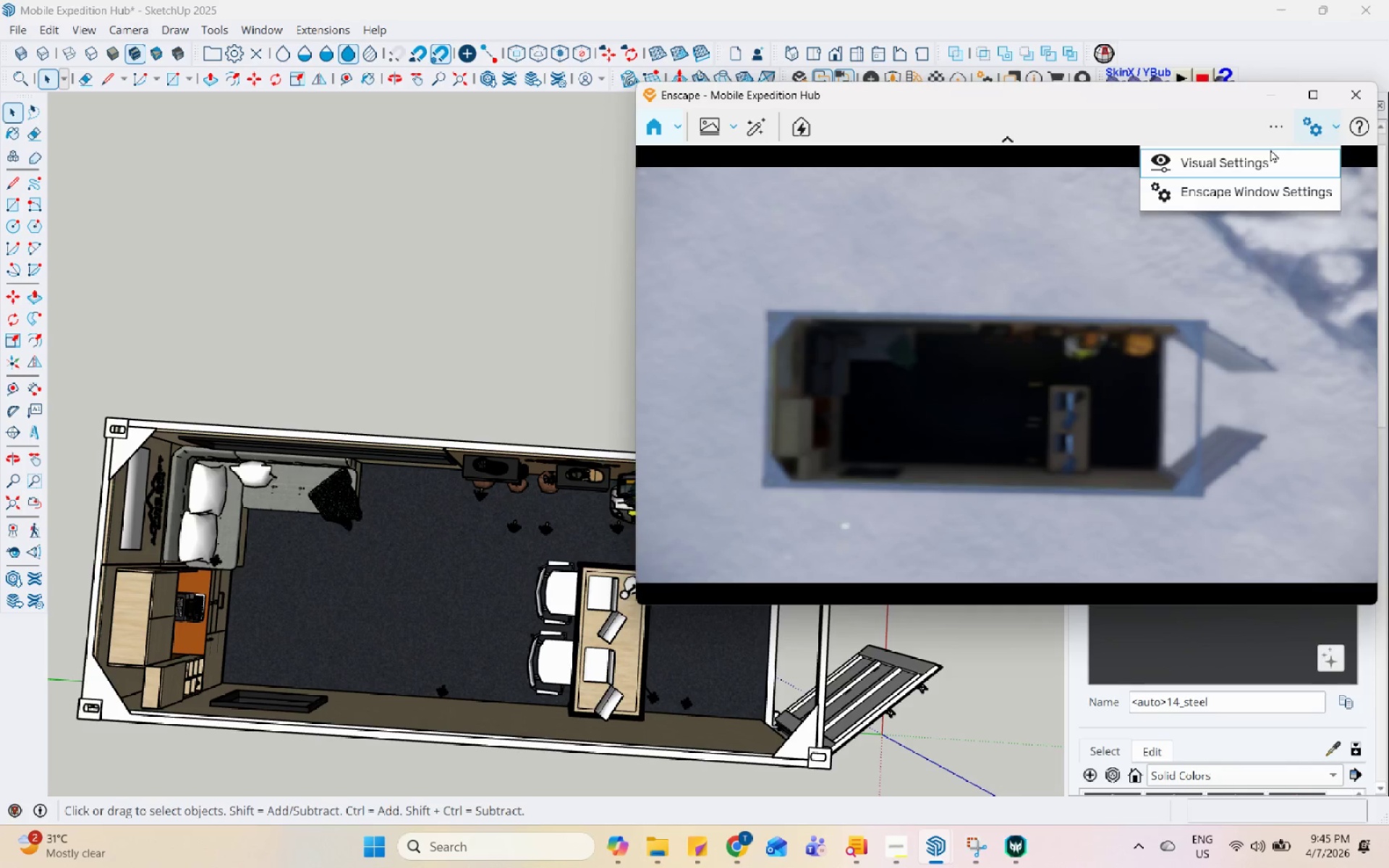 
left_click([1264, 151])
 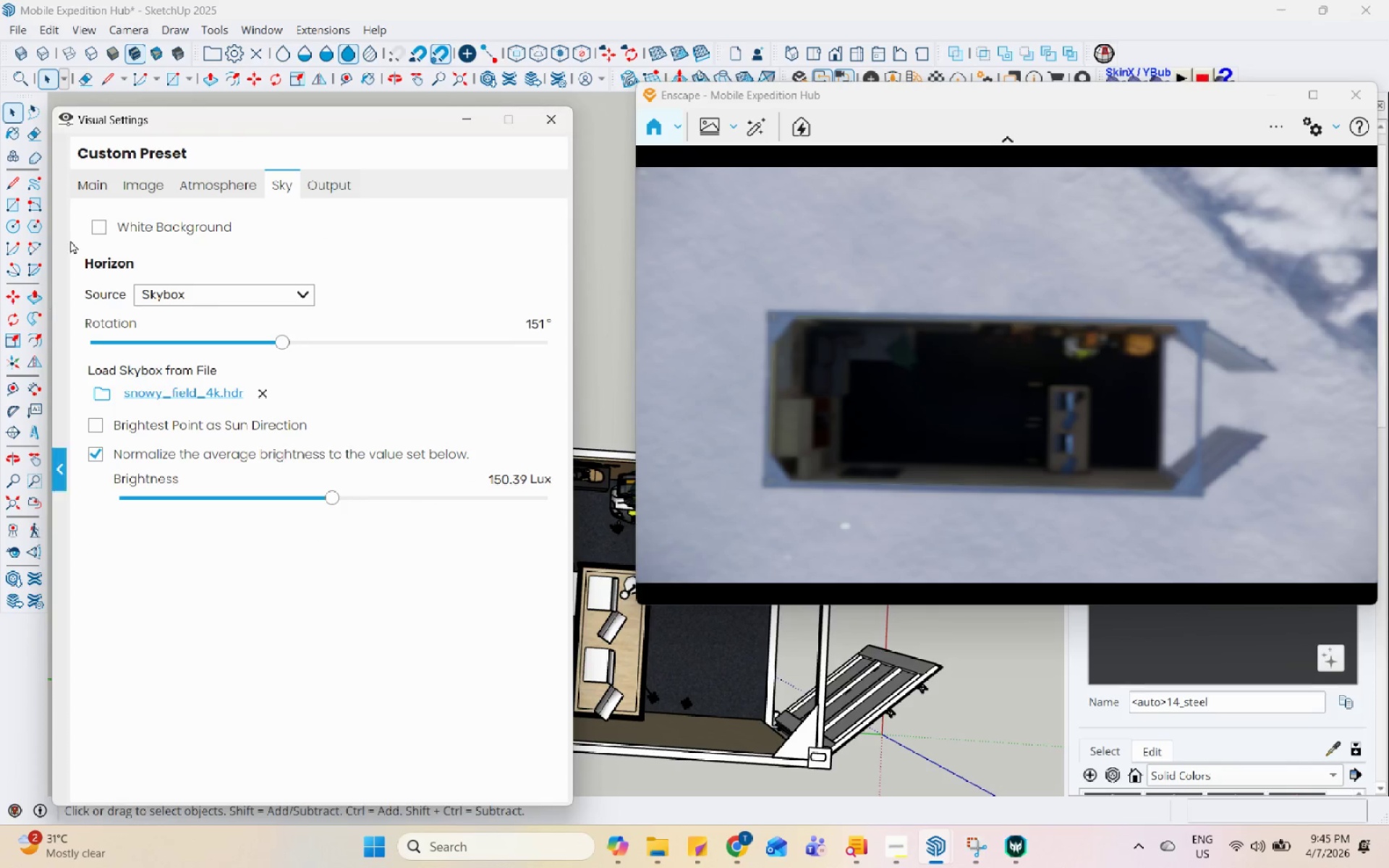 
left_click([103, 171])
 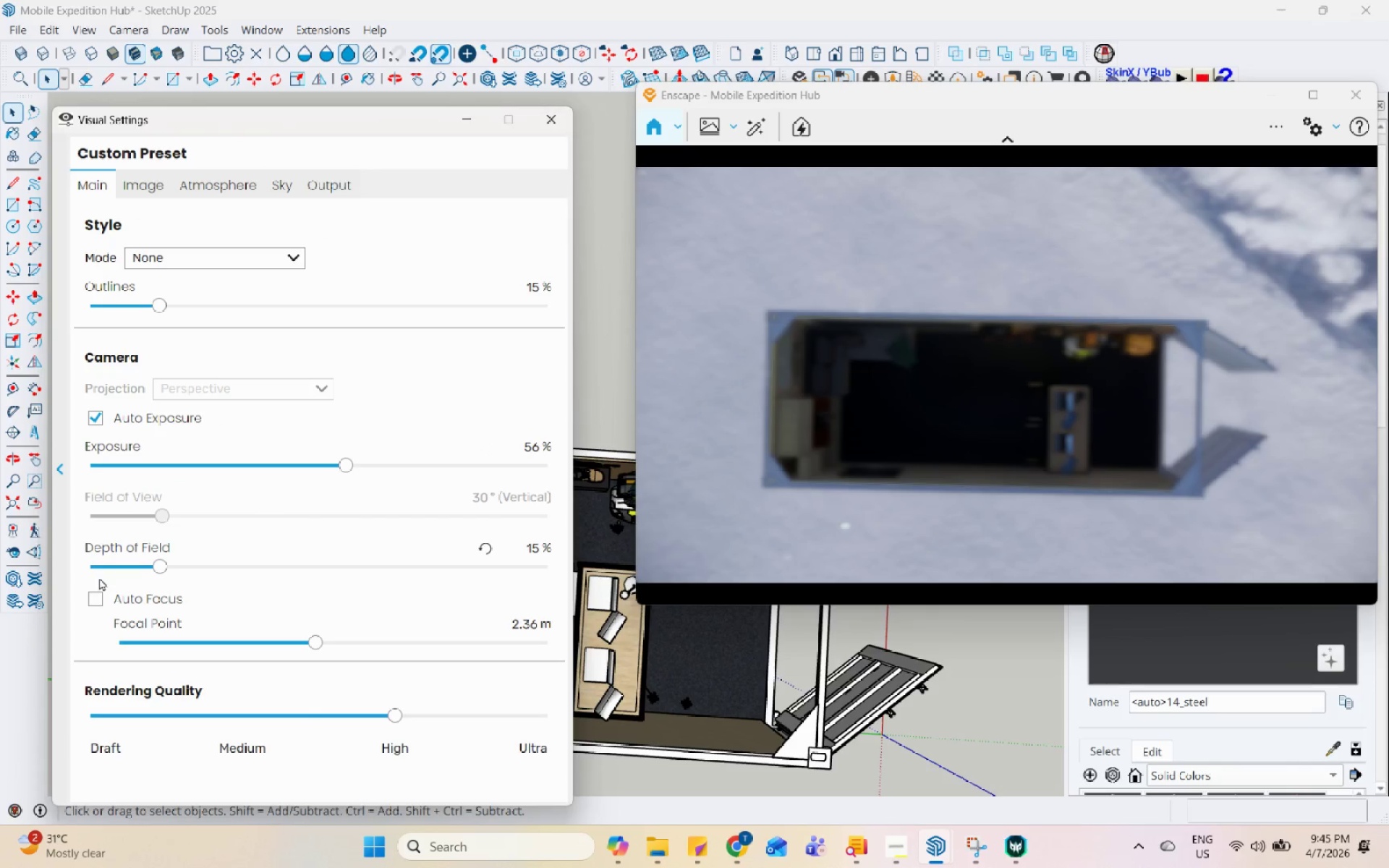 
left_click([100, 602])
 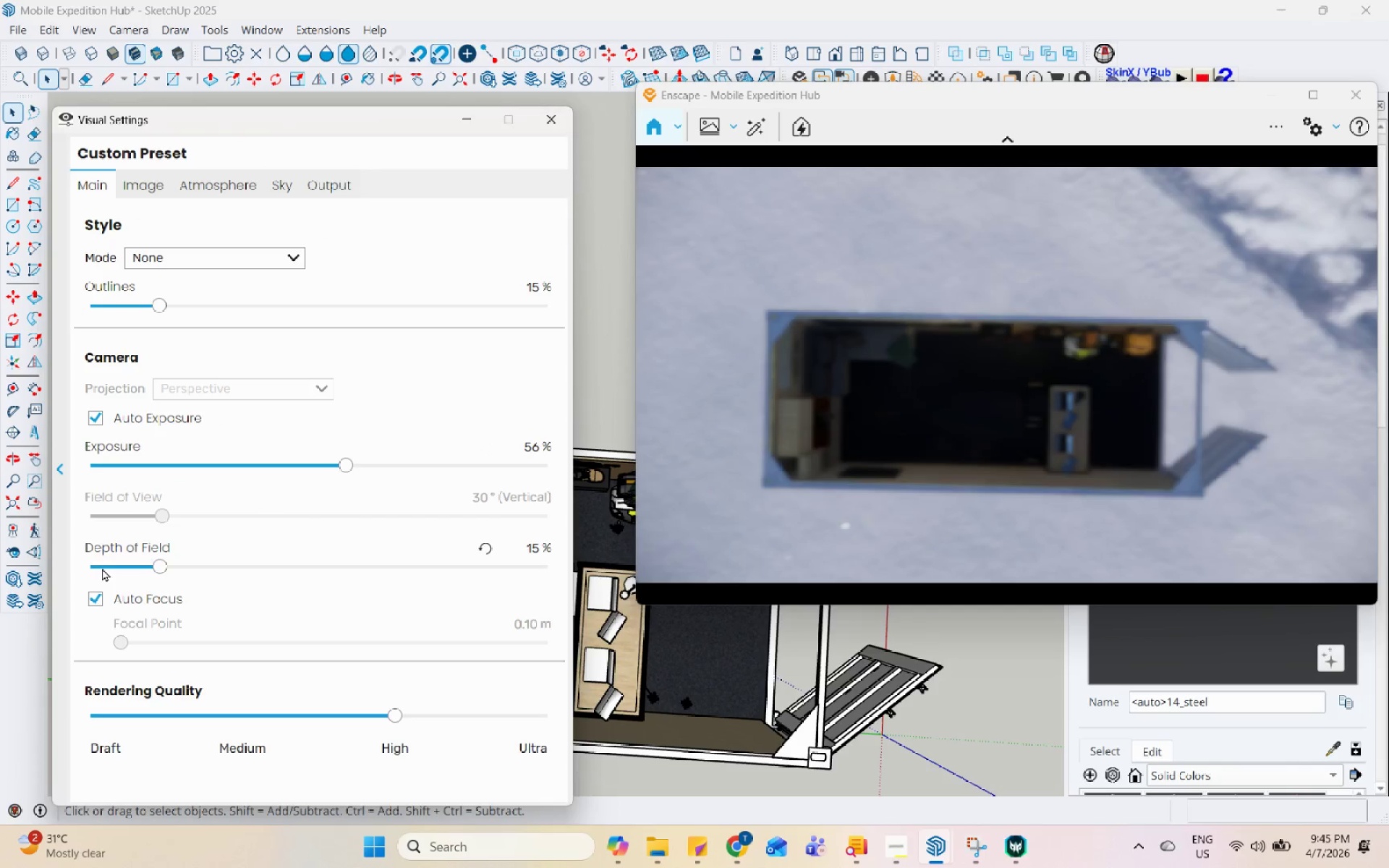 
left_click_drag(start_coordinate=[102, 566], to_coordinate=[93, 568])
 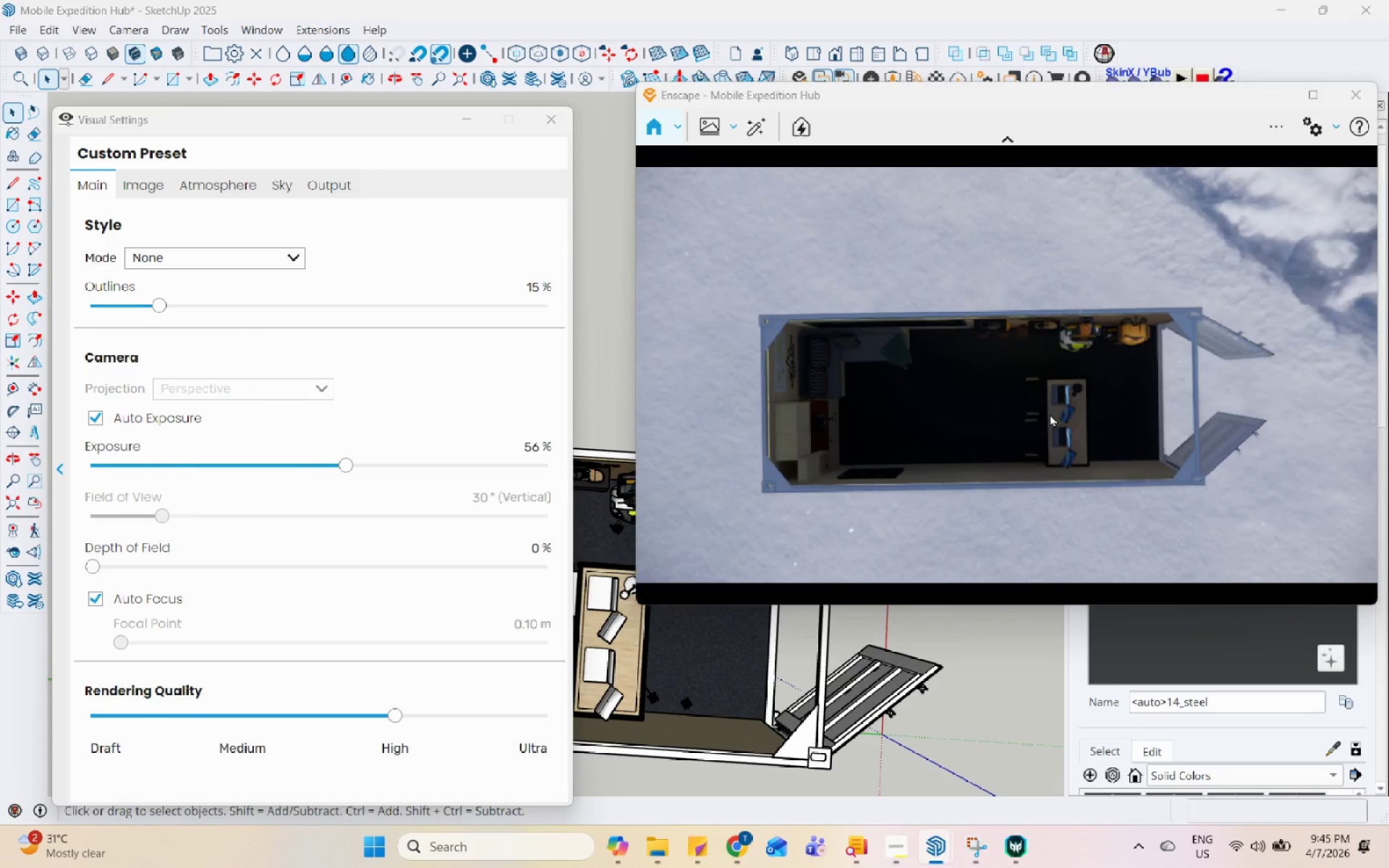 
scroll: coordinate [896, 470], scroll_direction: up, amount: 2.0
 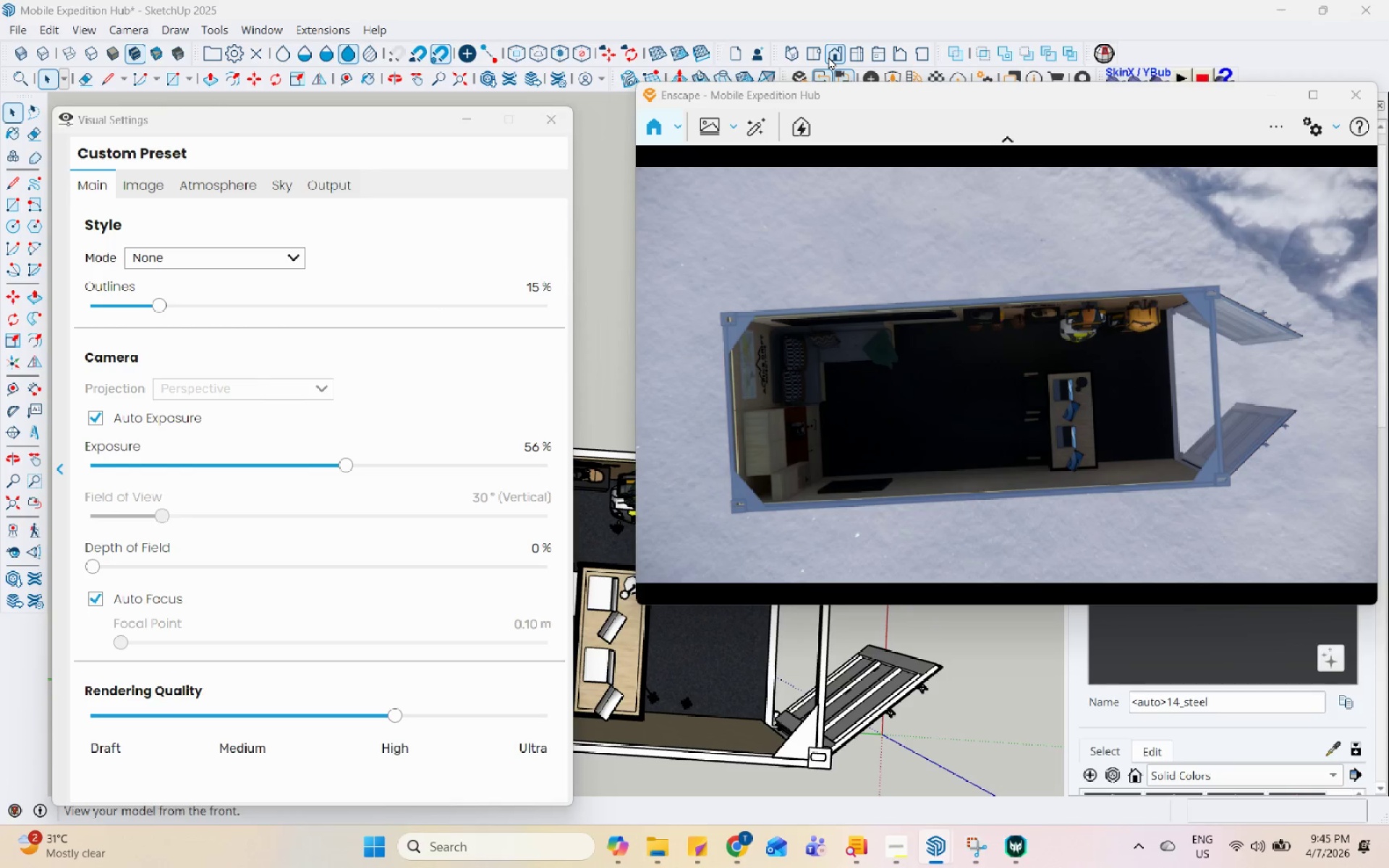 
left_click([828, 56])
 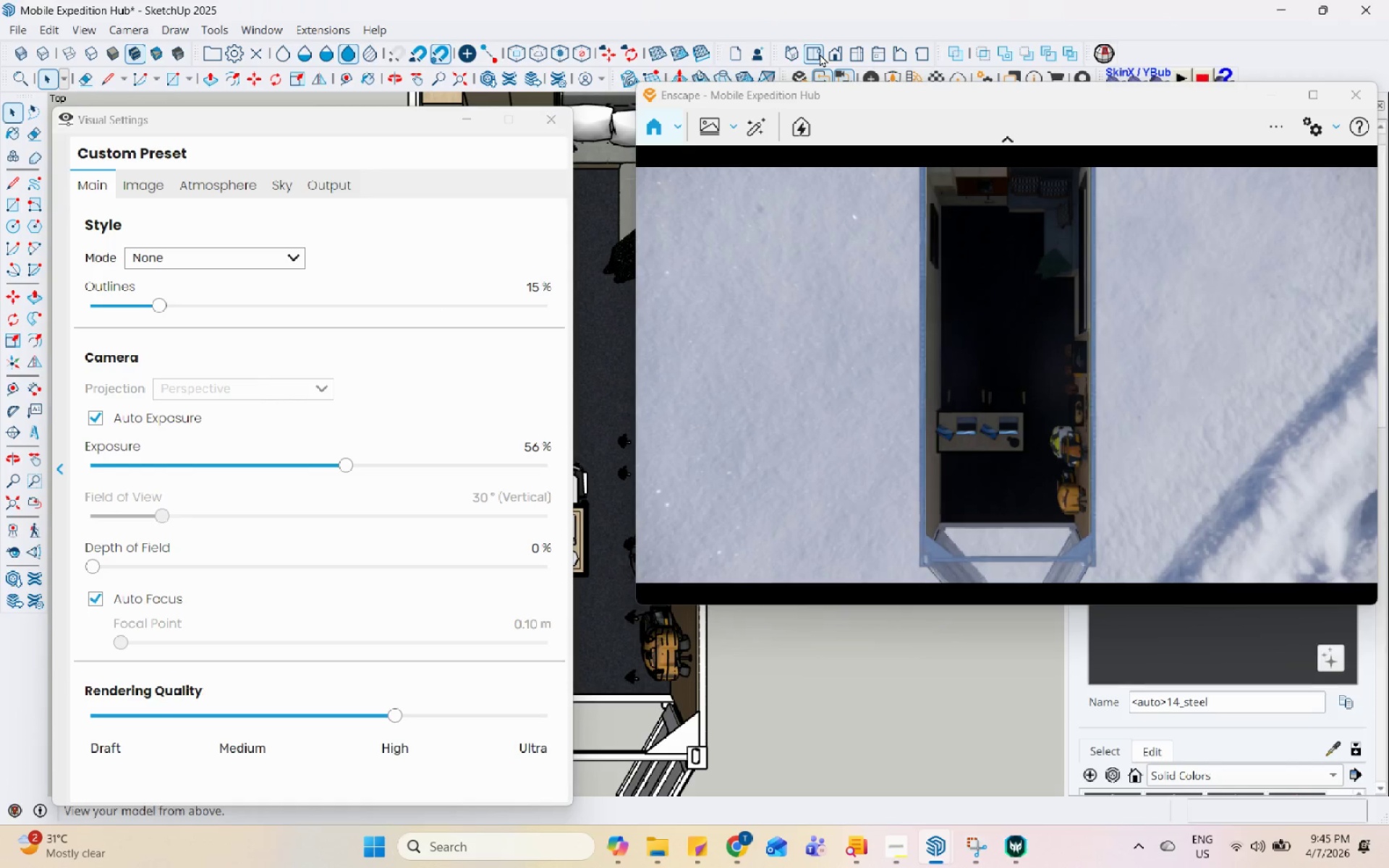 
scroll: coordinate [653, 783], scroll_direction: down, amount: 6.0
 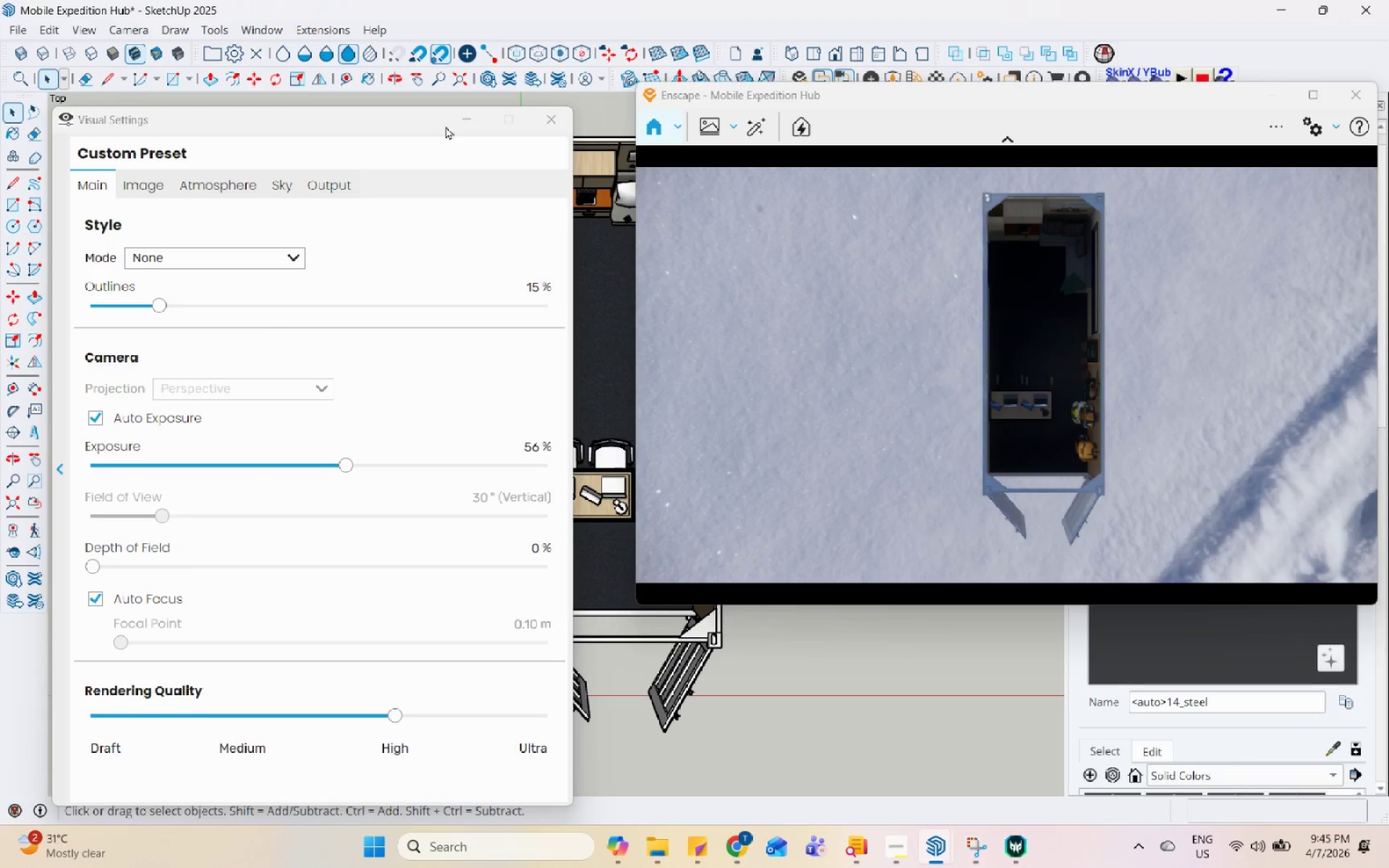 
left_click([462, 120])
 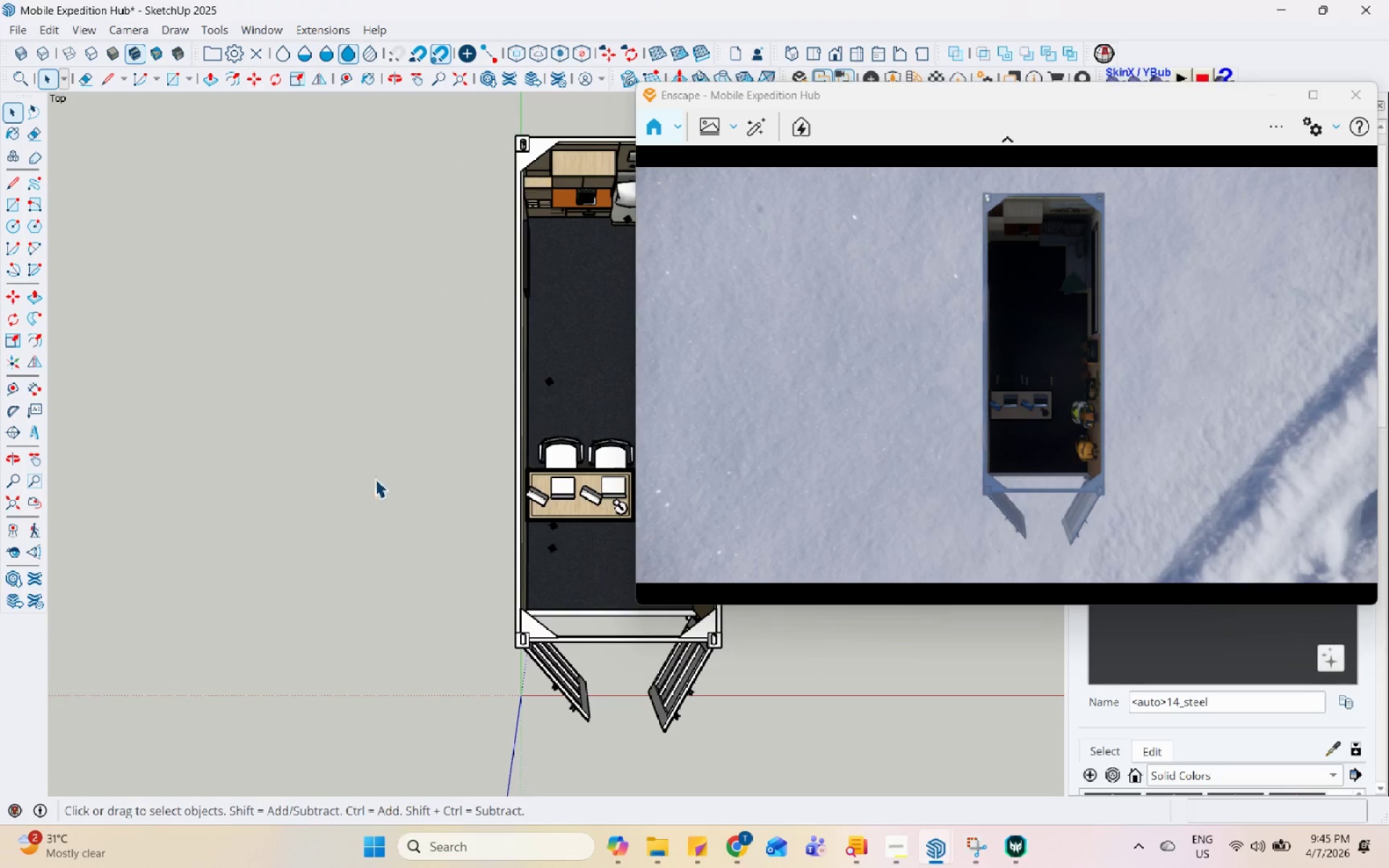 
scroll: coordinate [298, 239], scroll_direction: down, amount: 1.0
 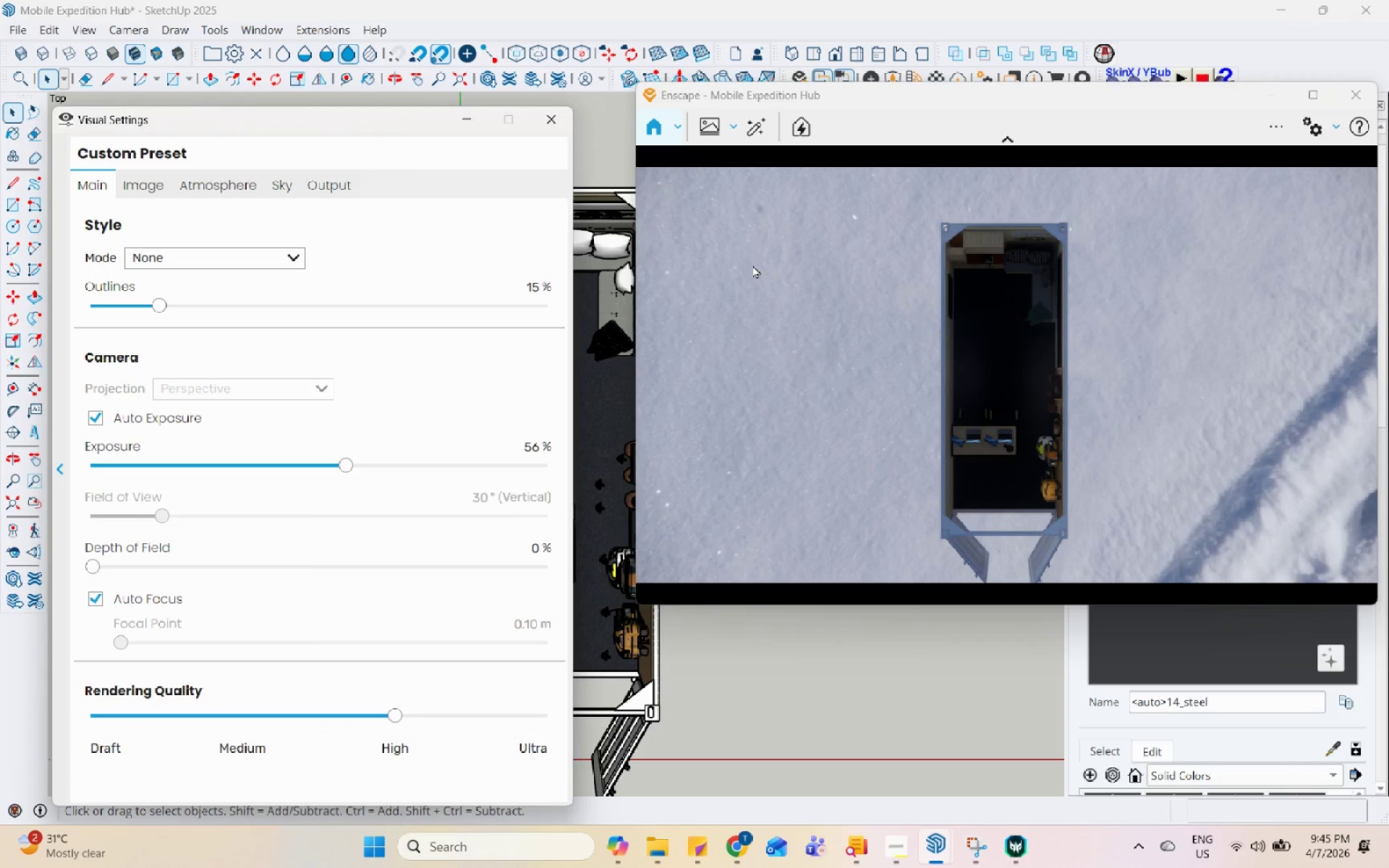 
left_click([319, 187])
 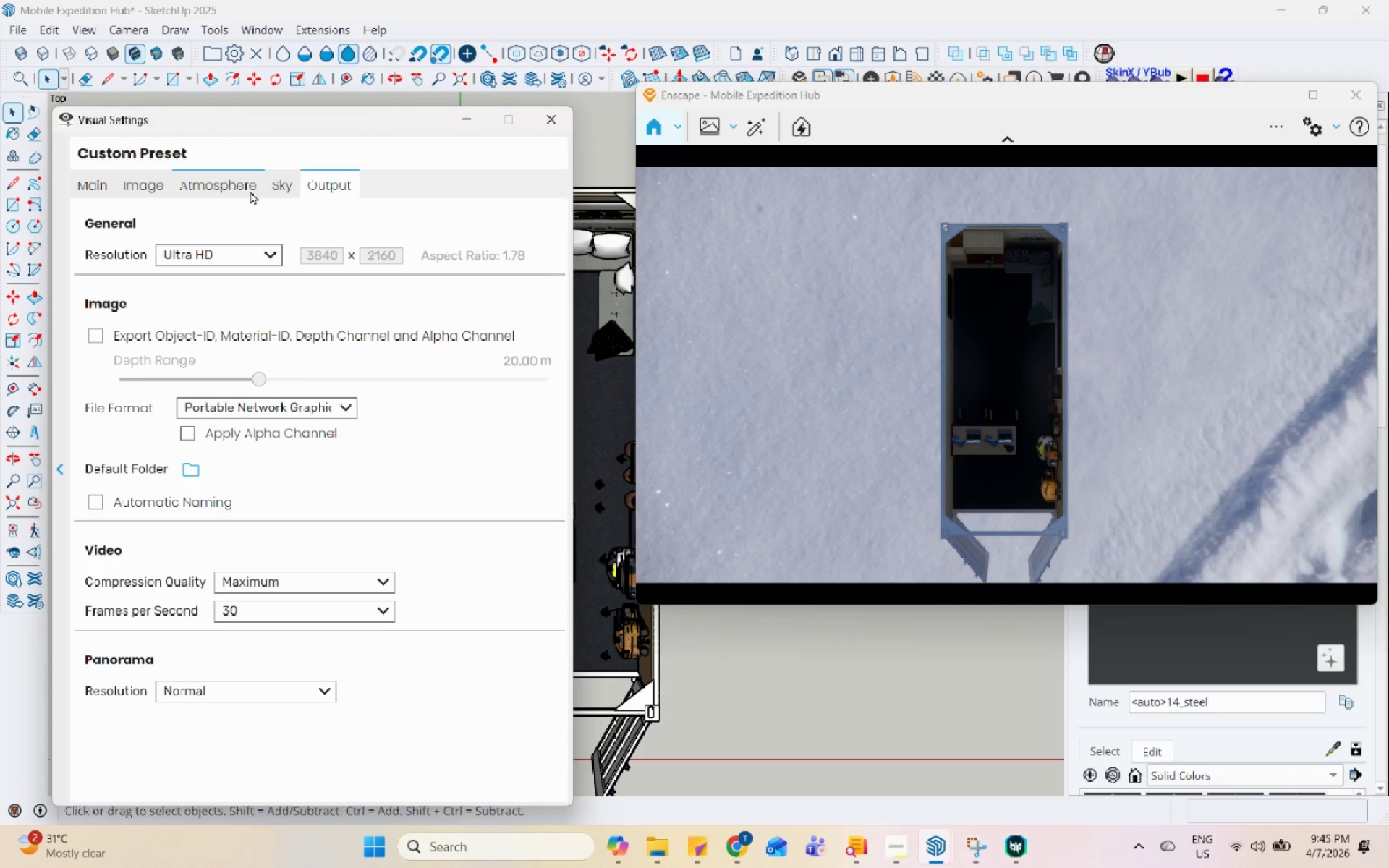 
left_click([277, 182])
 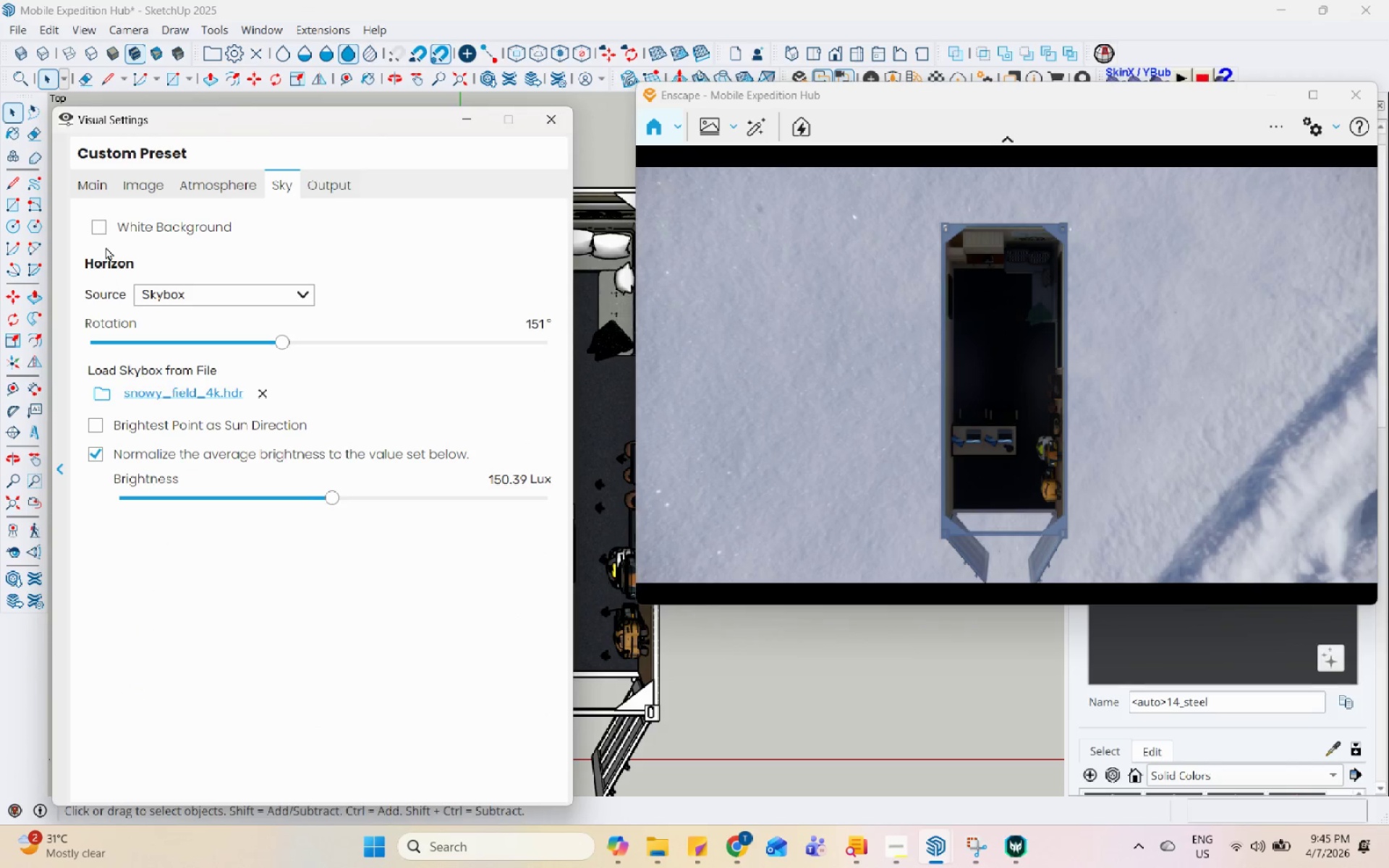 
left_click([96, 229])
 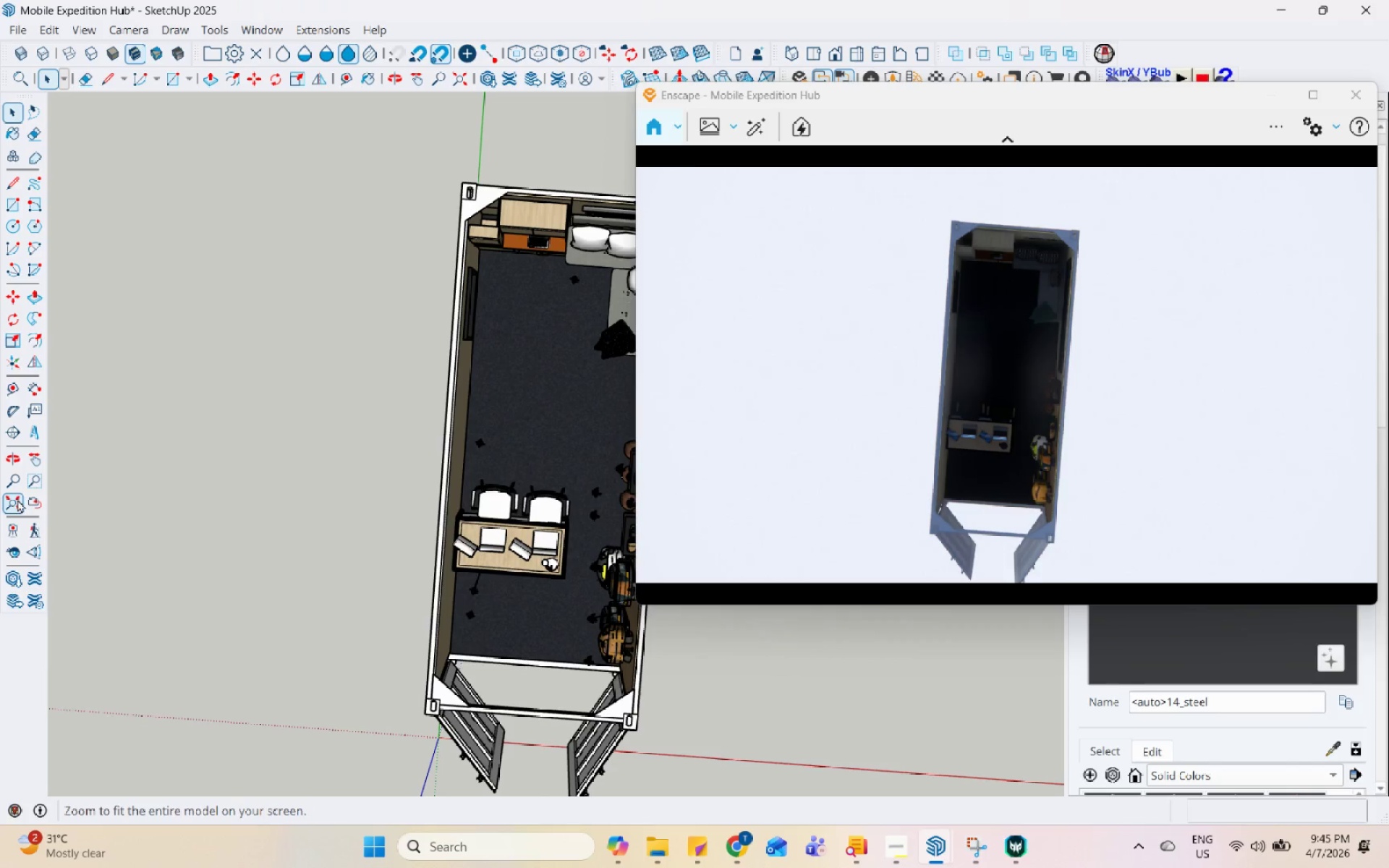 
wait(6.83)
 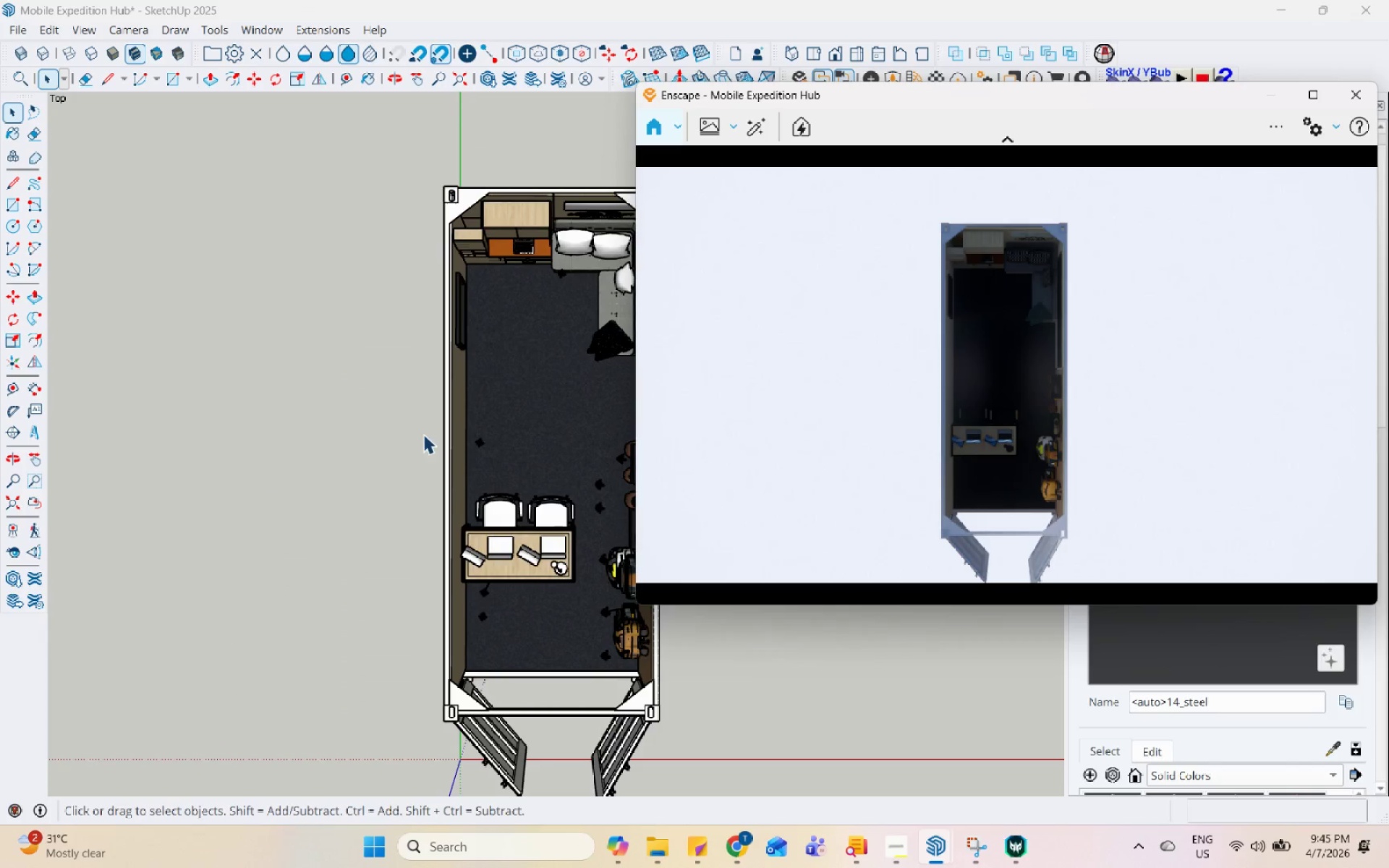 
scroll: coordinate [347, 580], scroll_direction: down, amount: 6.0
 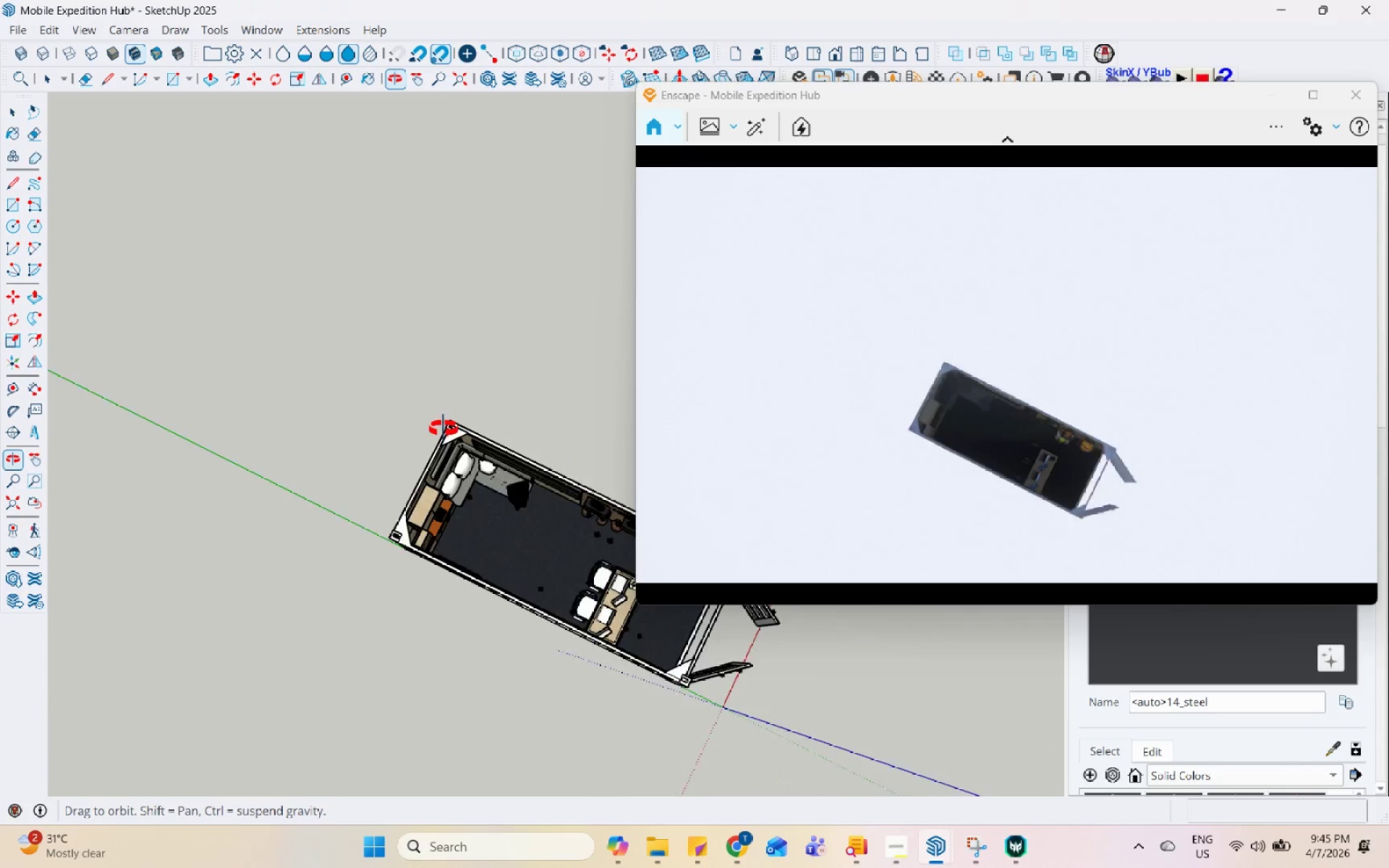 
wait(10.14)
 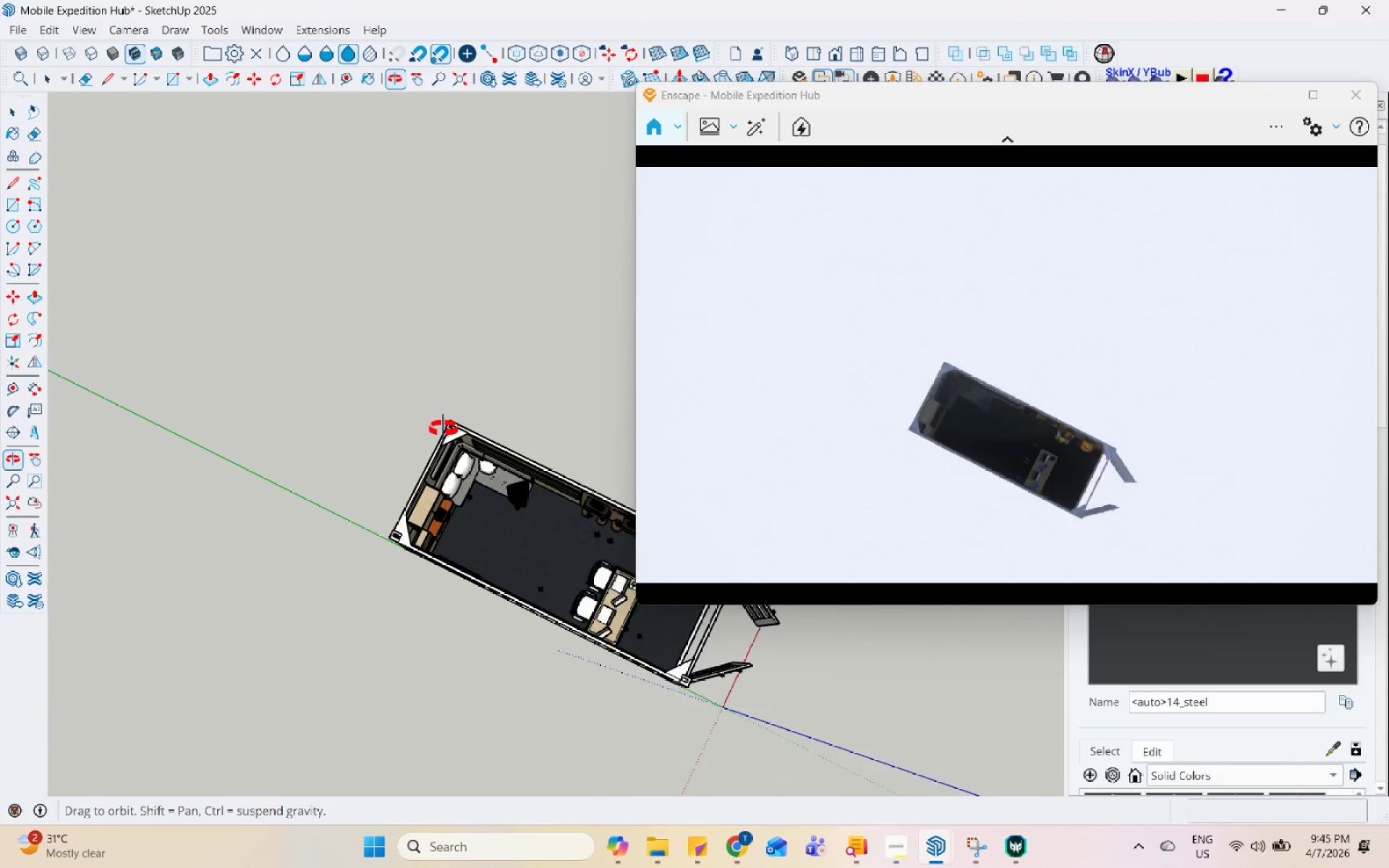 
scroll: coordinate [354, 567], scroll_direction: up, amount: 3.0
 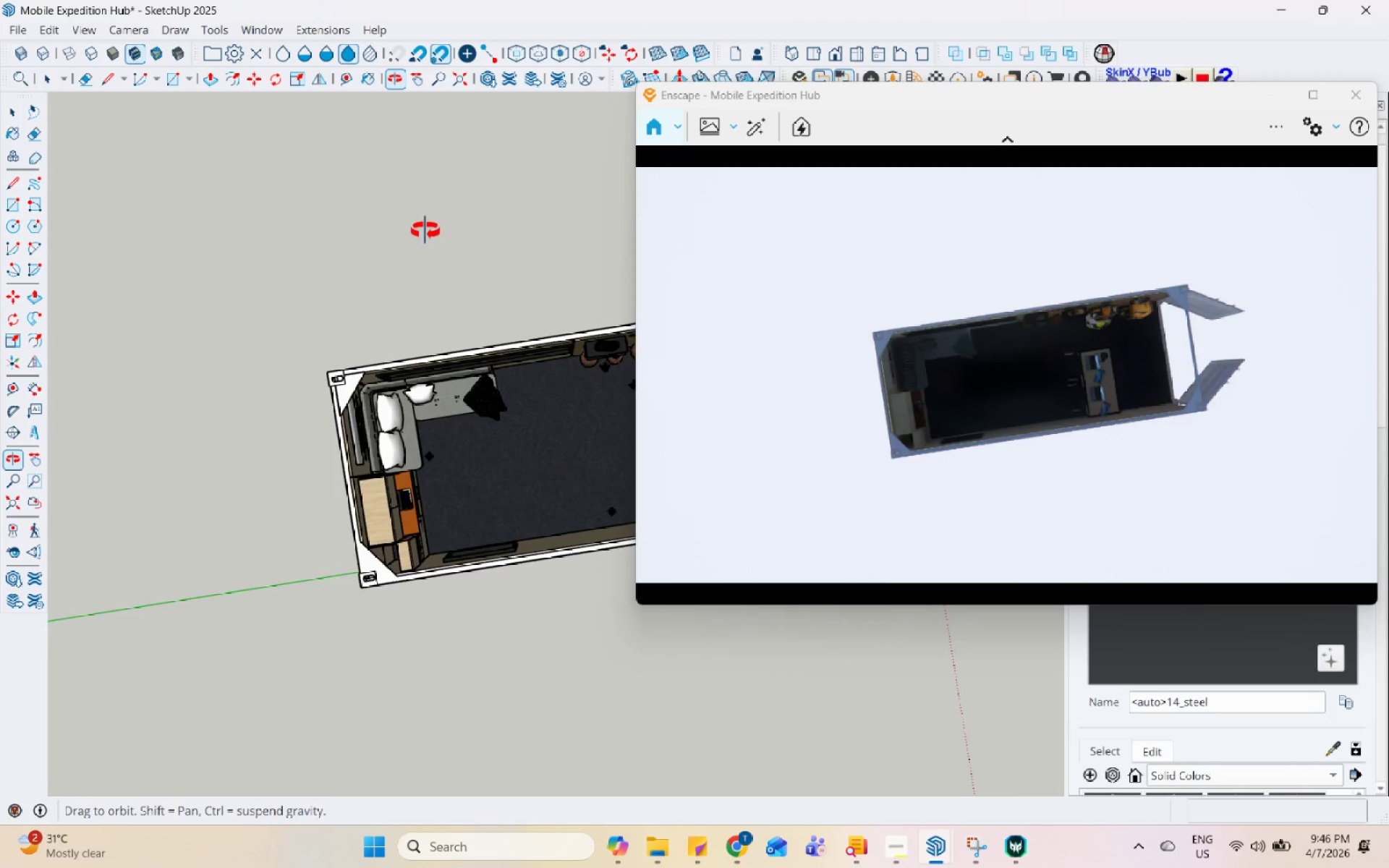 
wait(9.42)
 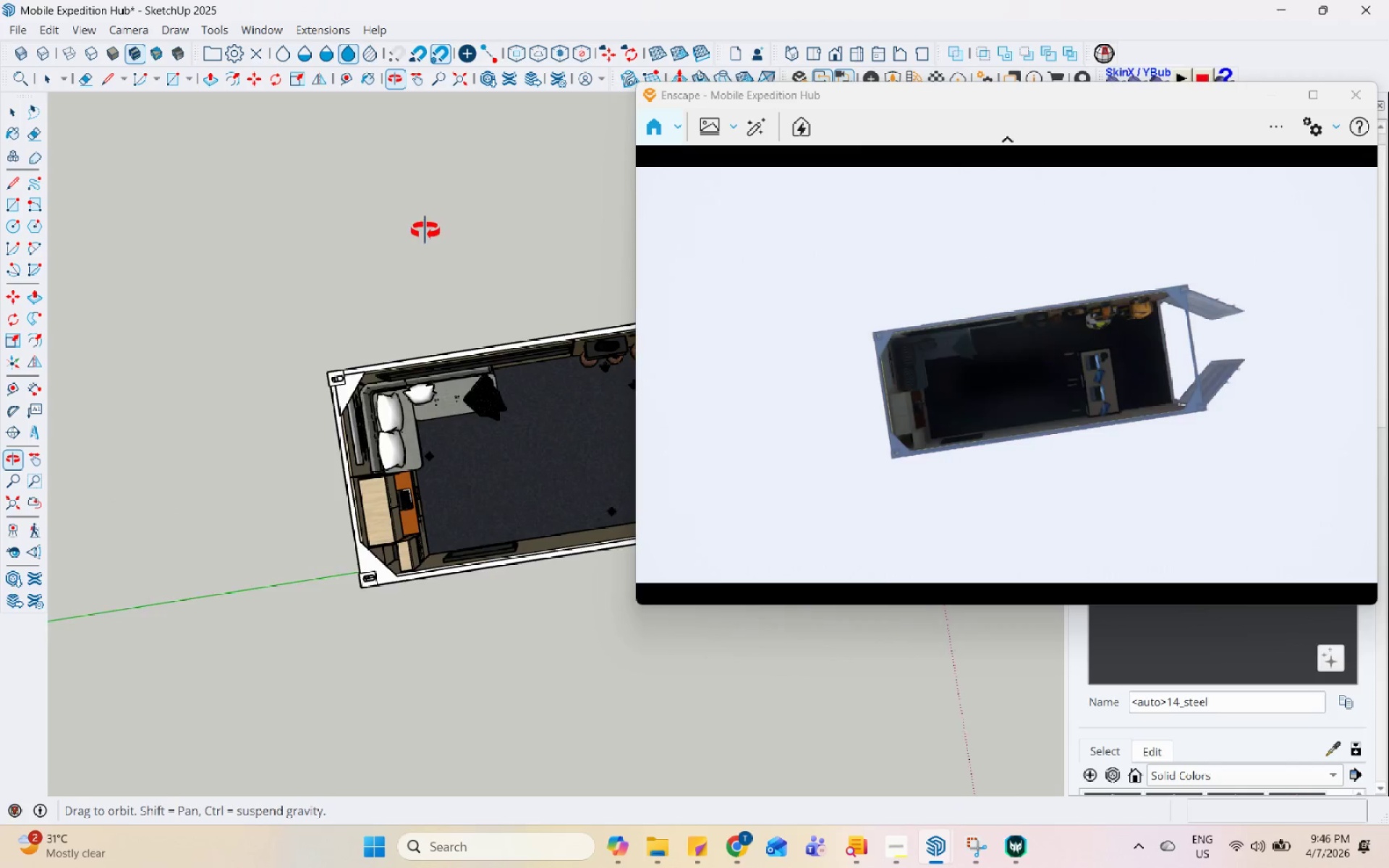 
scroll: coordinate [480, 451], scroll_direction: up, amount: 4.0
 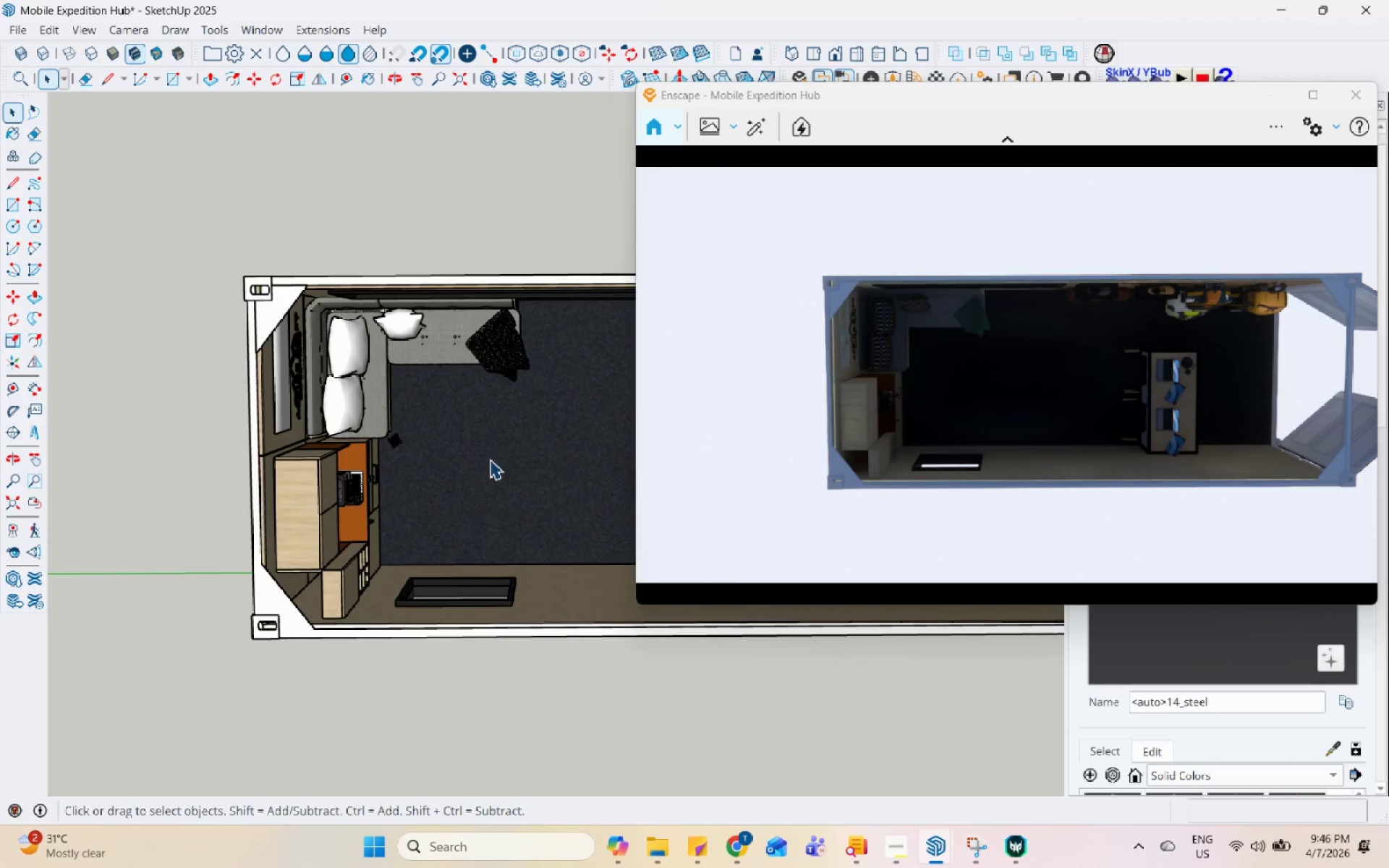 
scroll: coordinate [357, 430], scroll_direction: down, amount: 3.0
 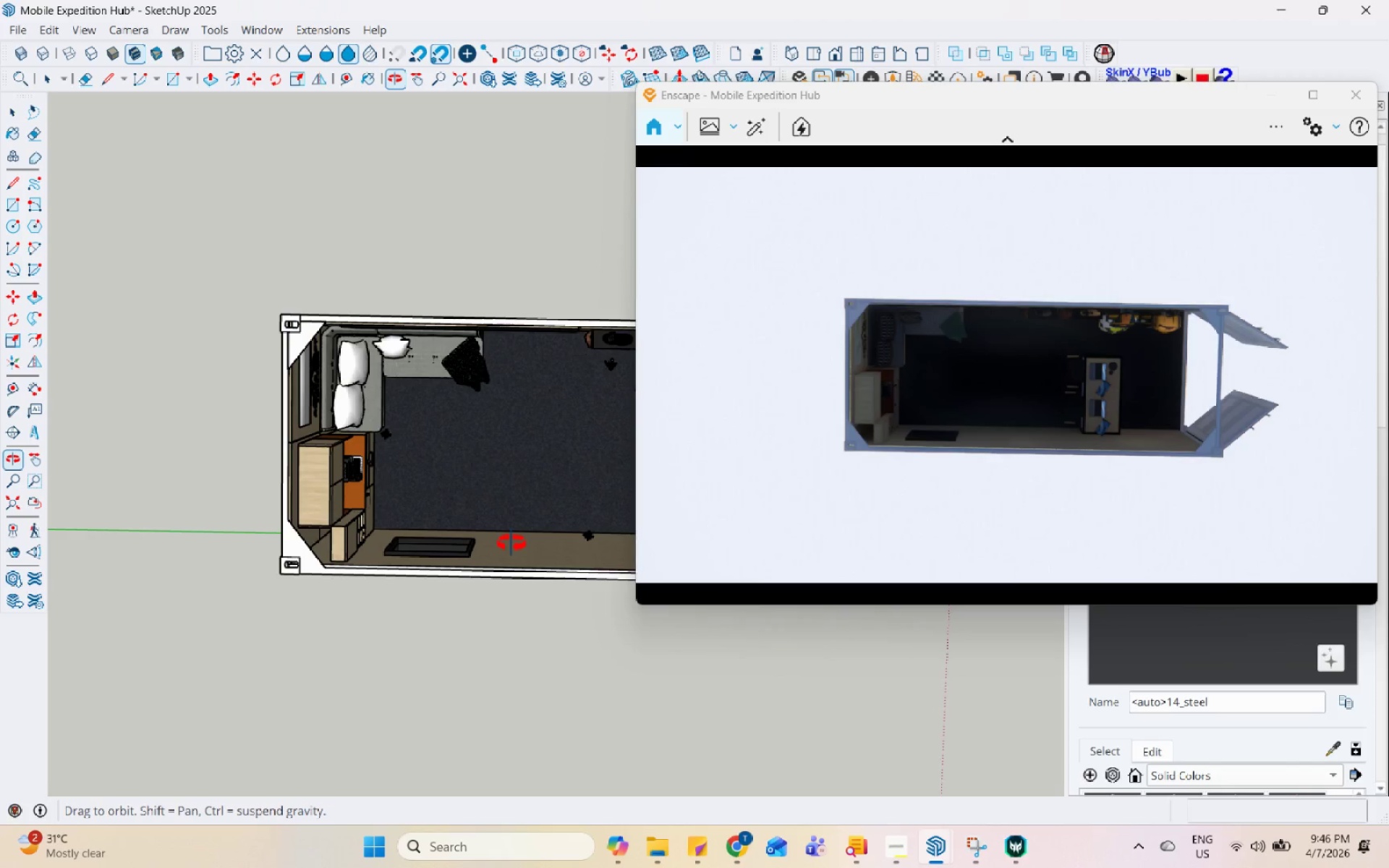 
scroll: coordinate [386, 456], scroll_direction: up, amount: 1.0
 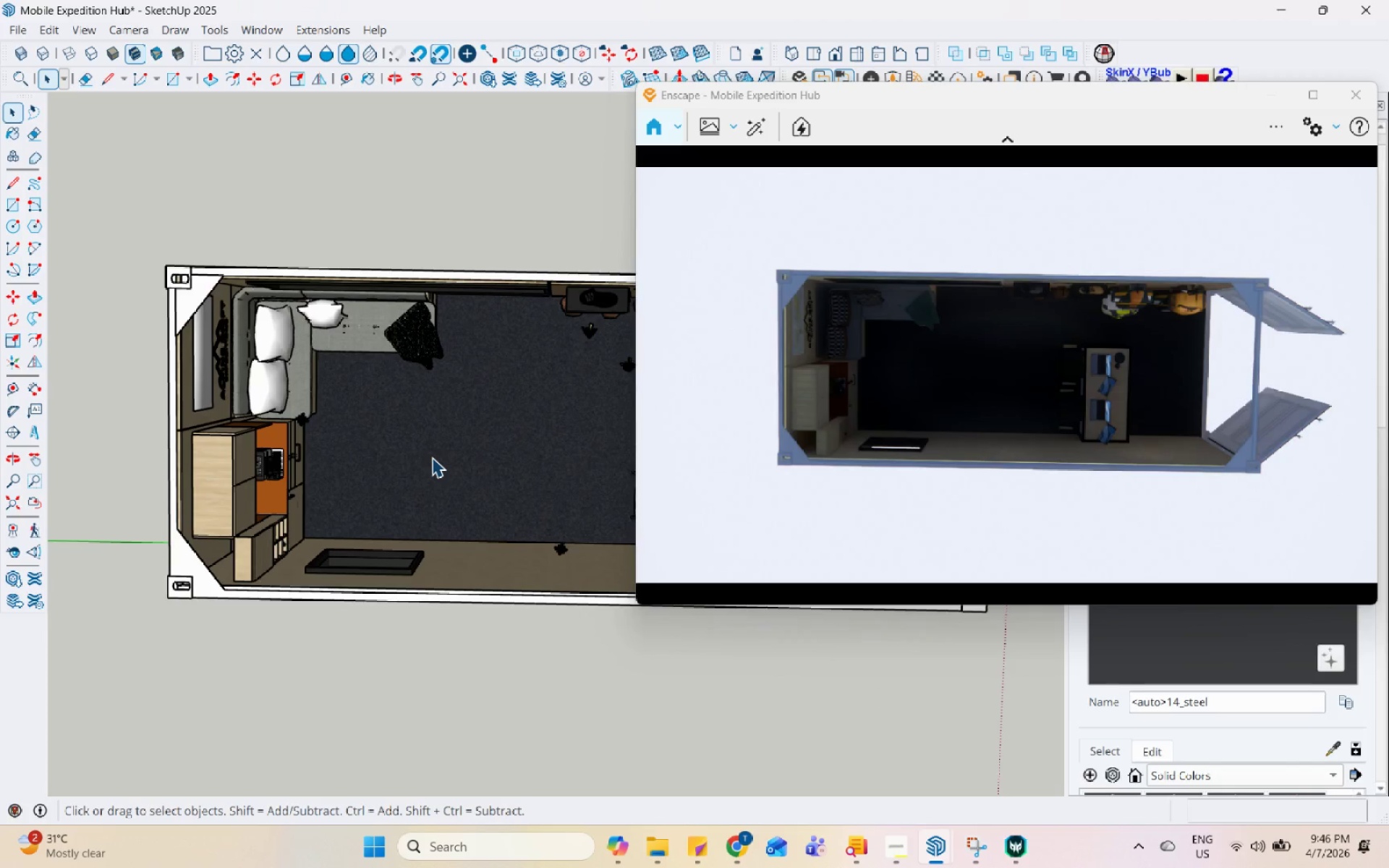 
scroll: coordinate [432, 457], scroll_direction: none, amount: 0.0
 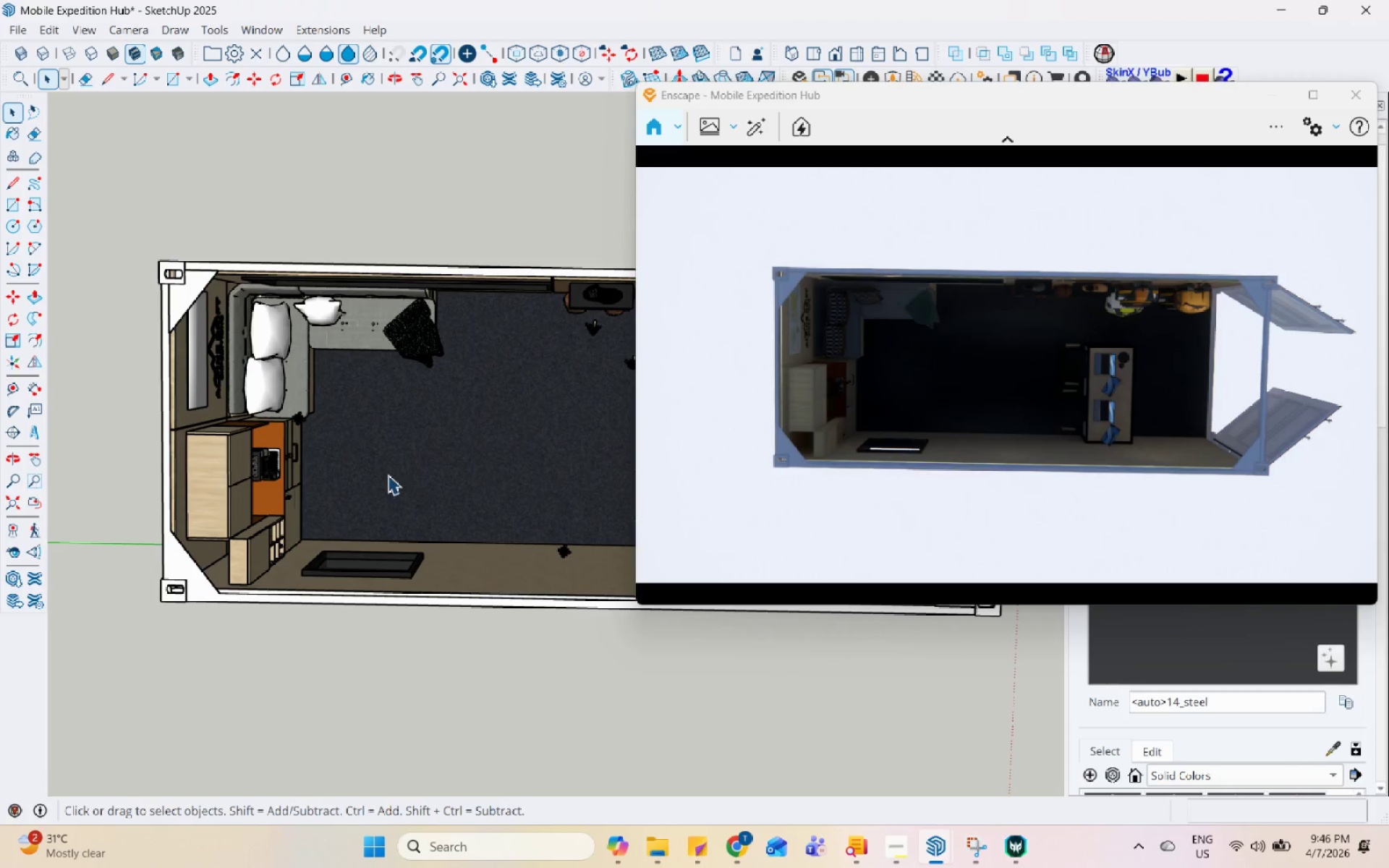 
scroll: coordinate [341, 532], scroll_direction: down, amount: 1.0
 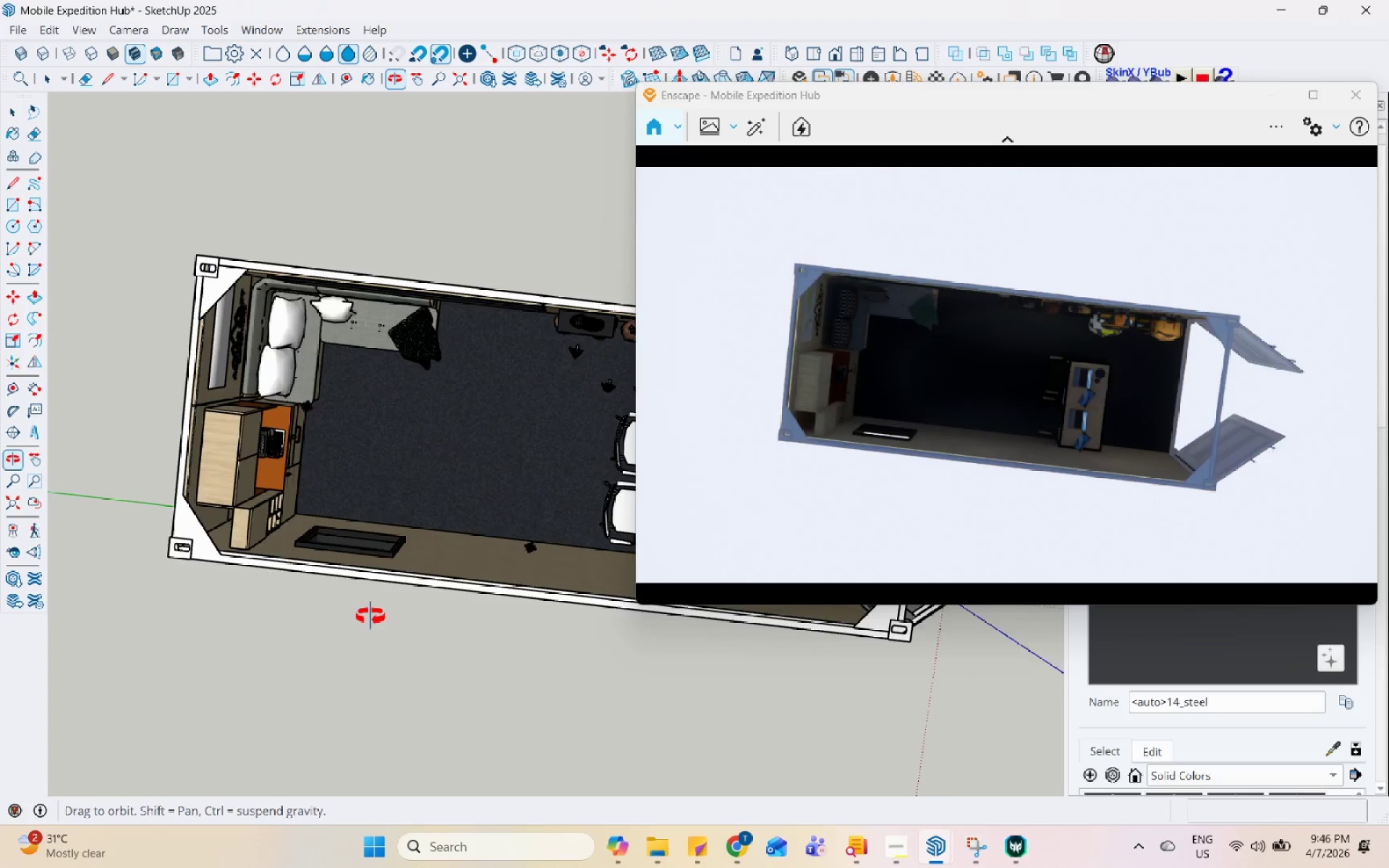 
wait(8.13)
 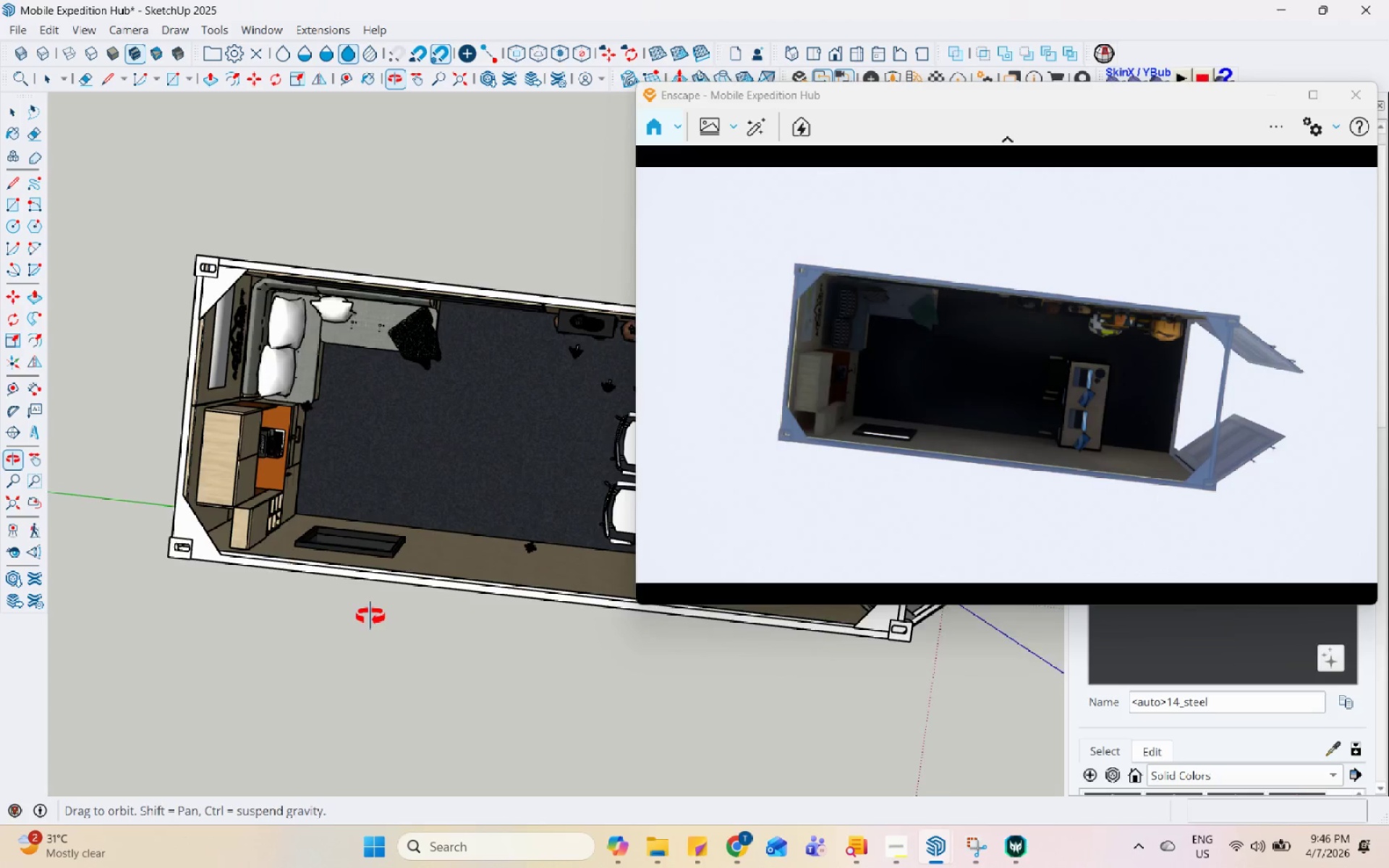 
scroll: coordinate [433, 458], scroll_direction: down, amount: 12.0
 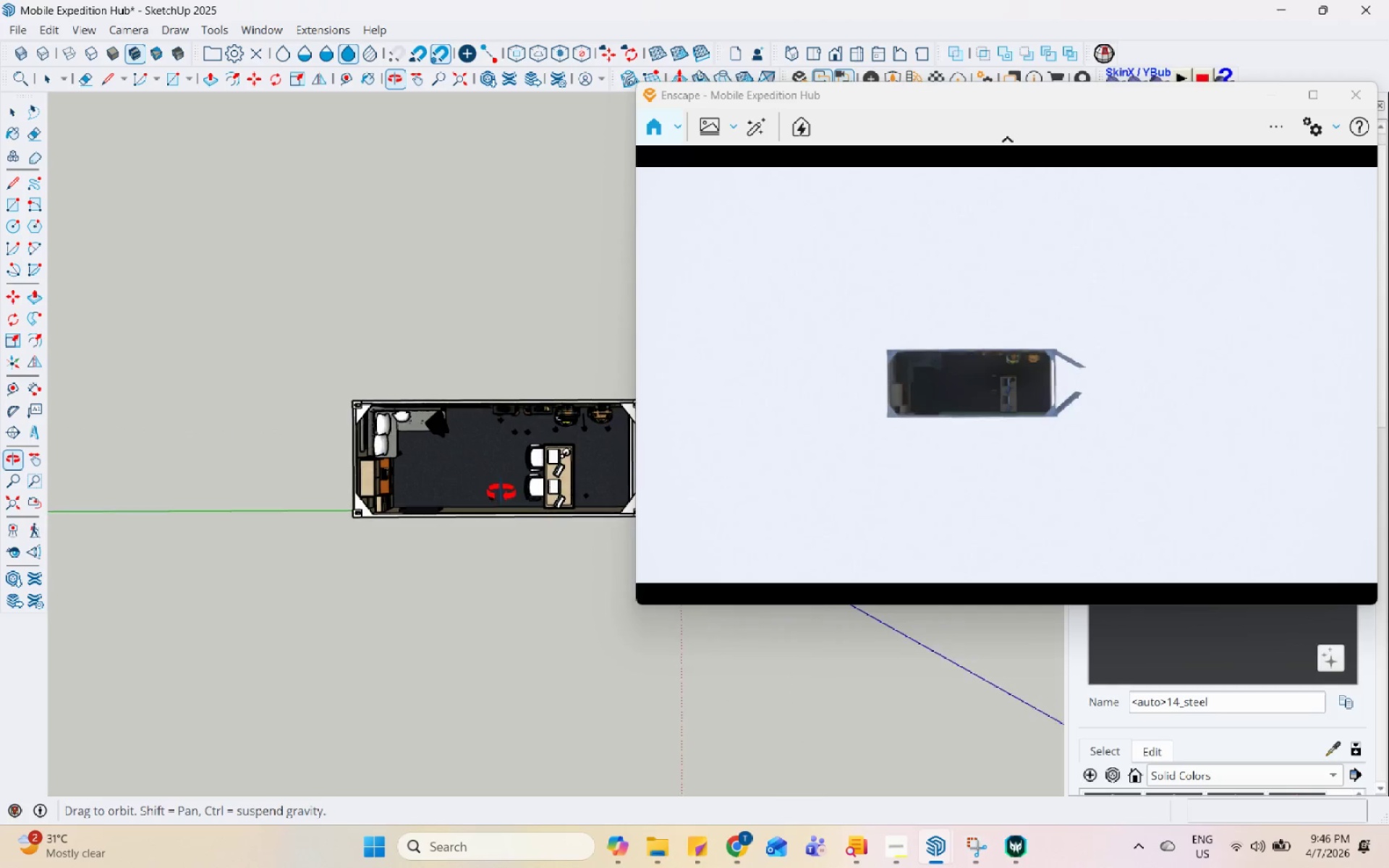 
scroll: coordinate [396, 481], scroll_direction: up, amount: 9.0
 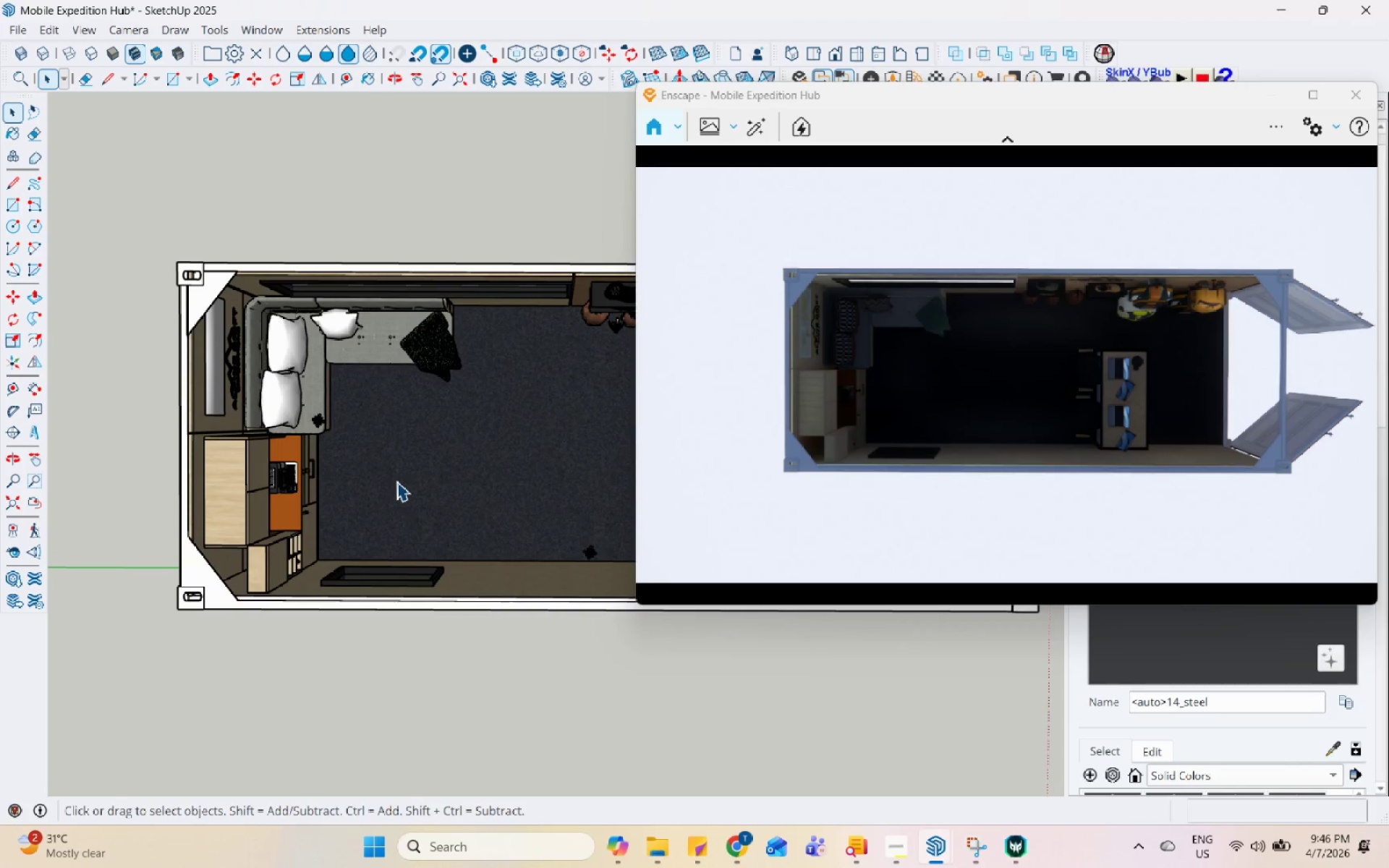 
scroll: coordinate [441, 440], scroll_direction: none, amount: 0.0
 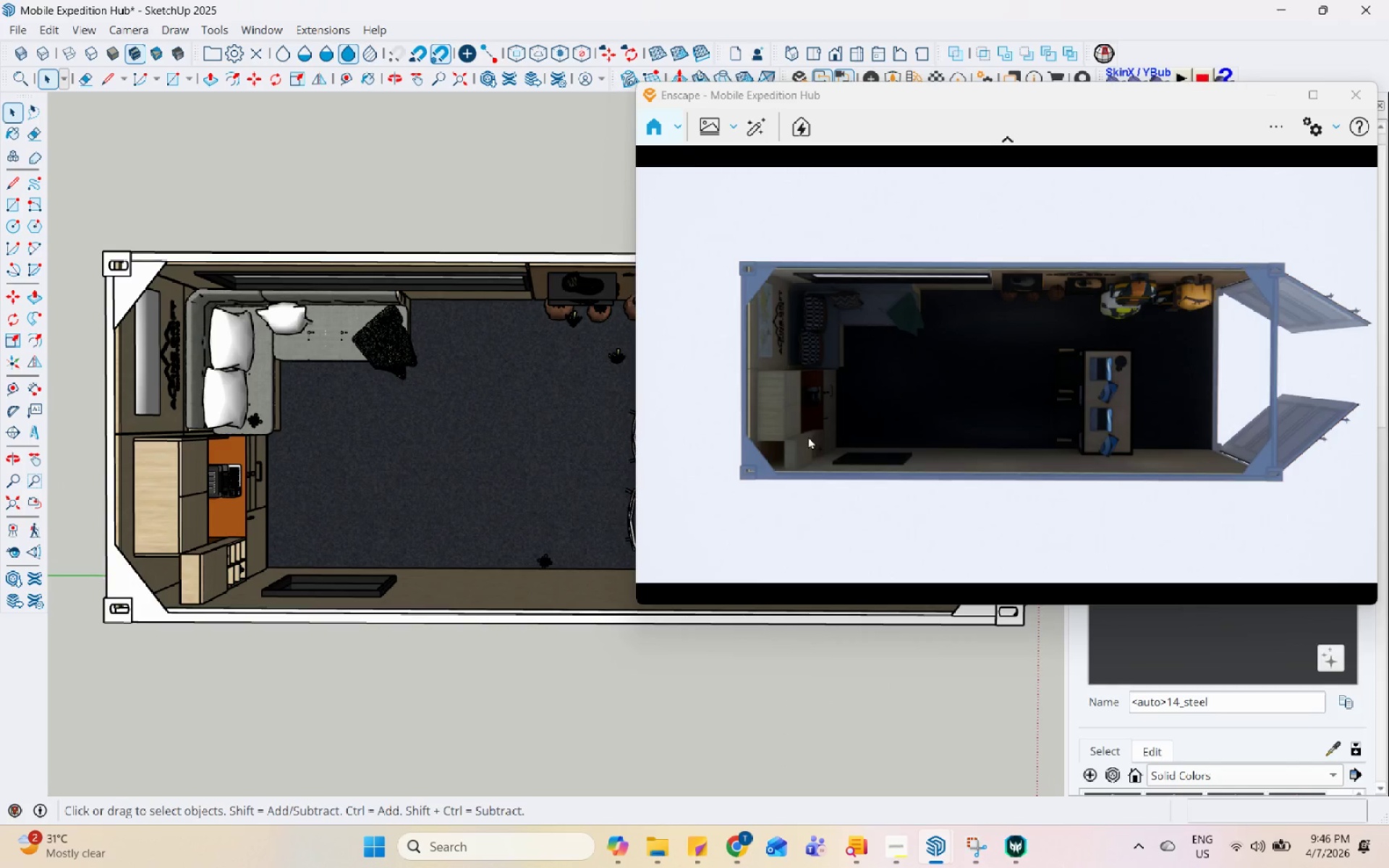 
left_click([917, 418])
 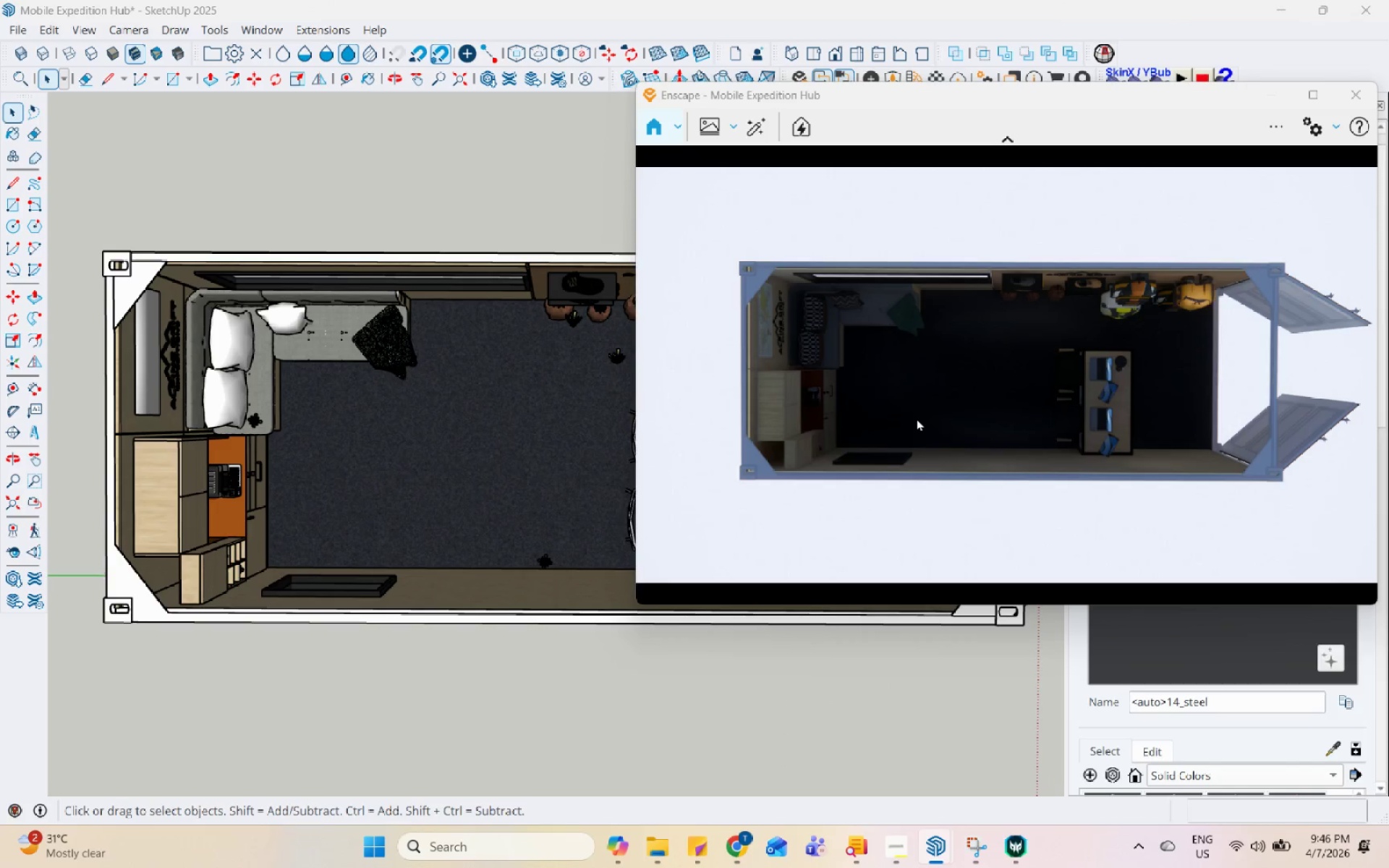 
key(Control+U)
 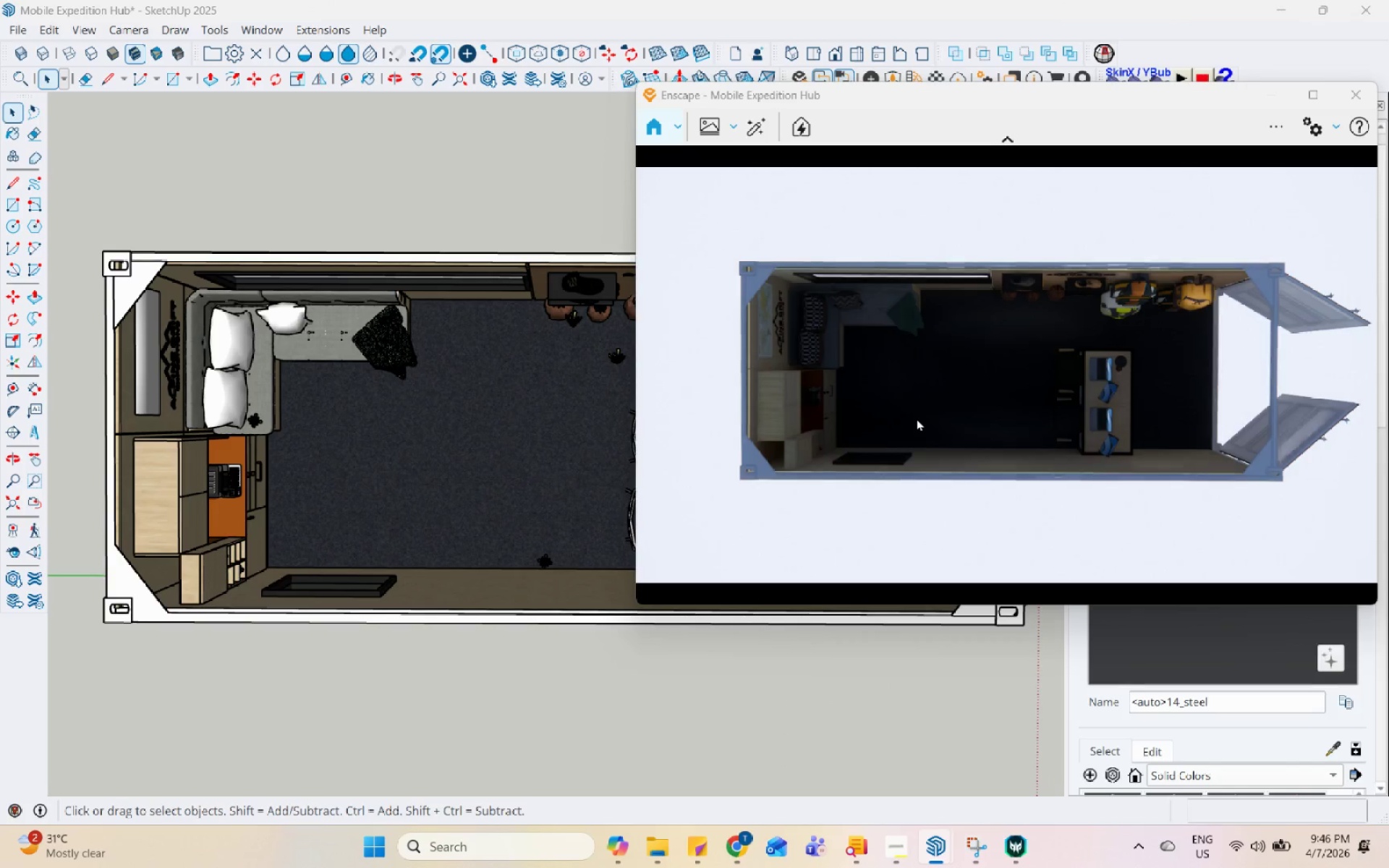 
key(Control+U)
 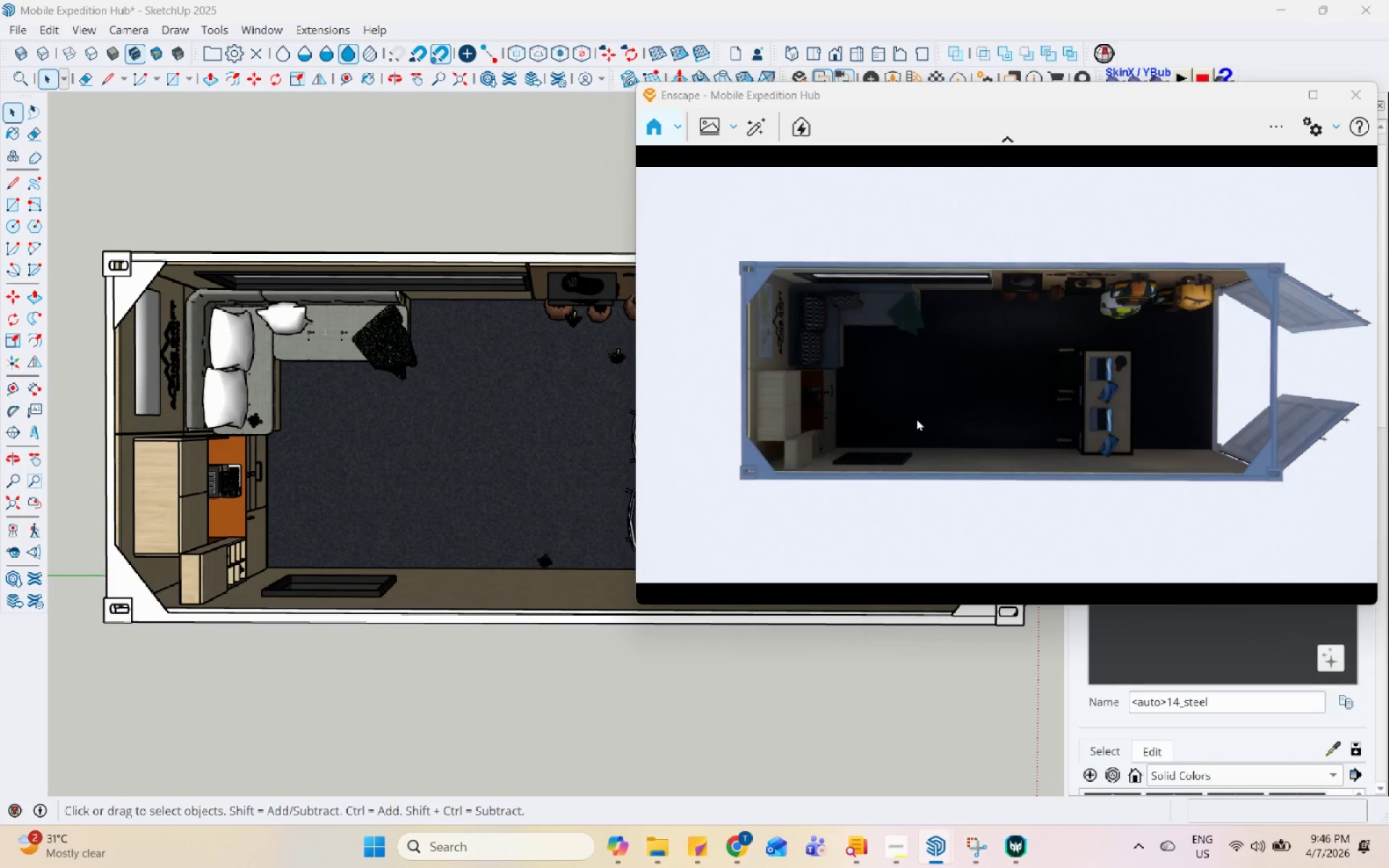 
key(Control+U)
 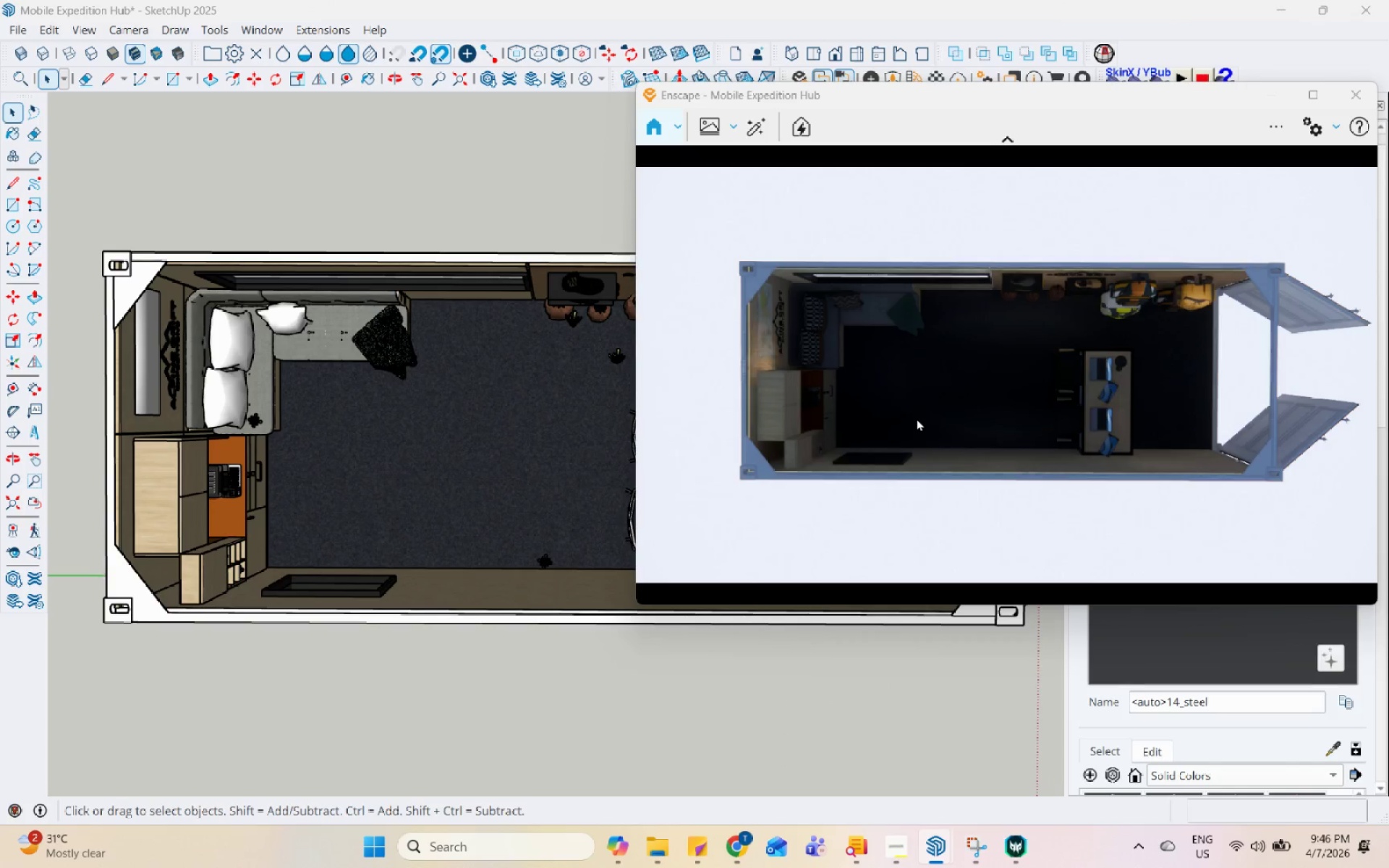 
key(Control+U)
 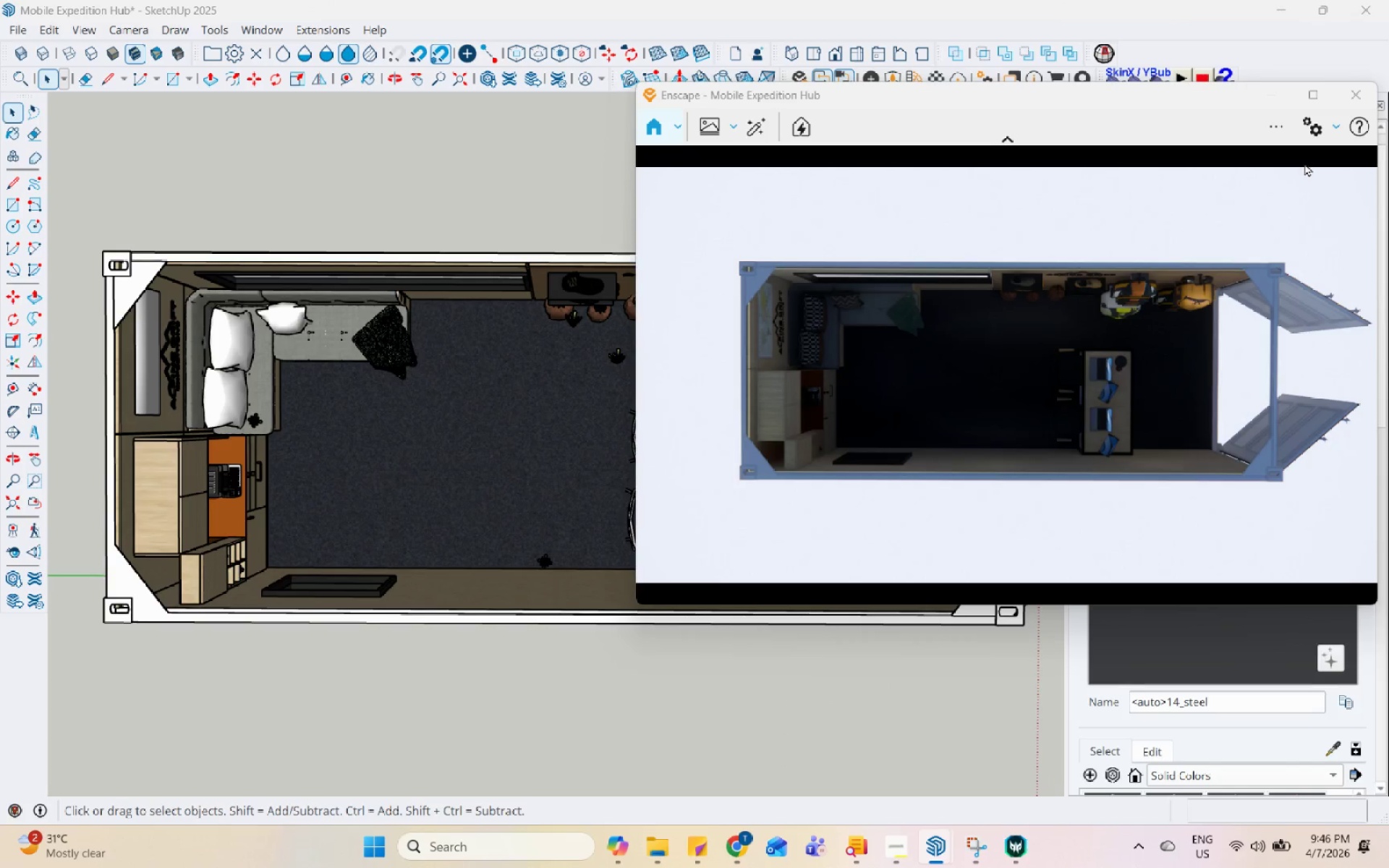 
left_click([1315, 136])
 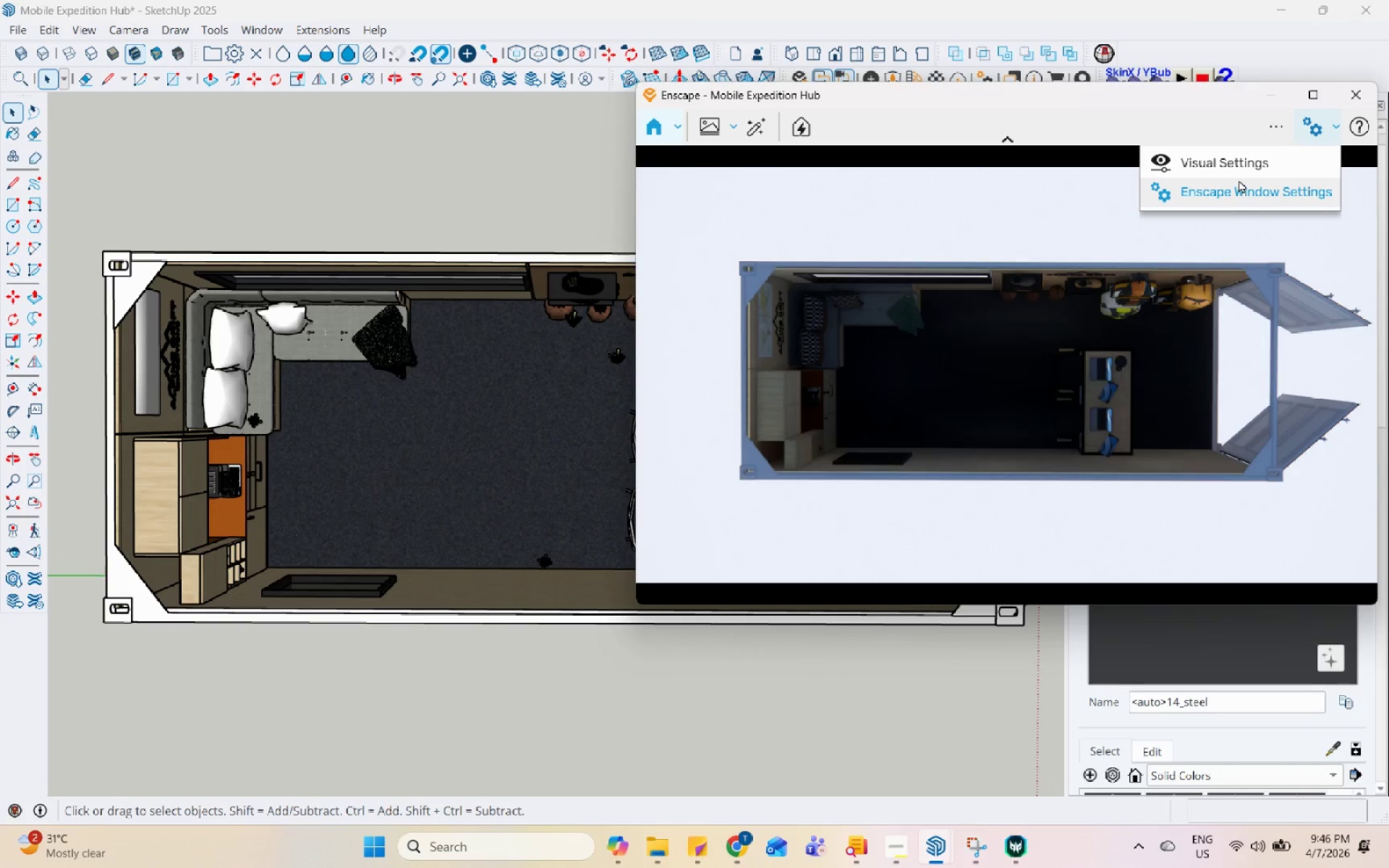 
left_click([1240, 164])
 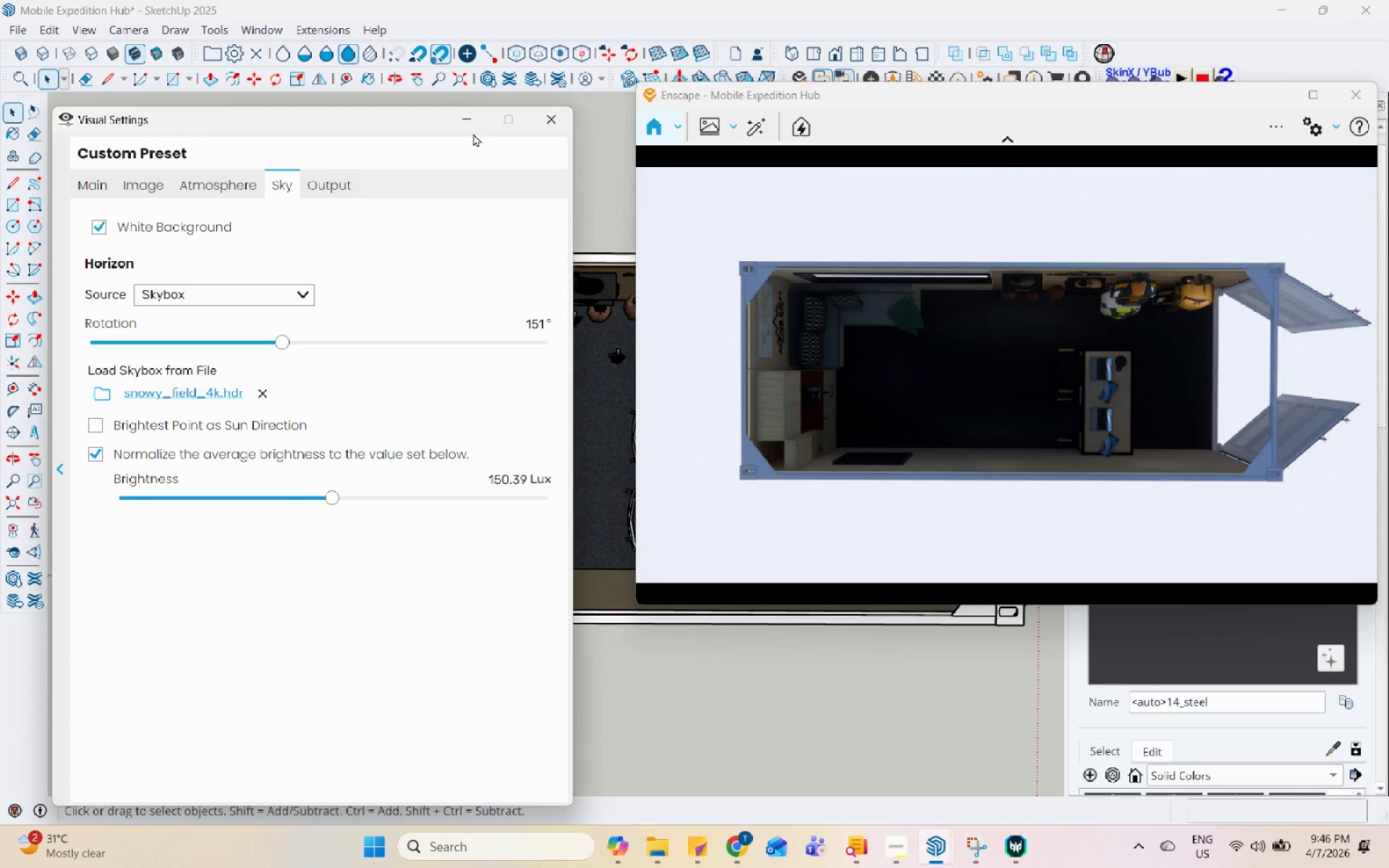 
left_click([472, 127])
 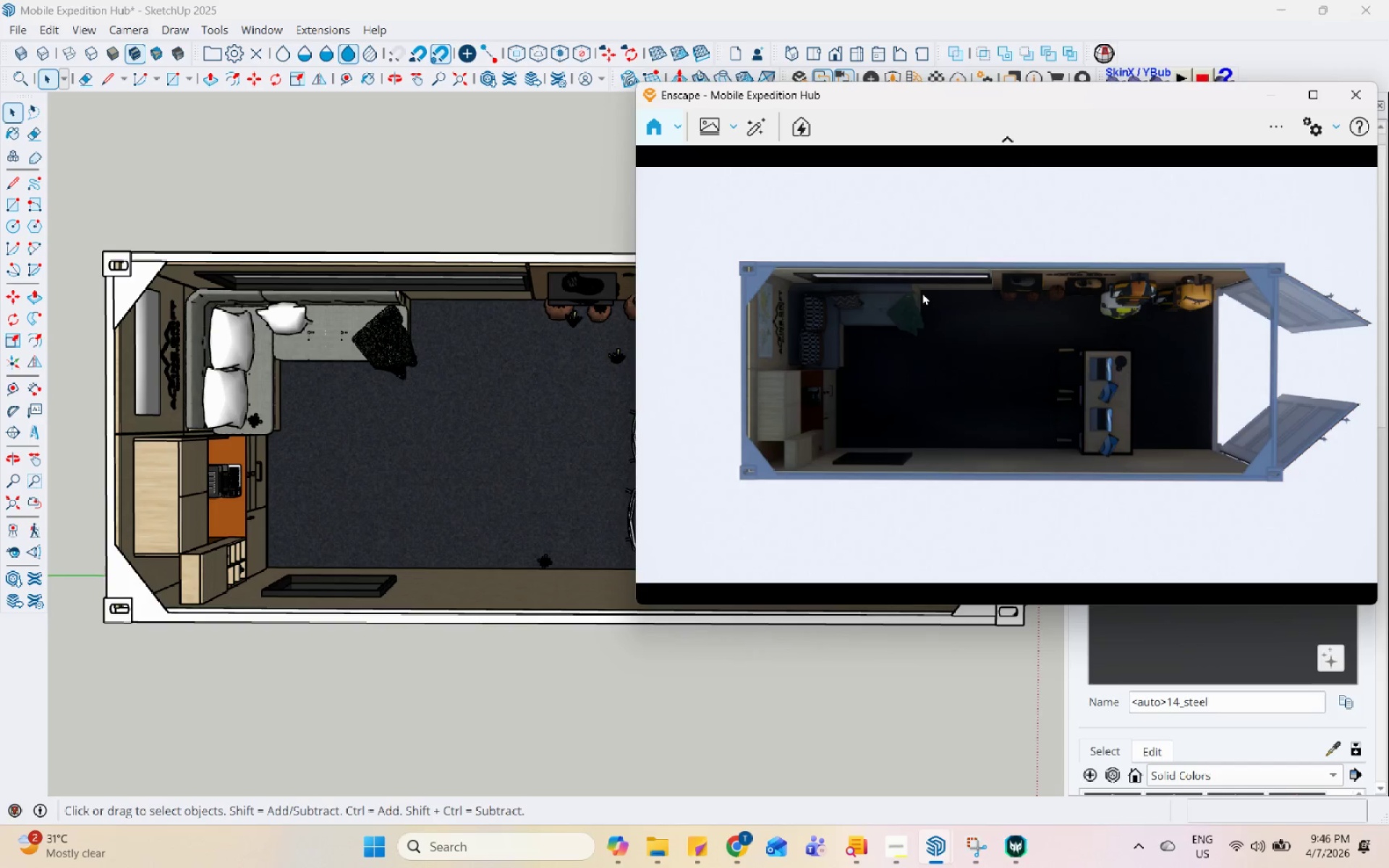 
type(UUUUUUUUUUU)
 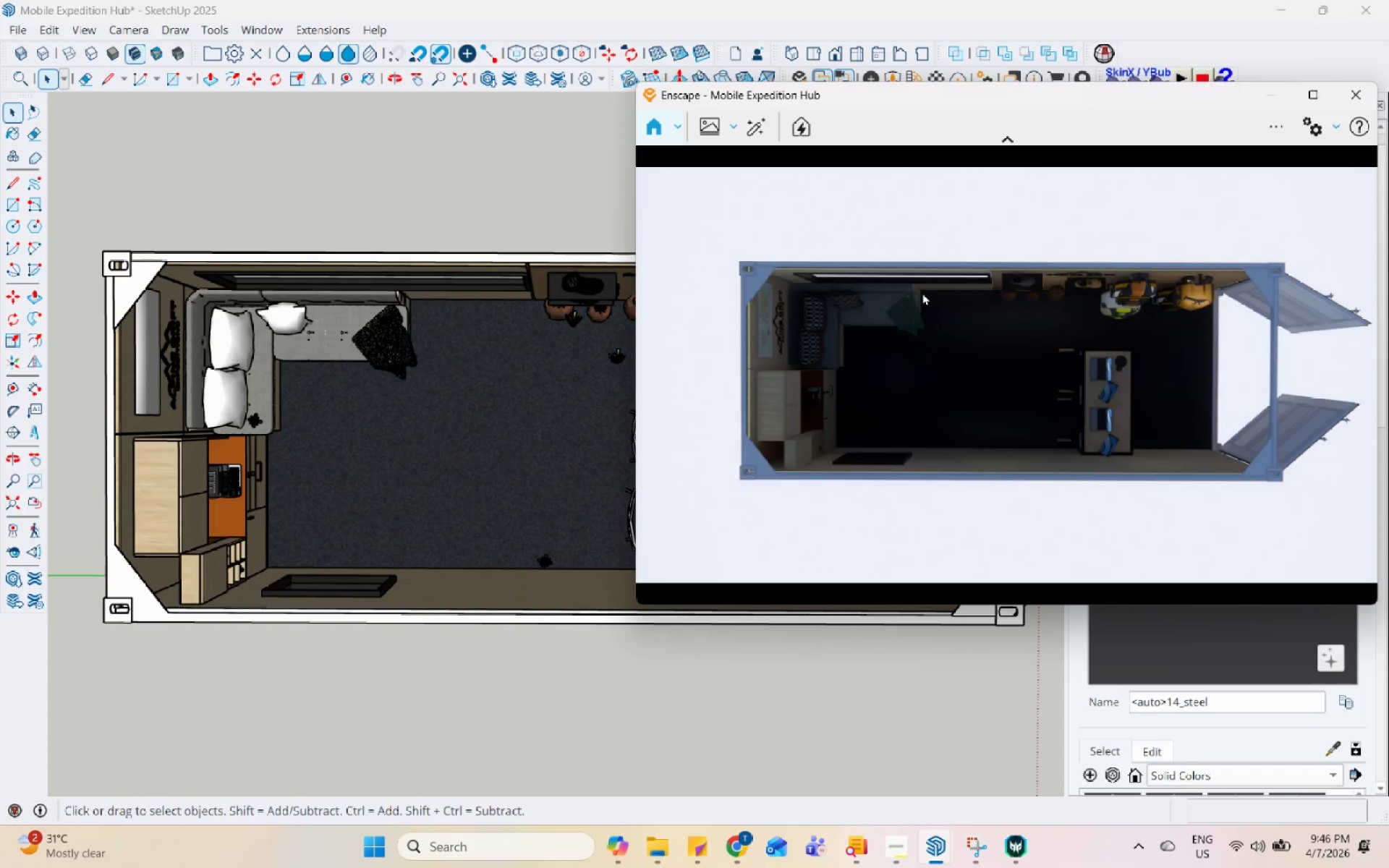 
key(Control+I)
 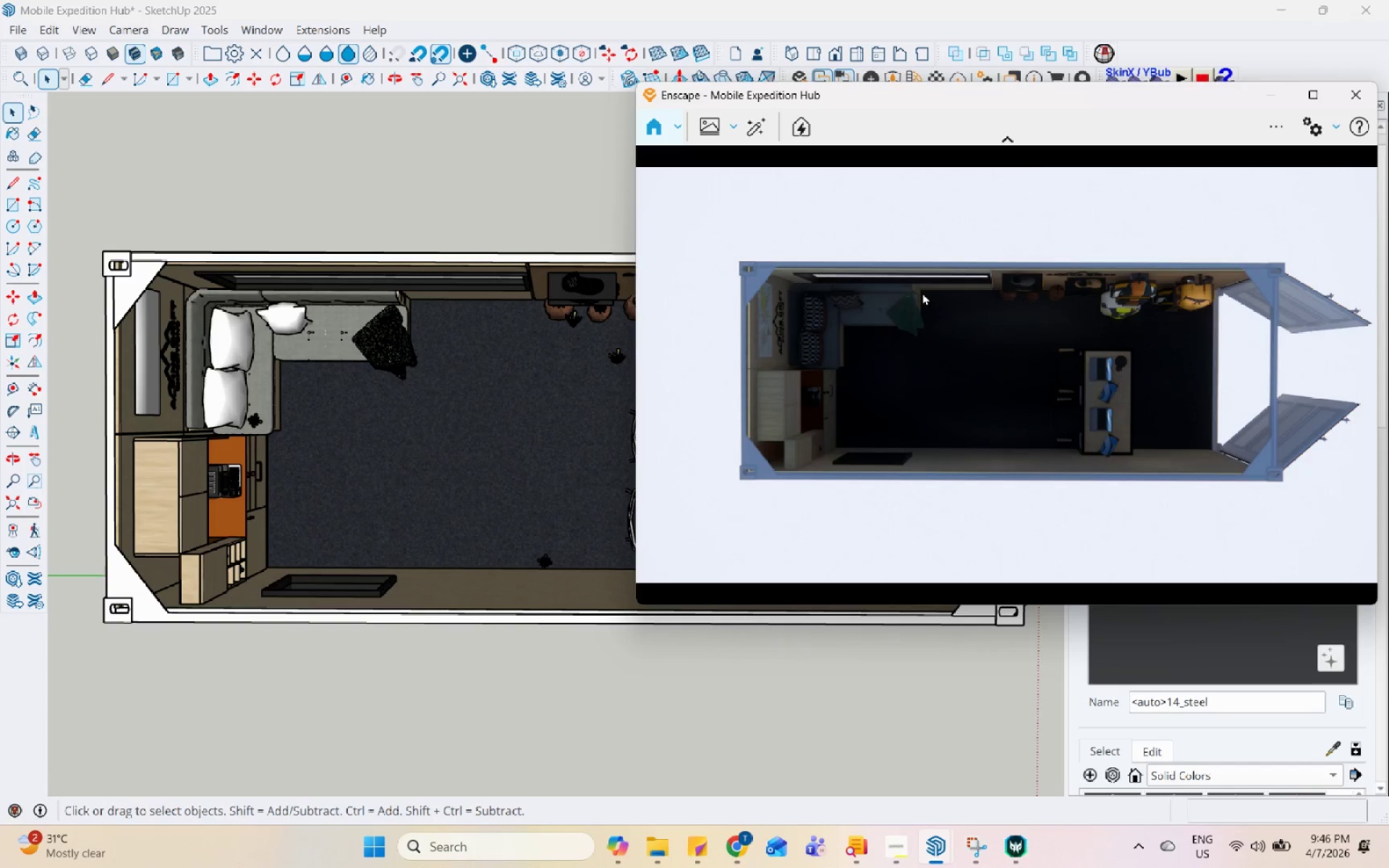 
key(Control+I)
 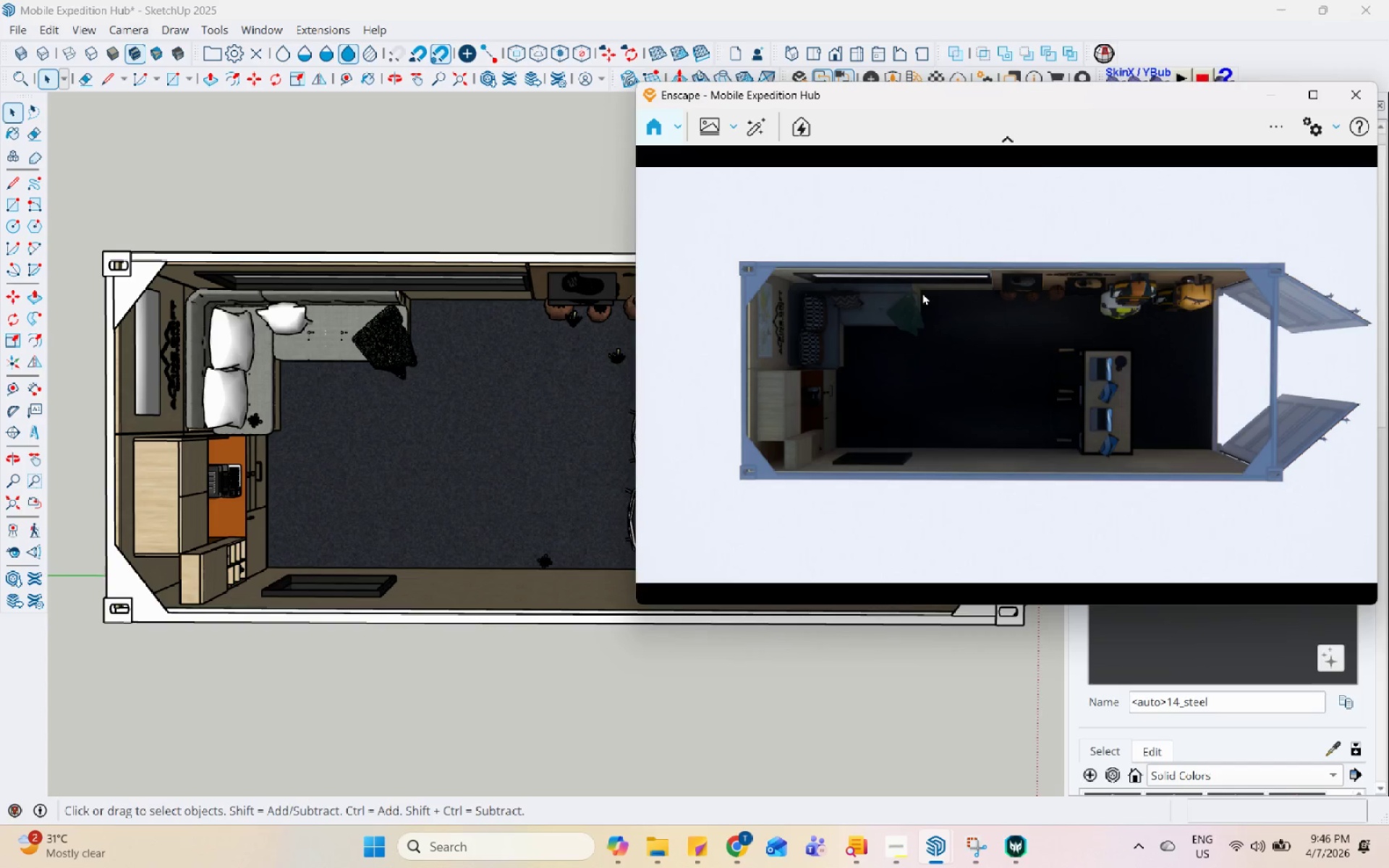 
key(Control+I)
 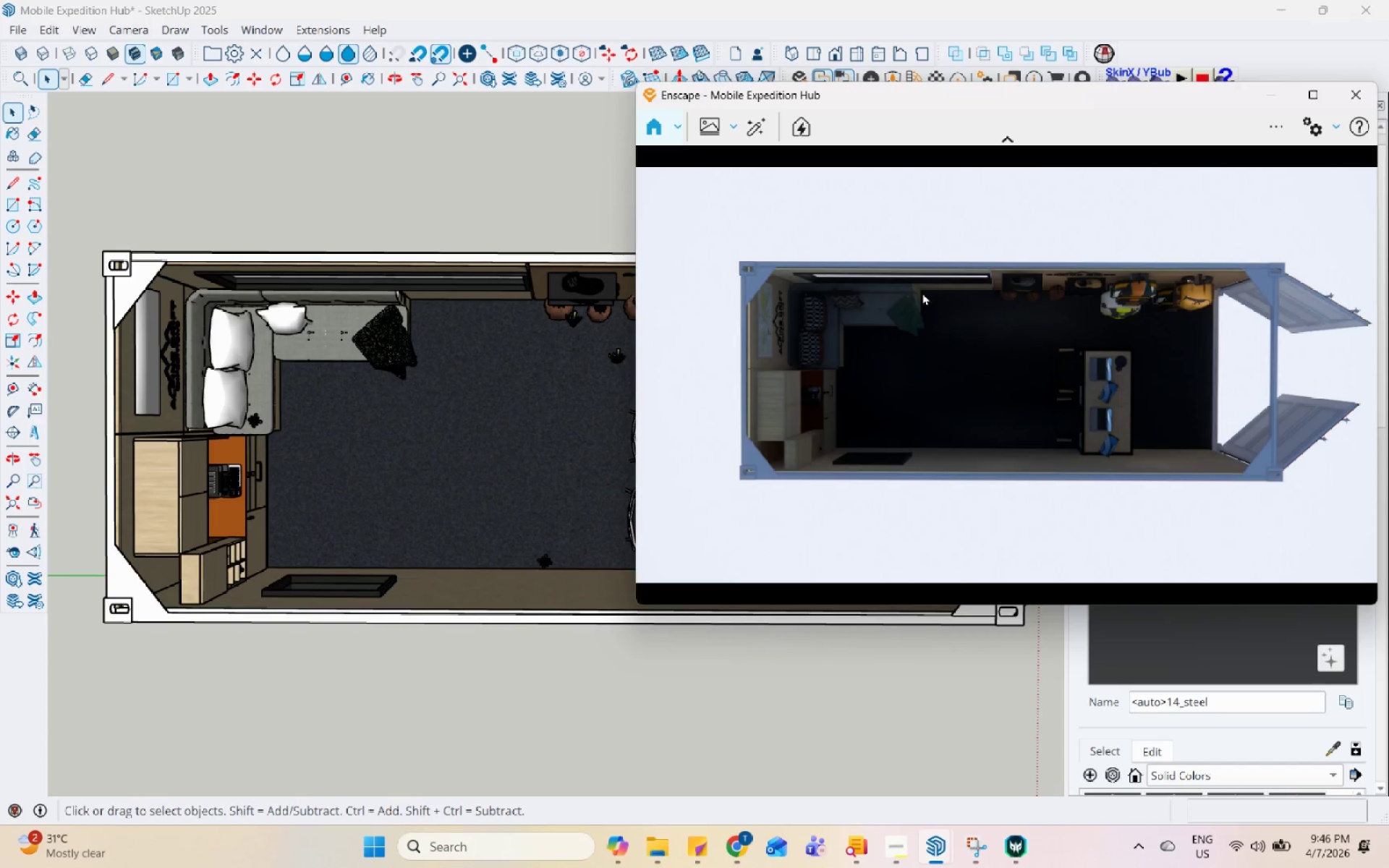 
key(Control+I)
 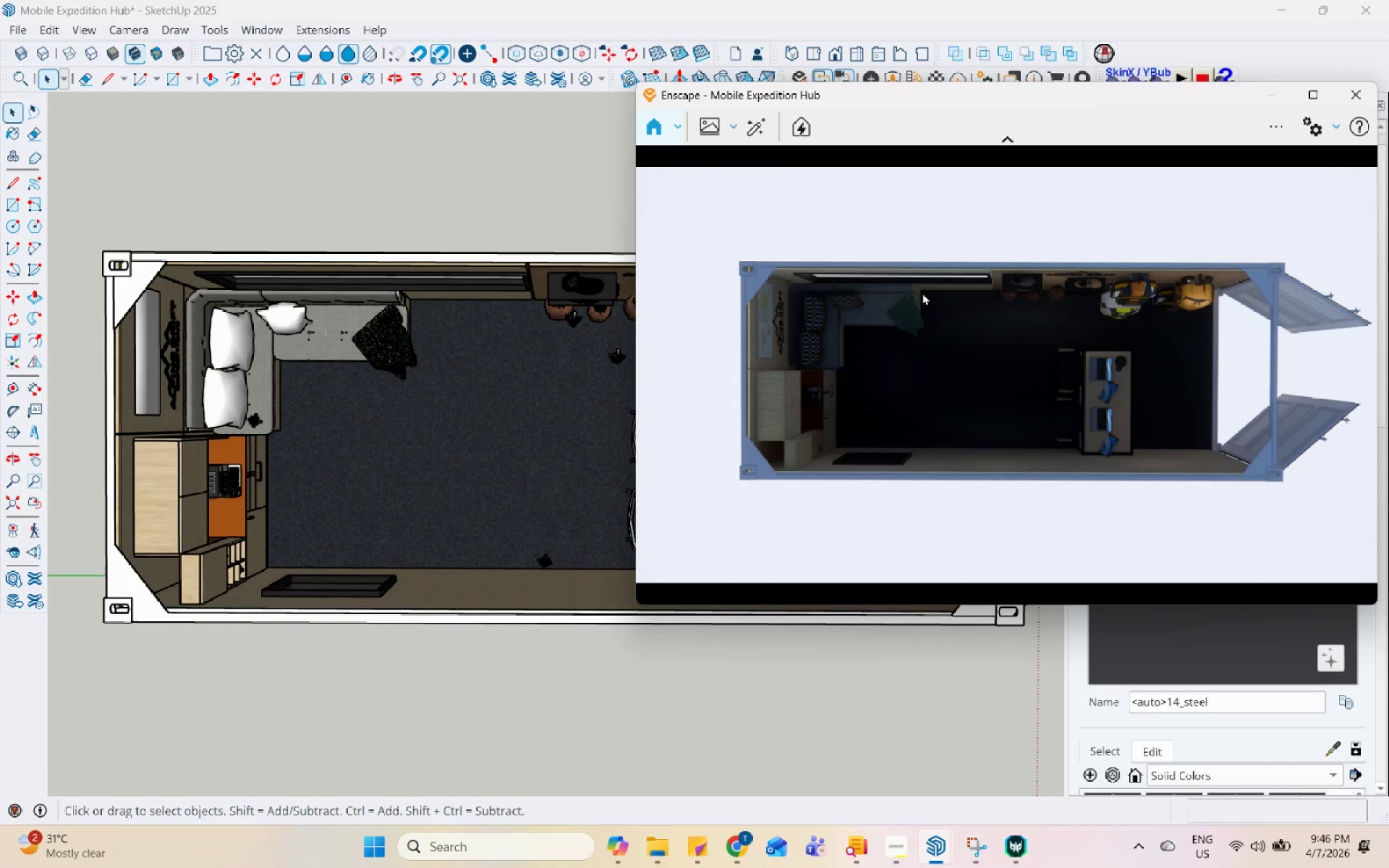 
key(Control+I)
 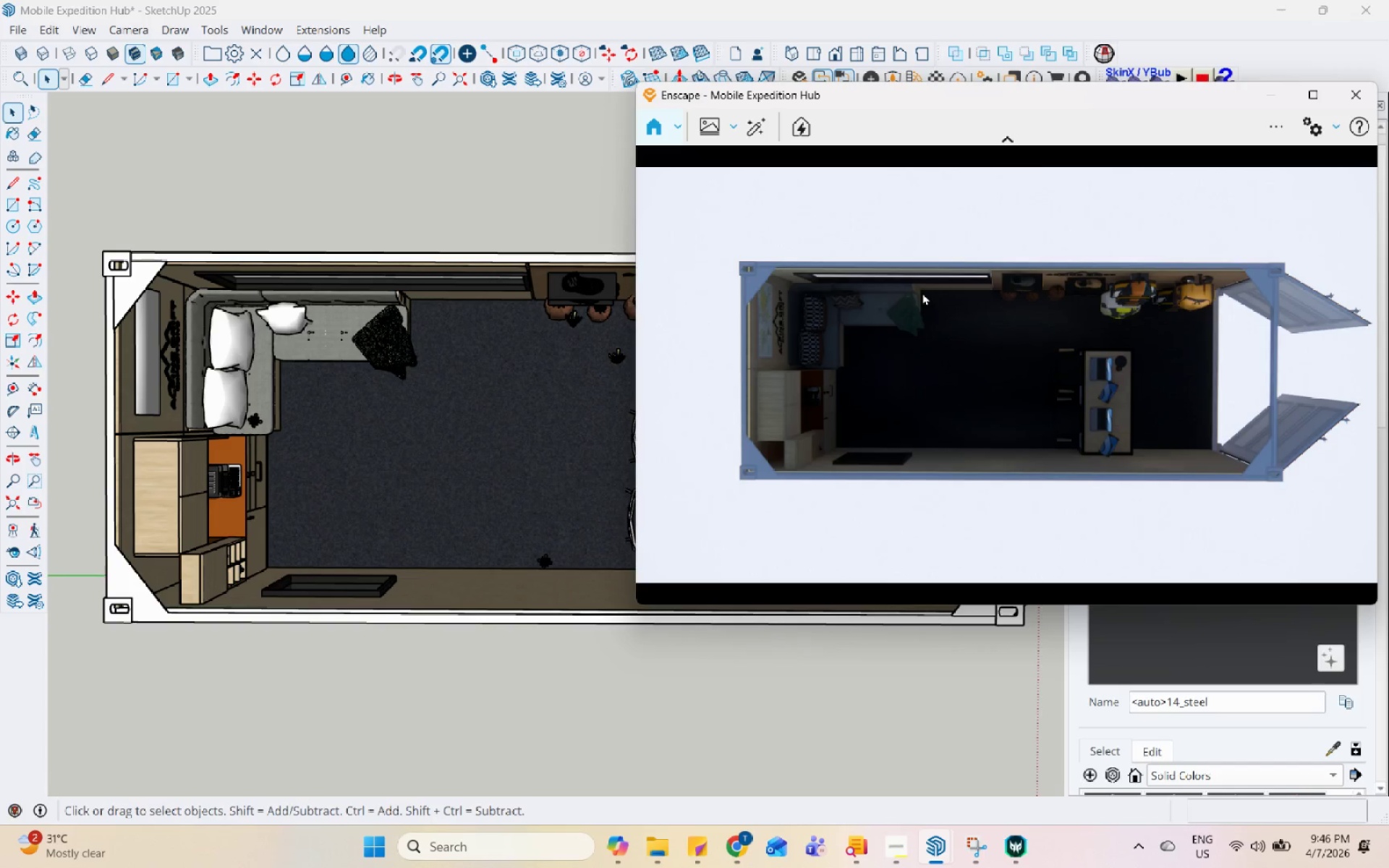 
key(Control+I)
 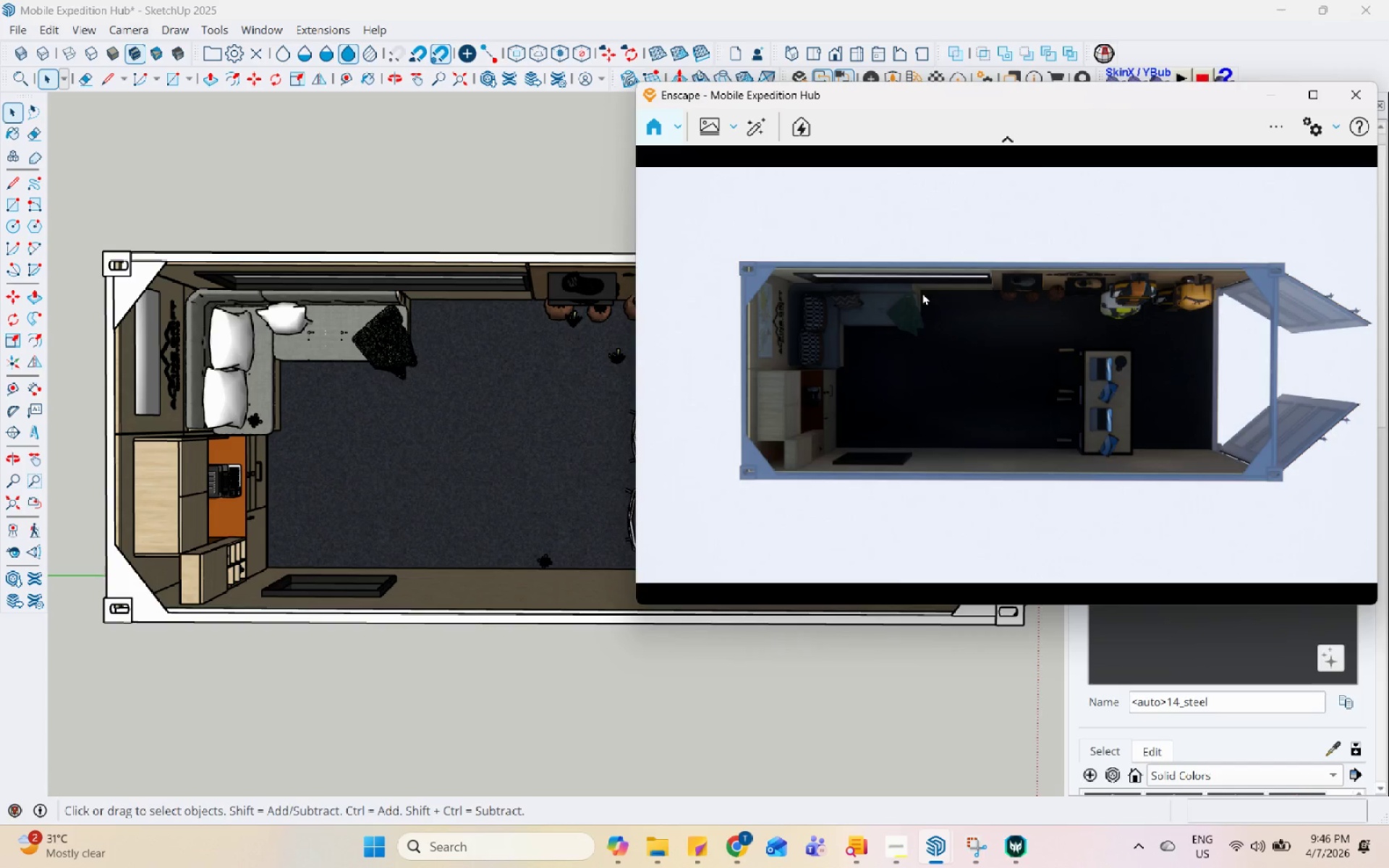 
key(Control+I)
 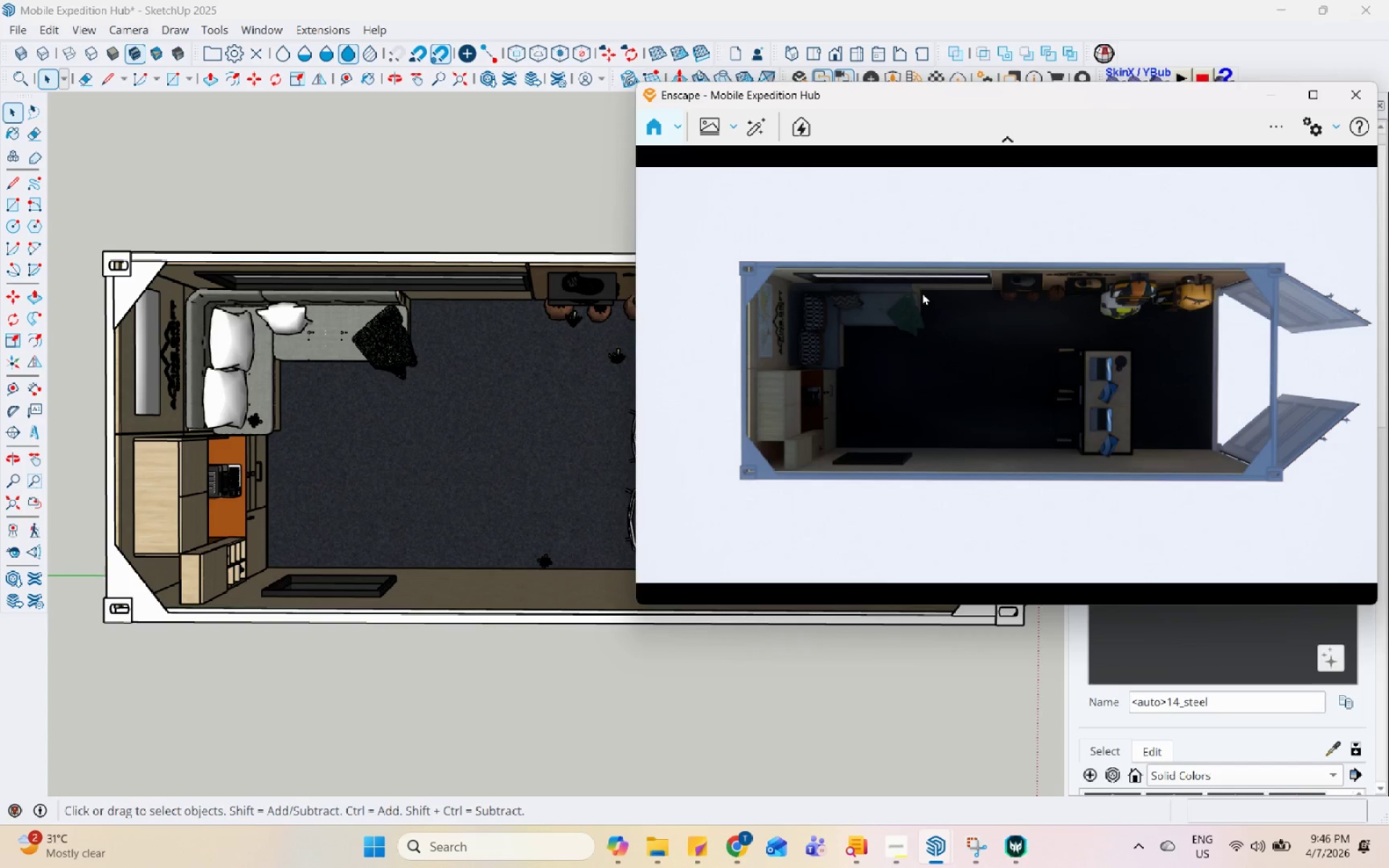 
key(Control+I)
 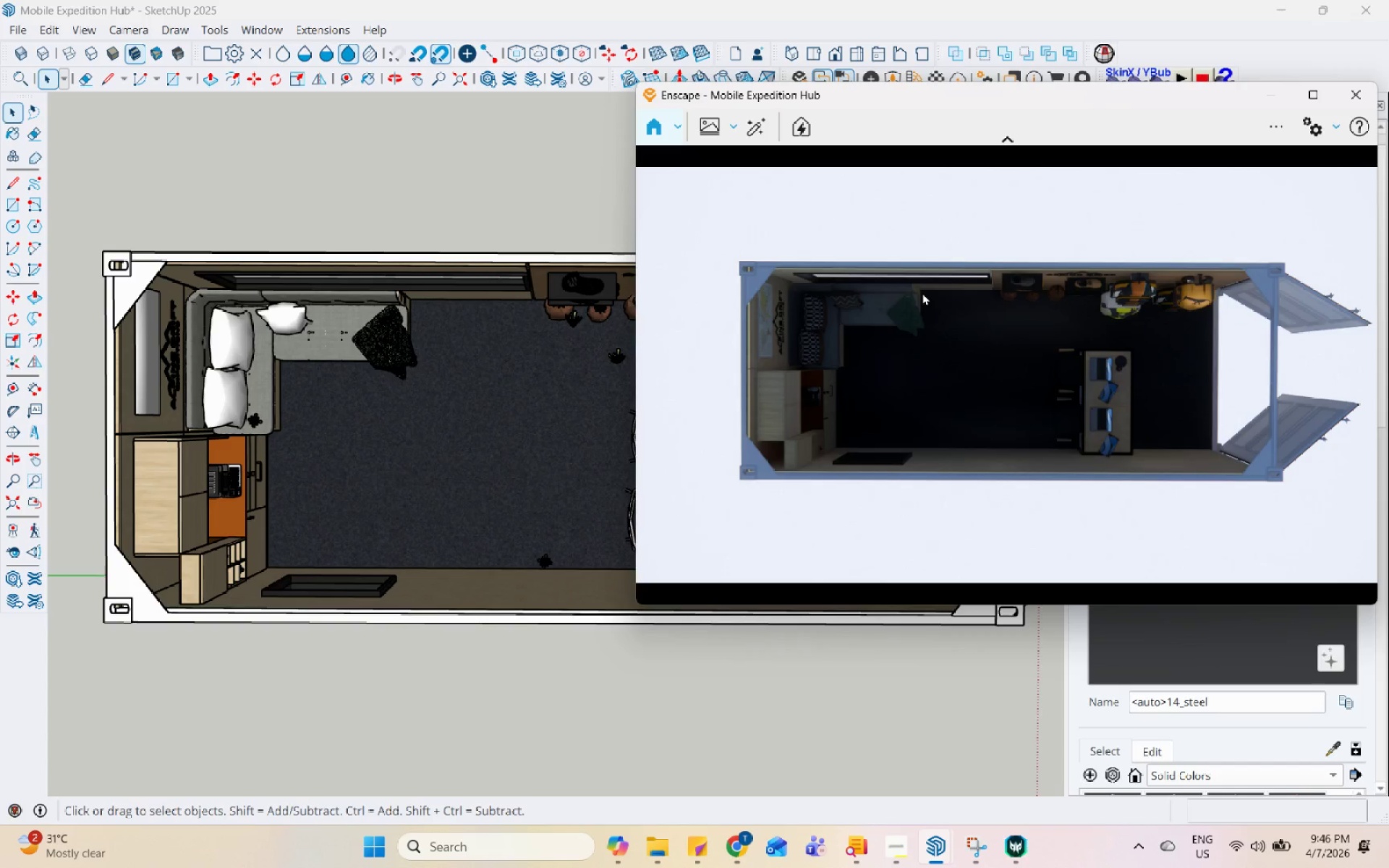 
key(Control+I)
 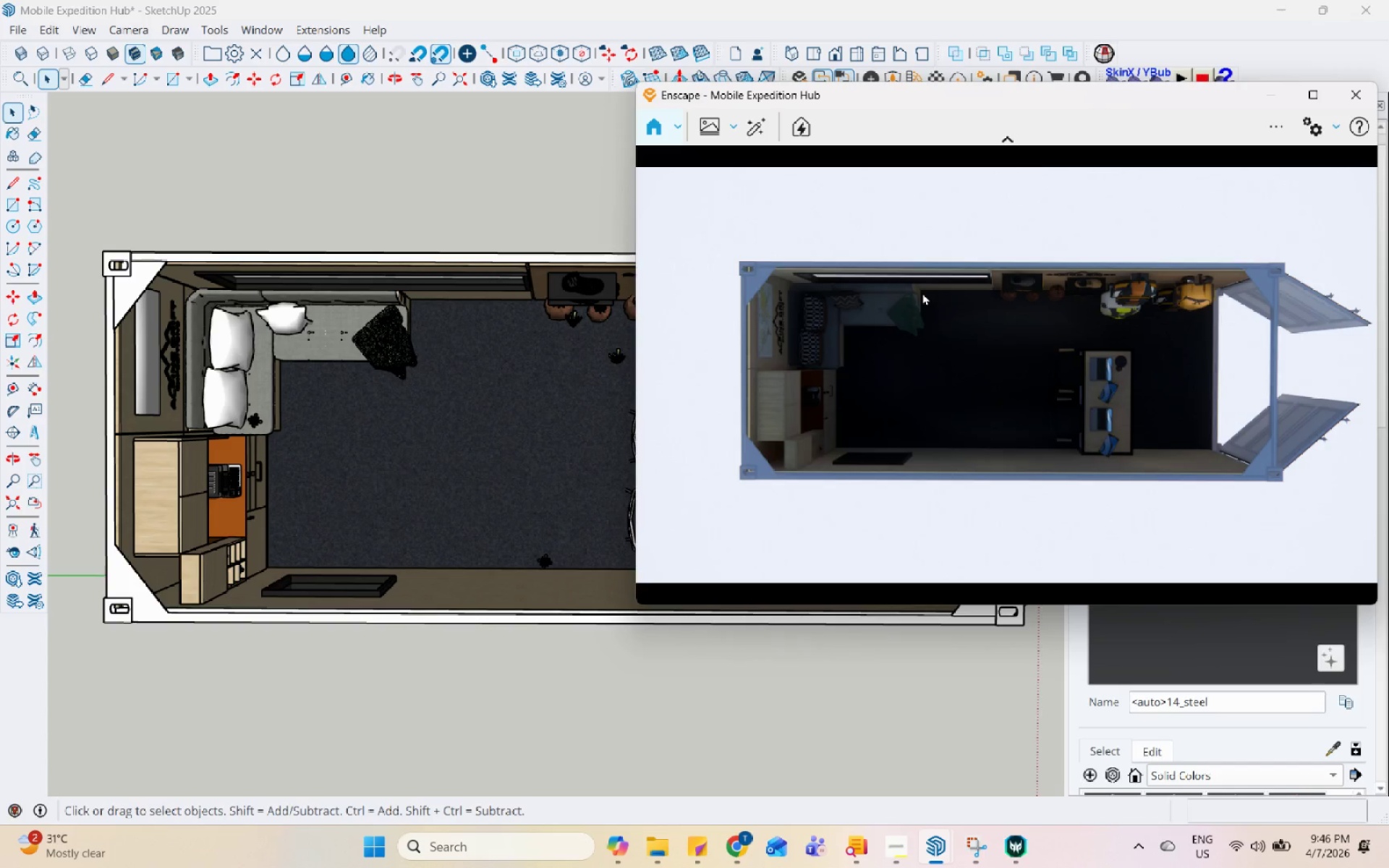 
key(Control+I)
 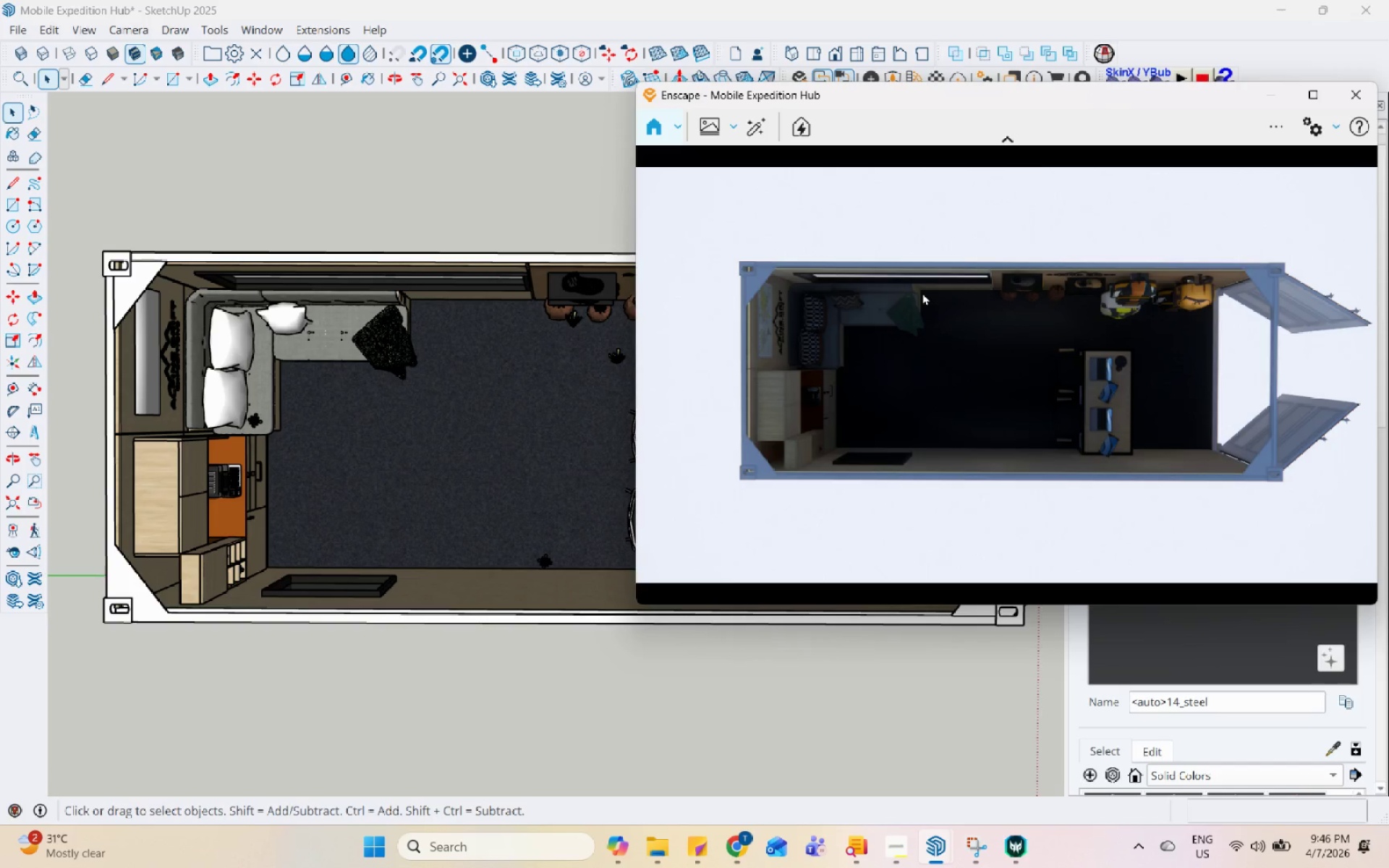 
key(Control+I)
 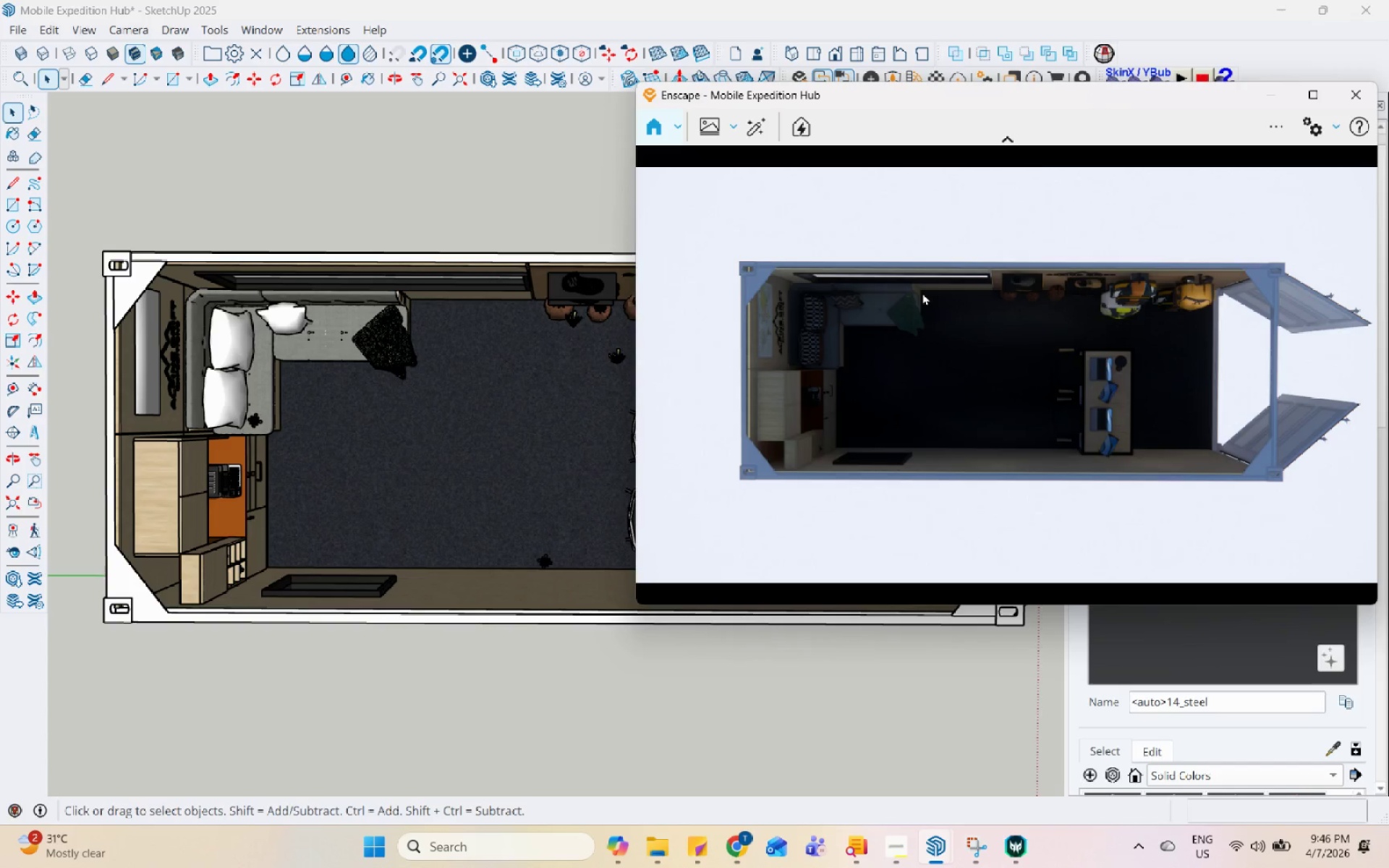 
key(Control+I)
 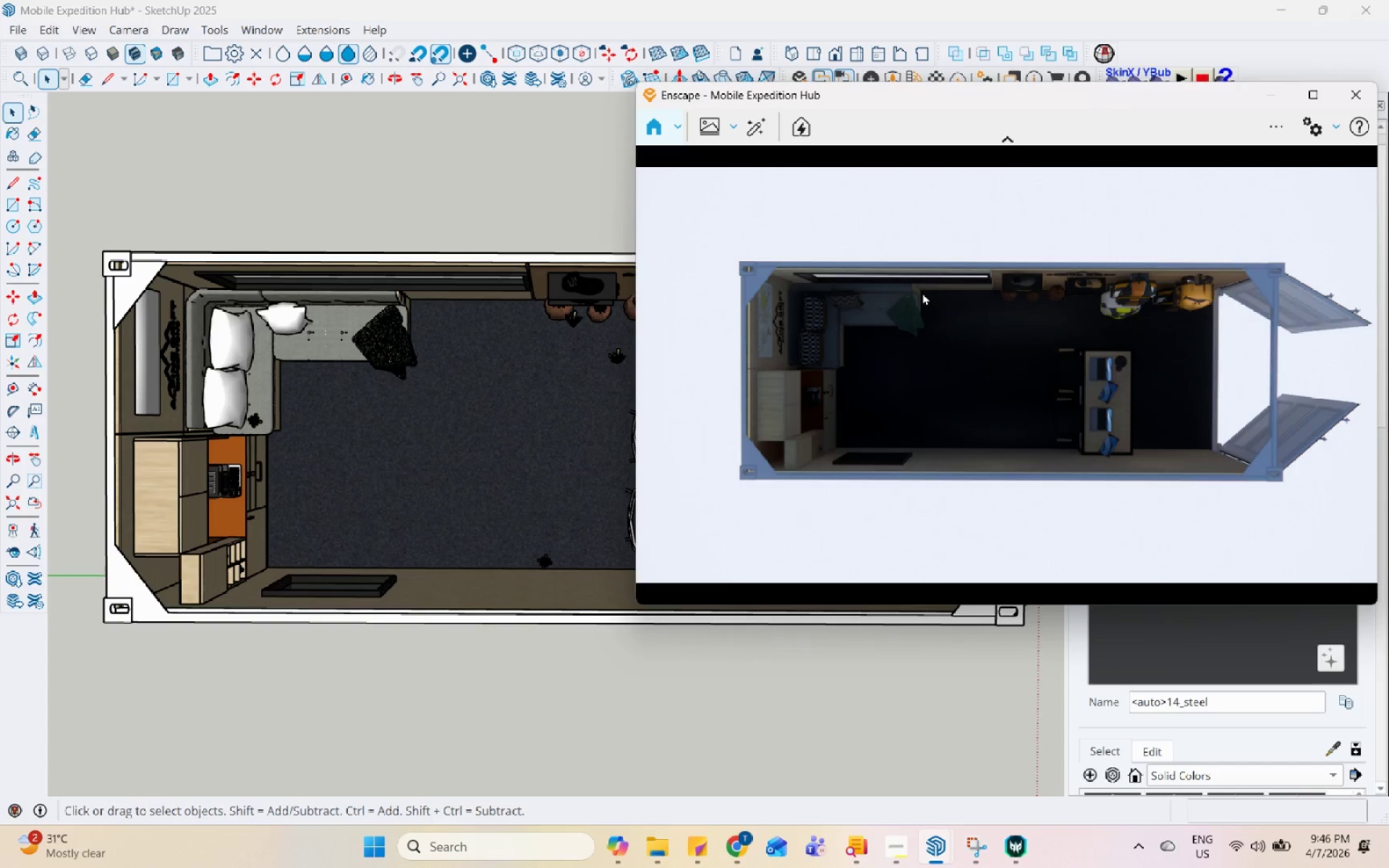 
key(Control+I)
 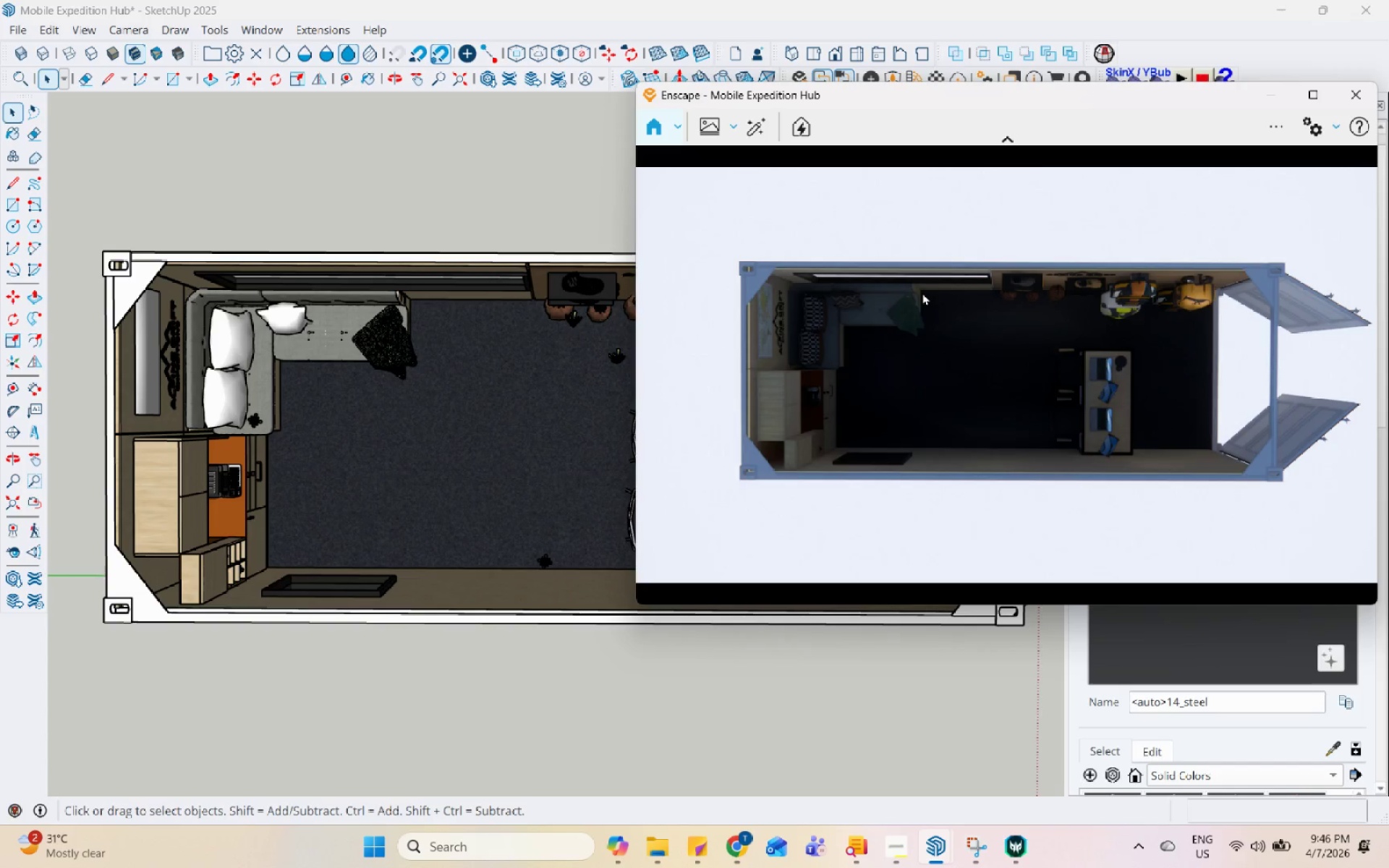 
key(Control+I)
 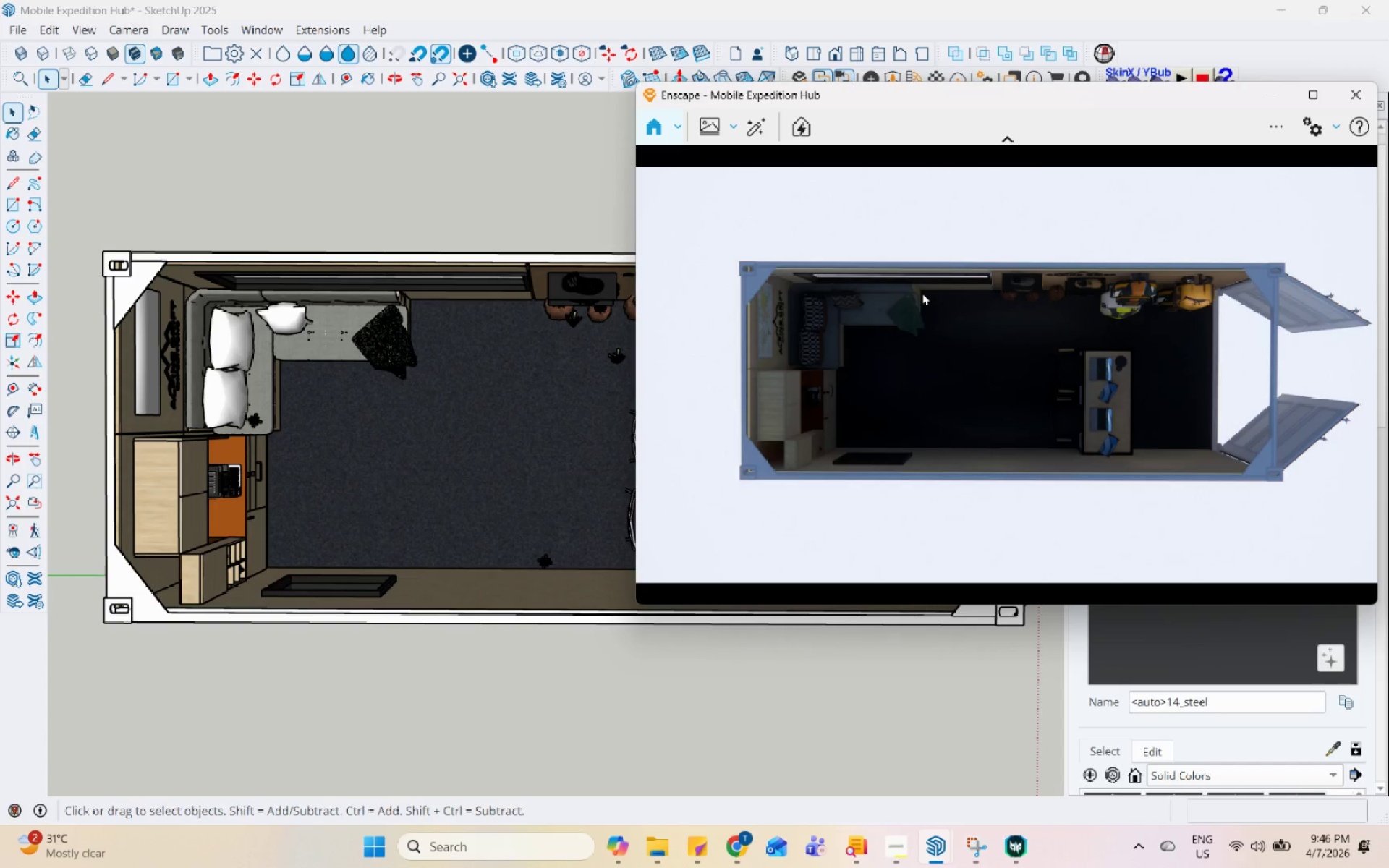 
key(Control+I)
 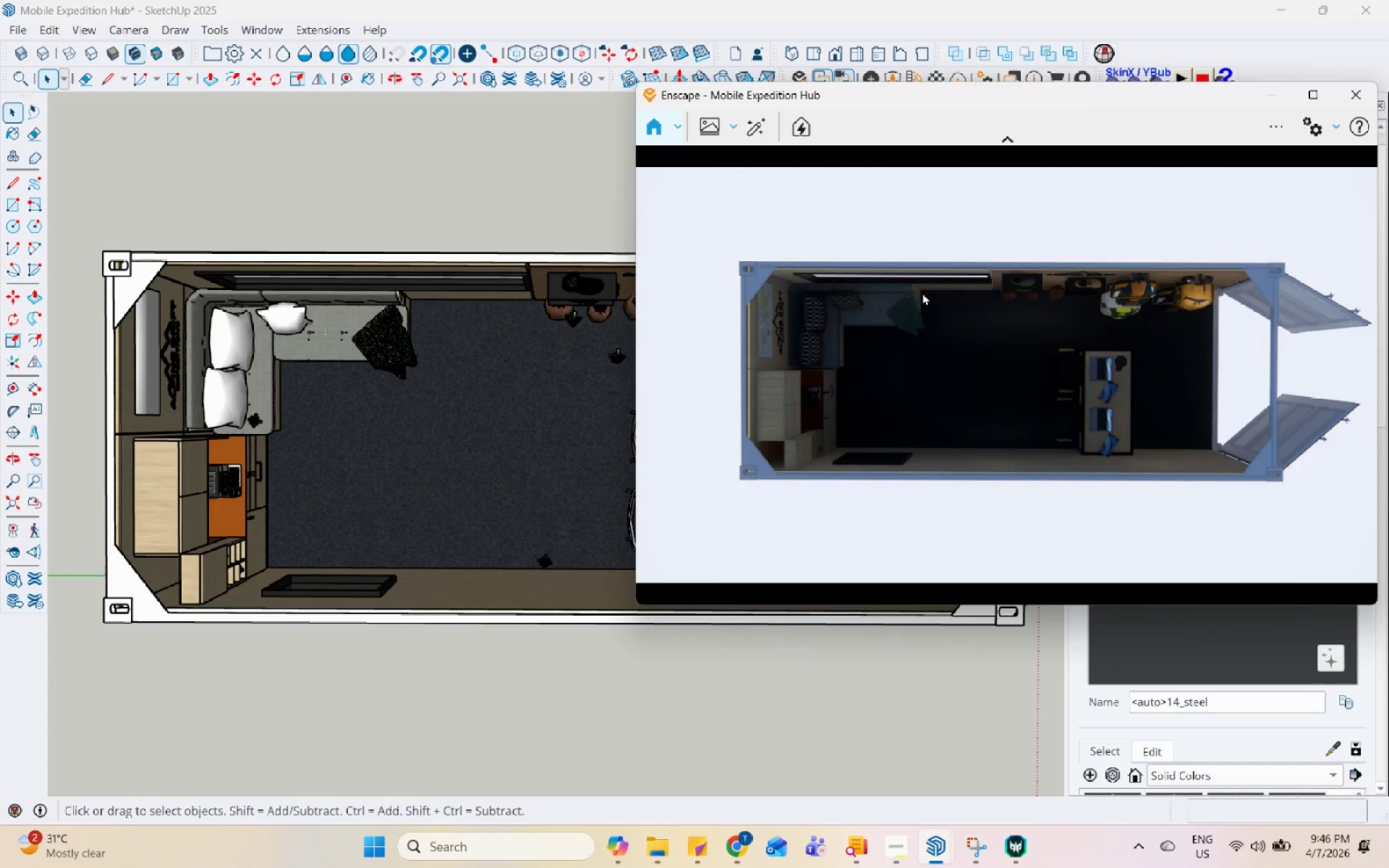 
key(Control+I)
 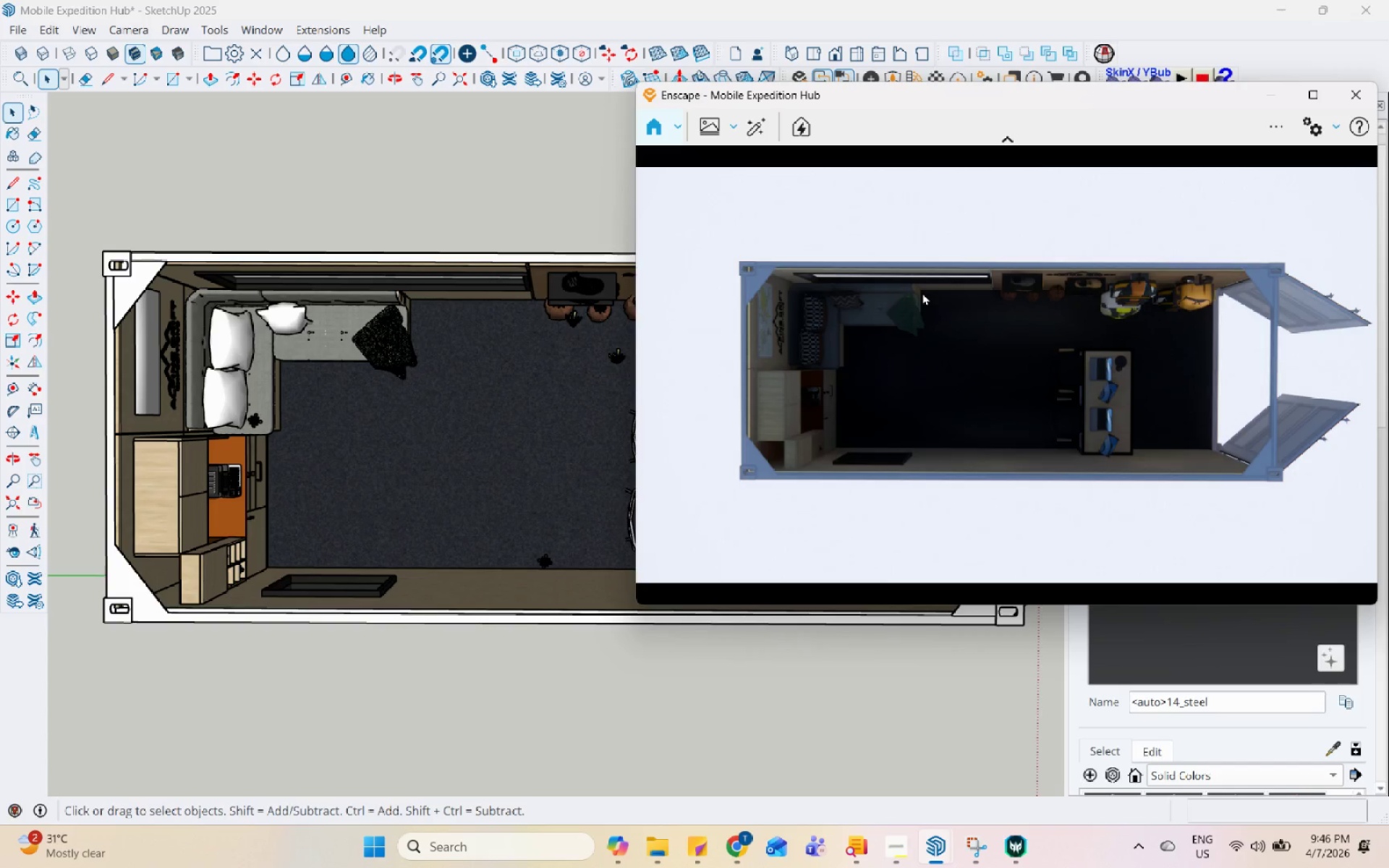 
key(Control+I)
 